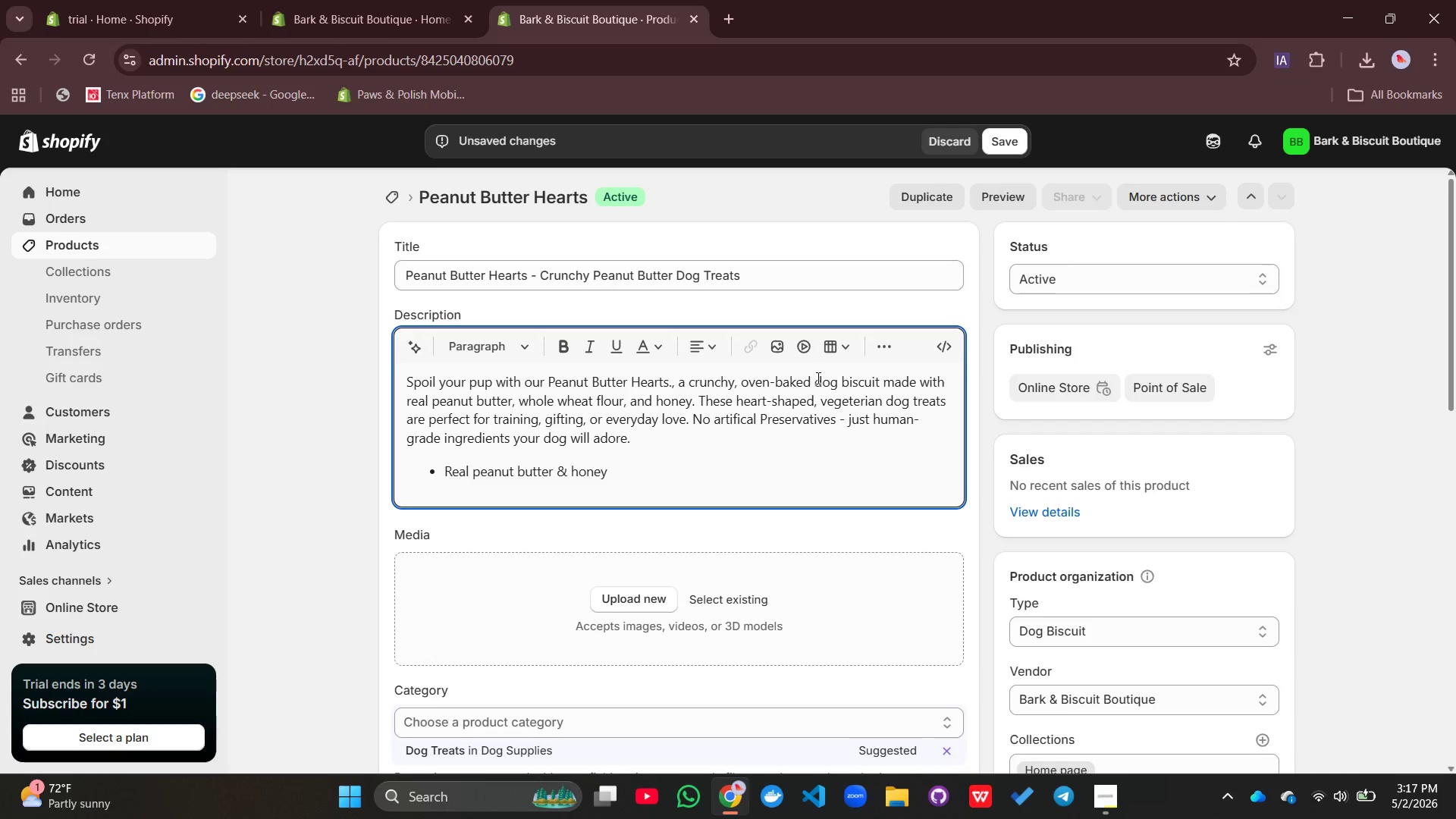 
key(Enter)
 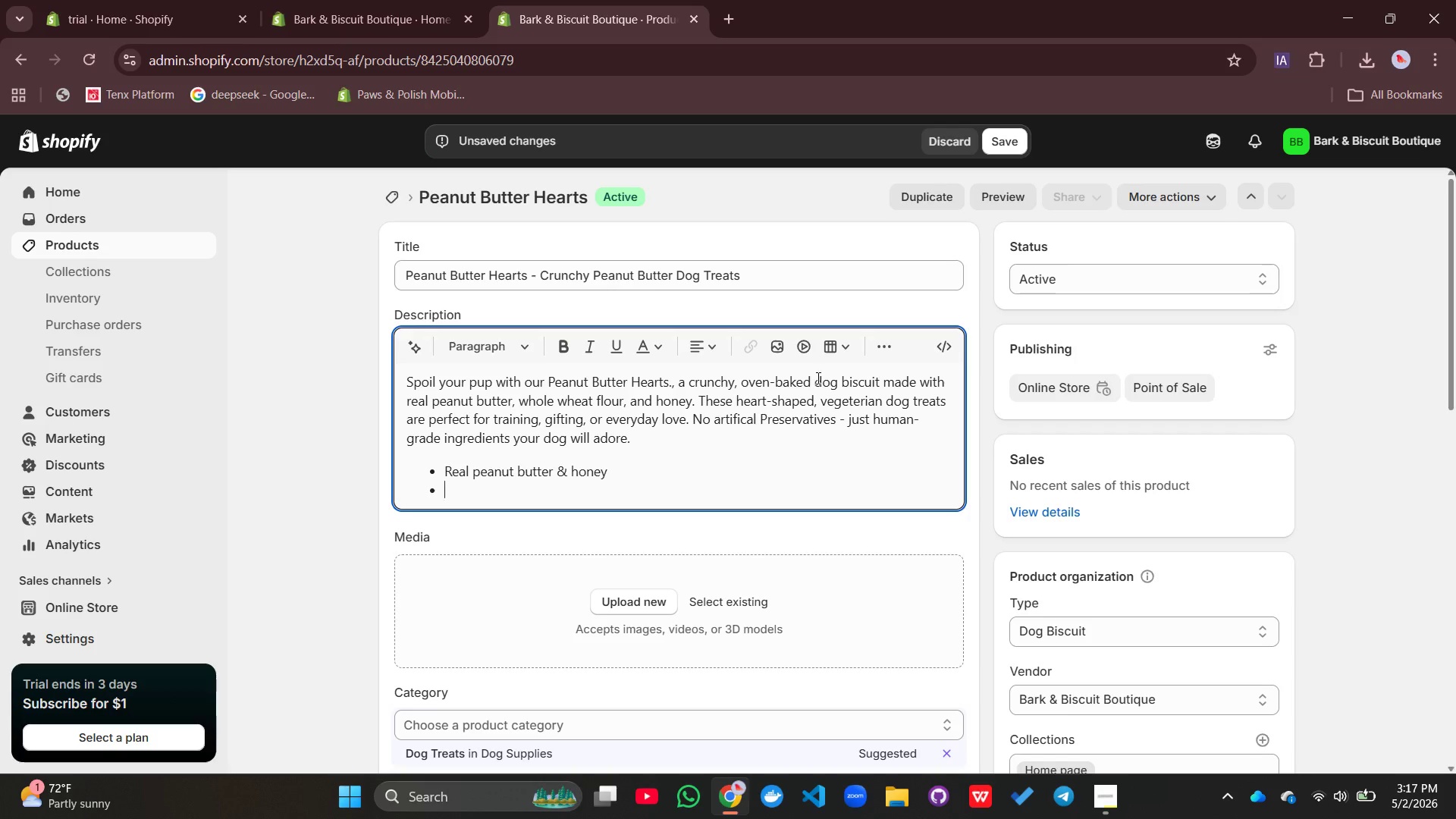 
type(Cruch texture helps reduce plaque)
 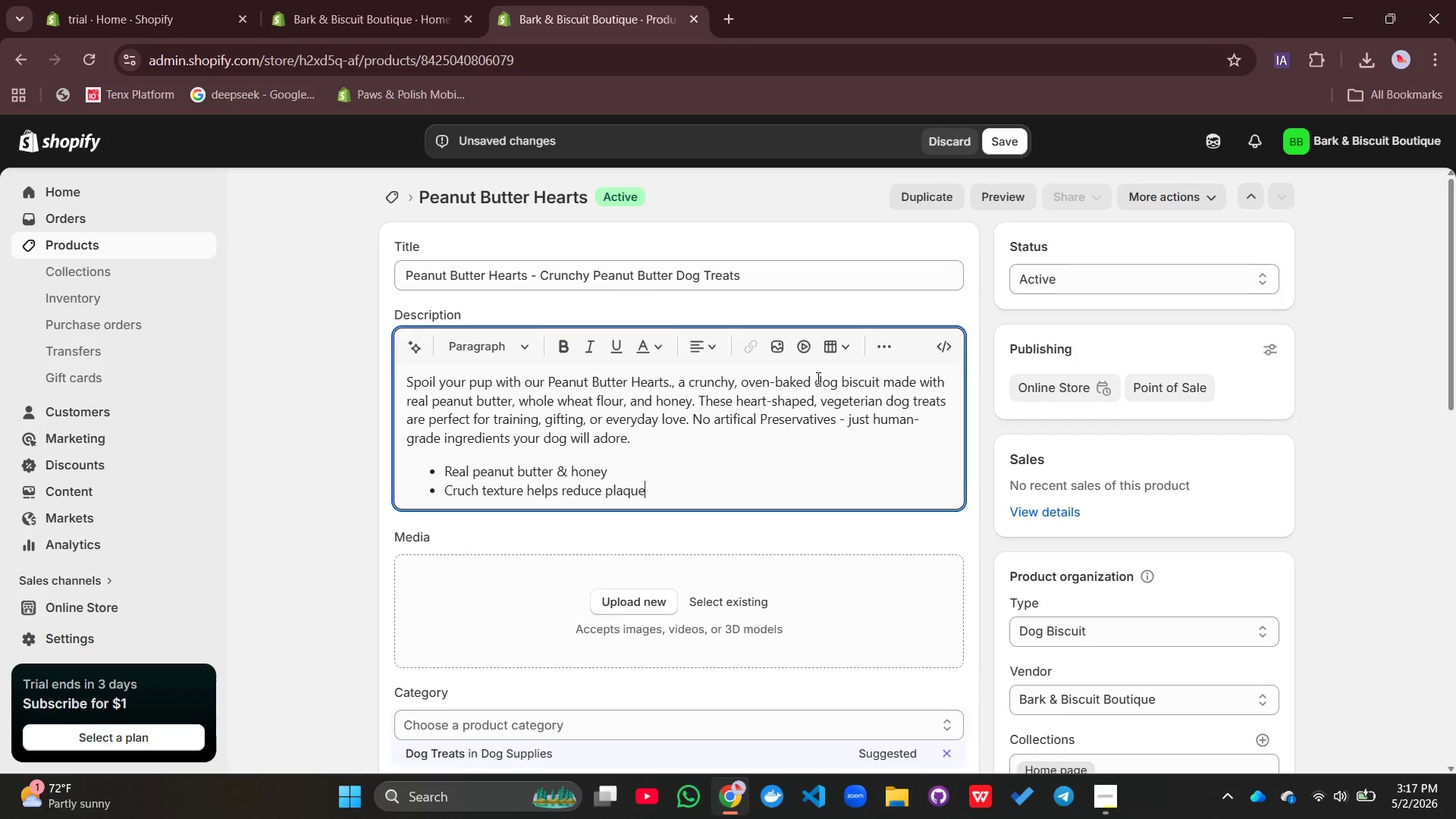 
key(Enter)
 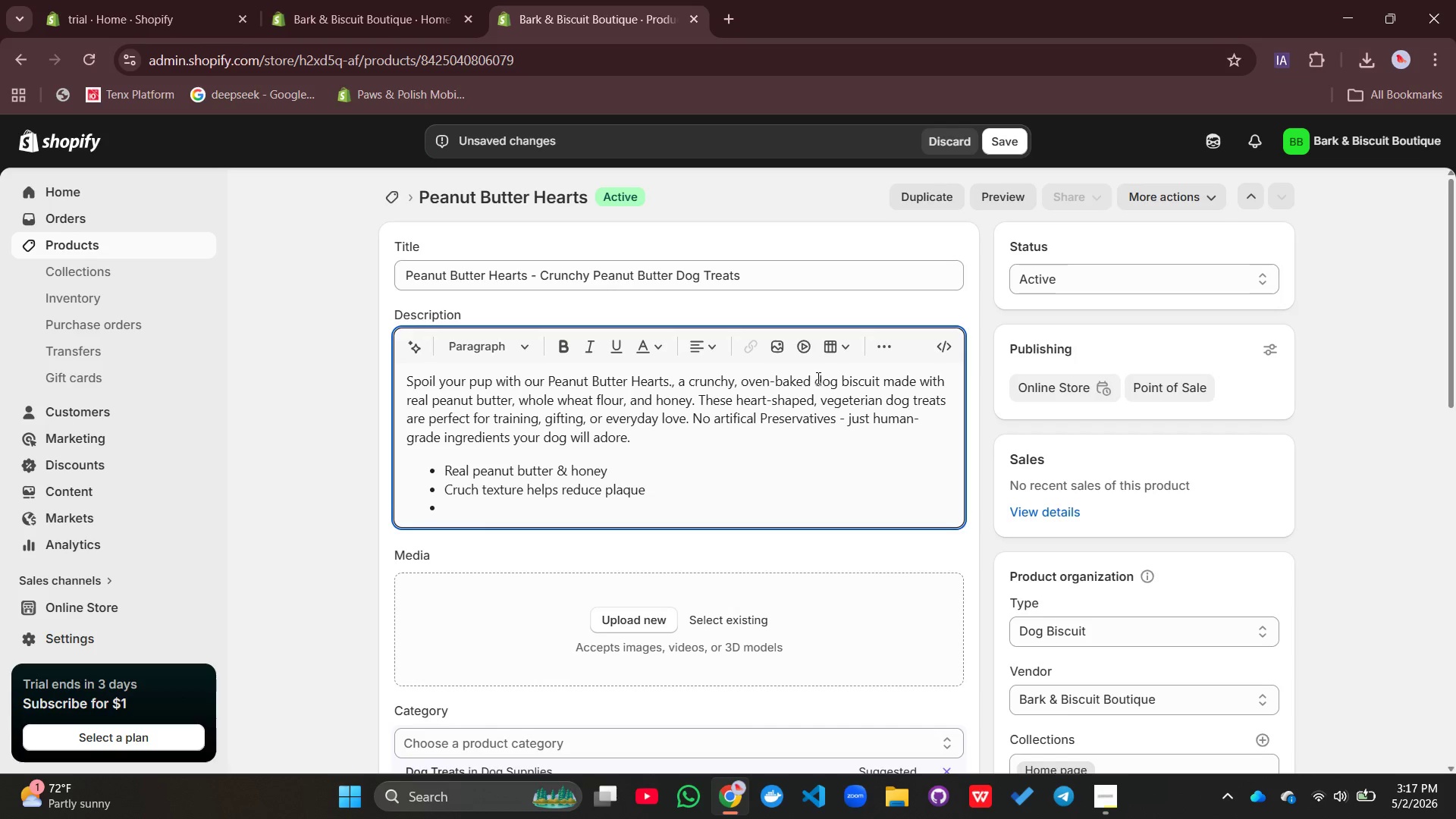 
scroll: coordinate [58, 0], scroll_direction: down, amount: 1.0
 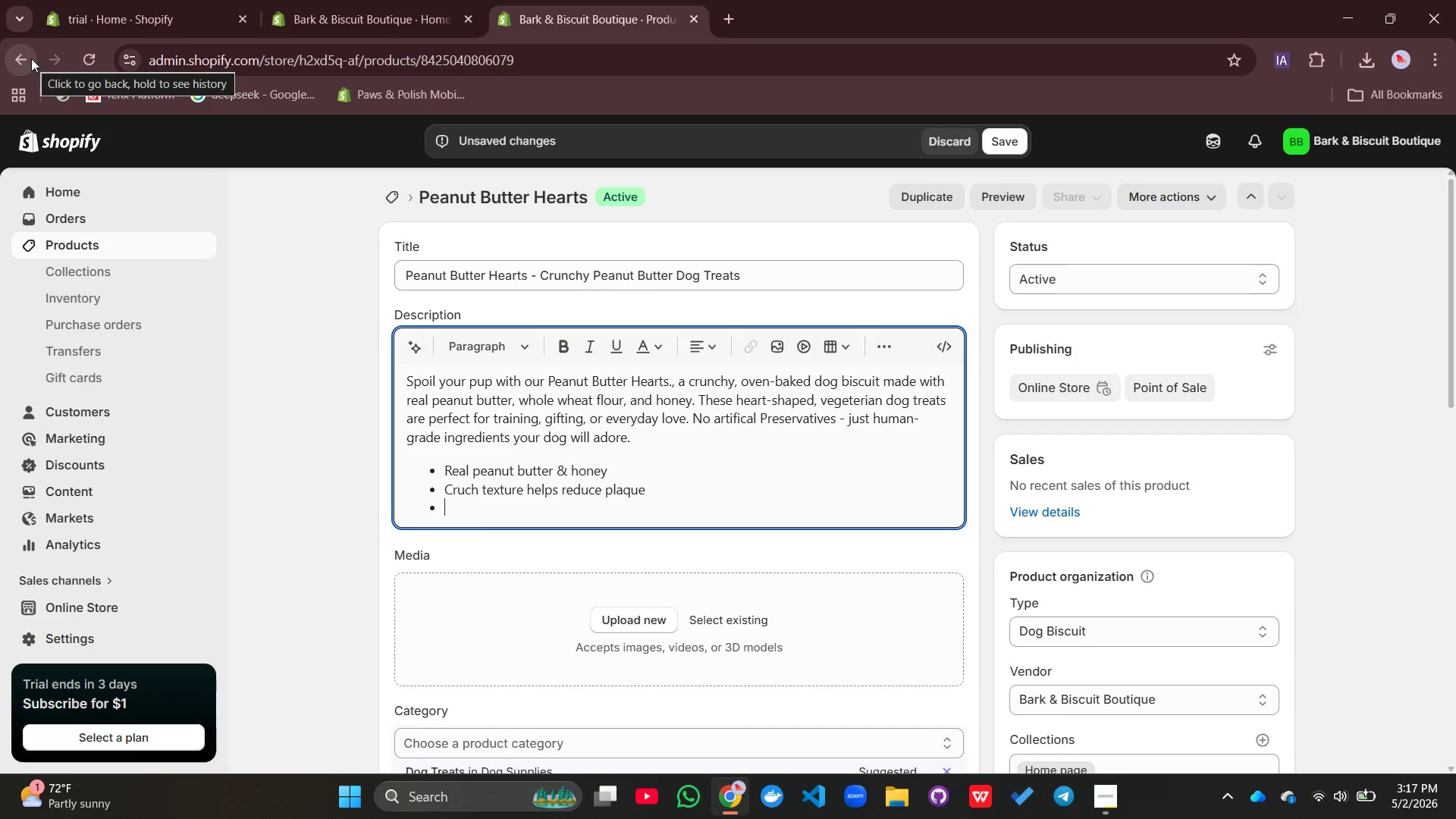 
type(Vegeterian and wjeat)
key(Backspace)
key(Backspace)
key(Backspace)
key(Backspace)
type(heat-friendly)
 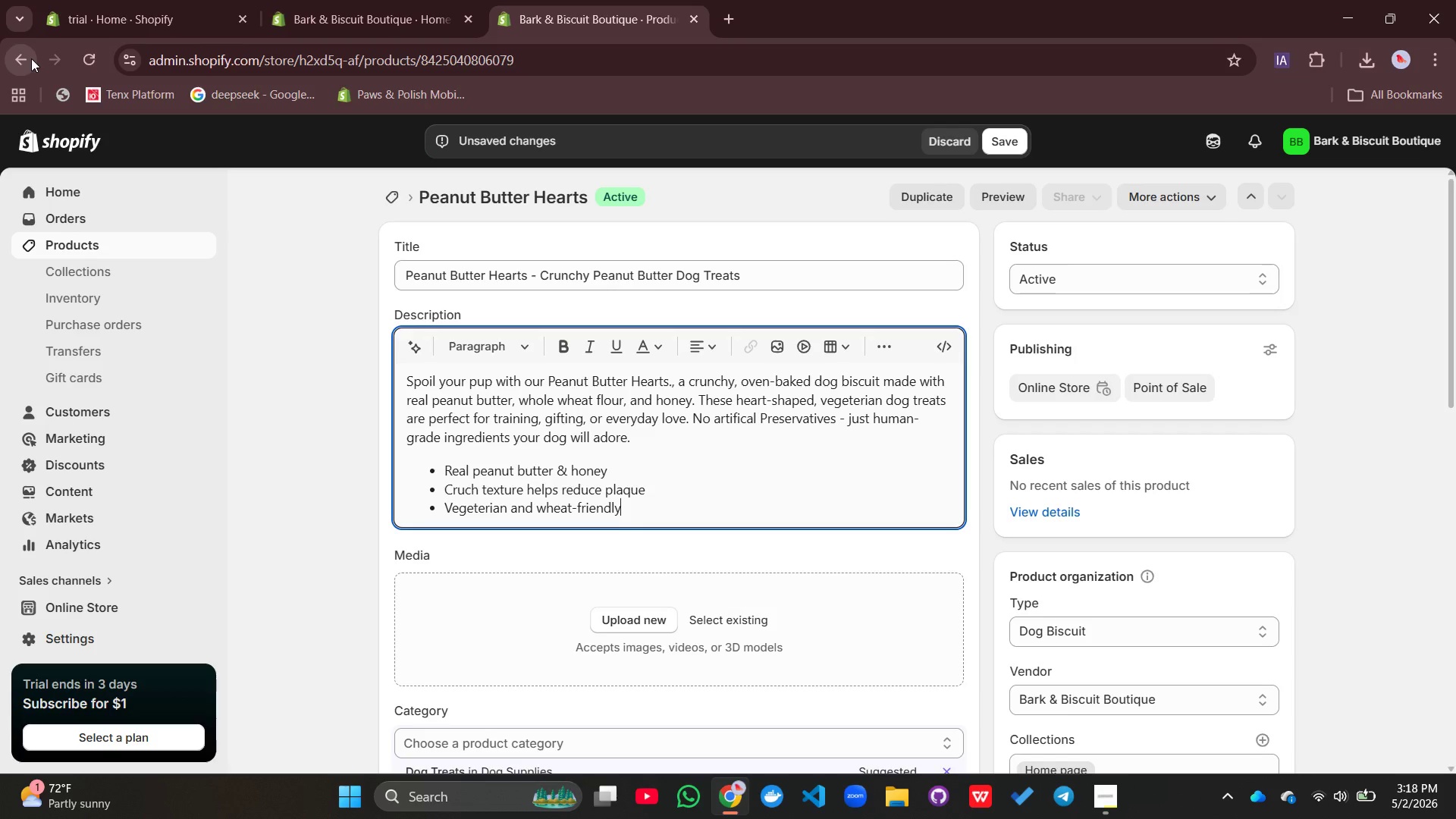 
key(Enter)
 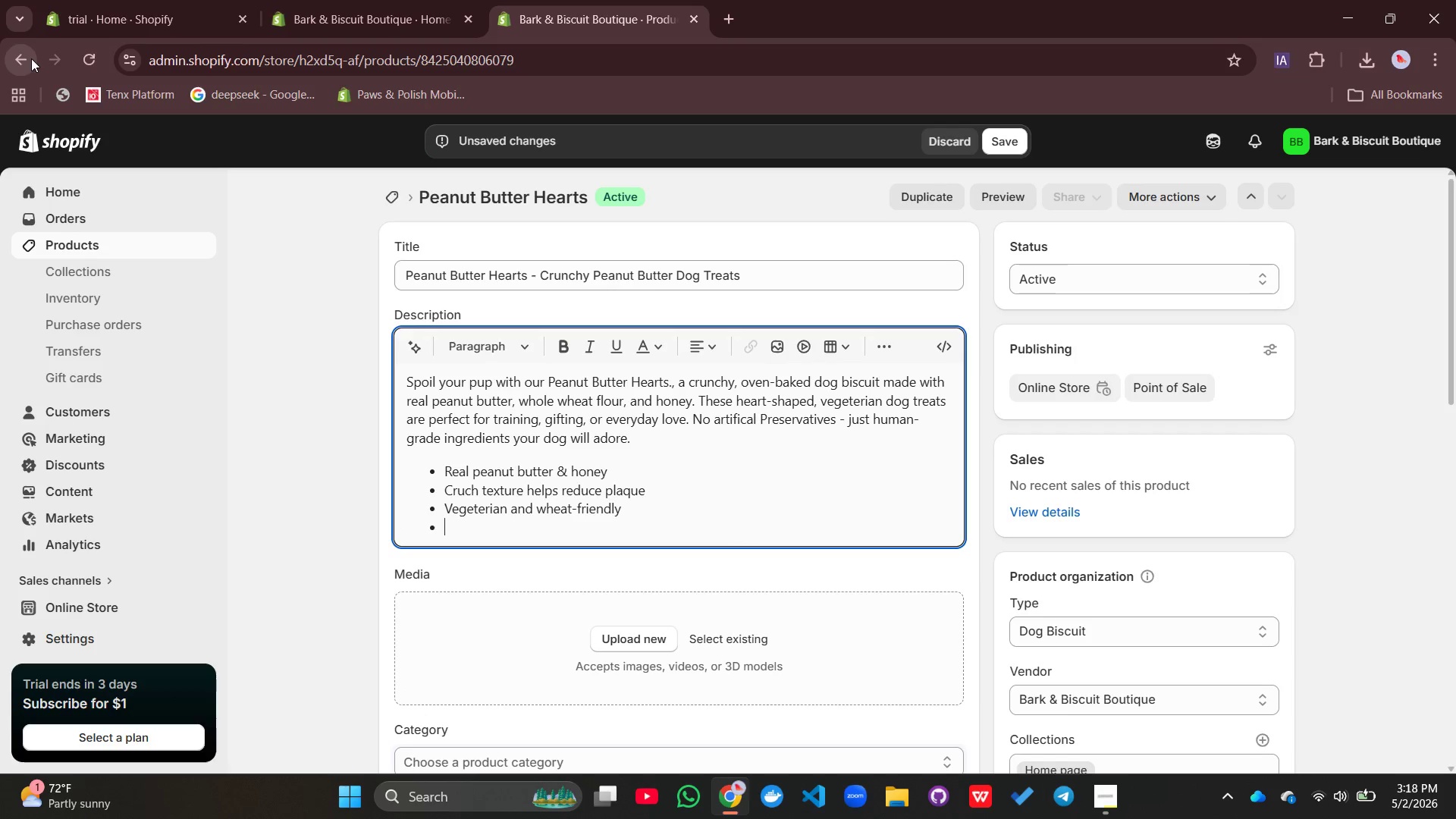 
type(Baked fresh in small batches)
 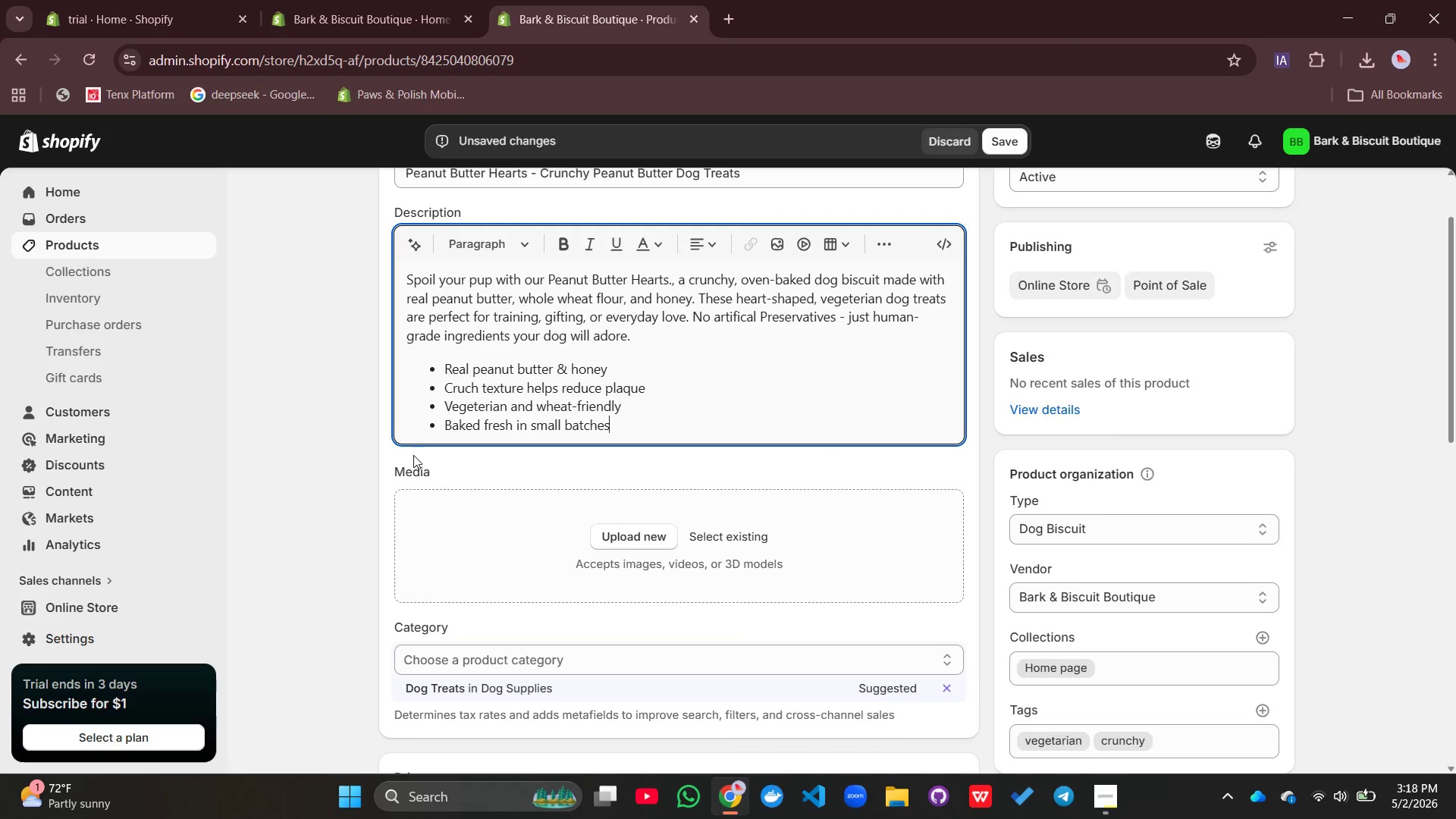 
left_click([629, 529])
 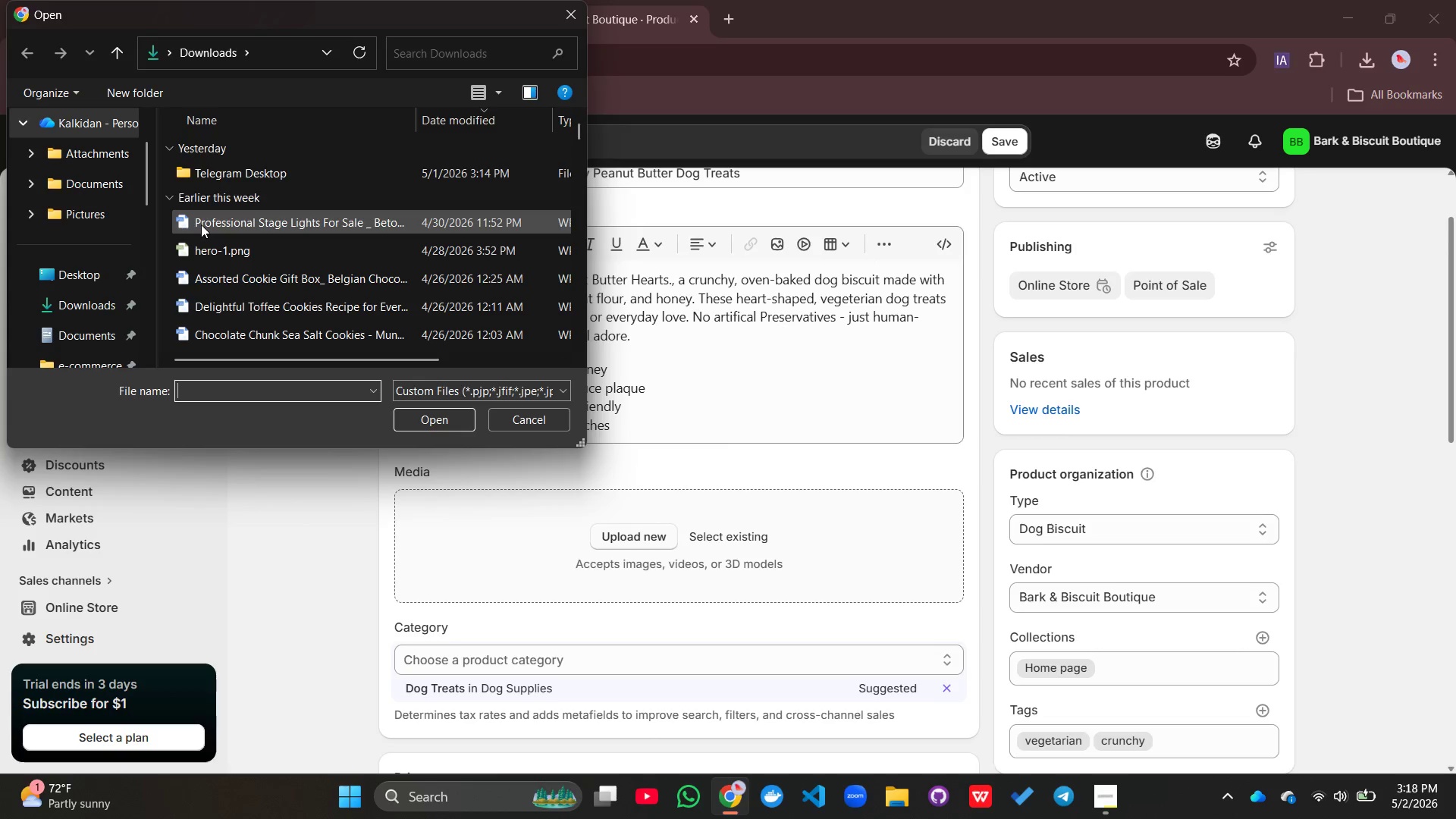 
left_click([77, 275])
 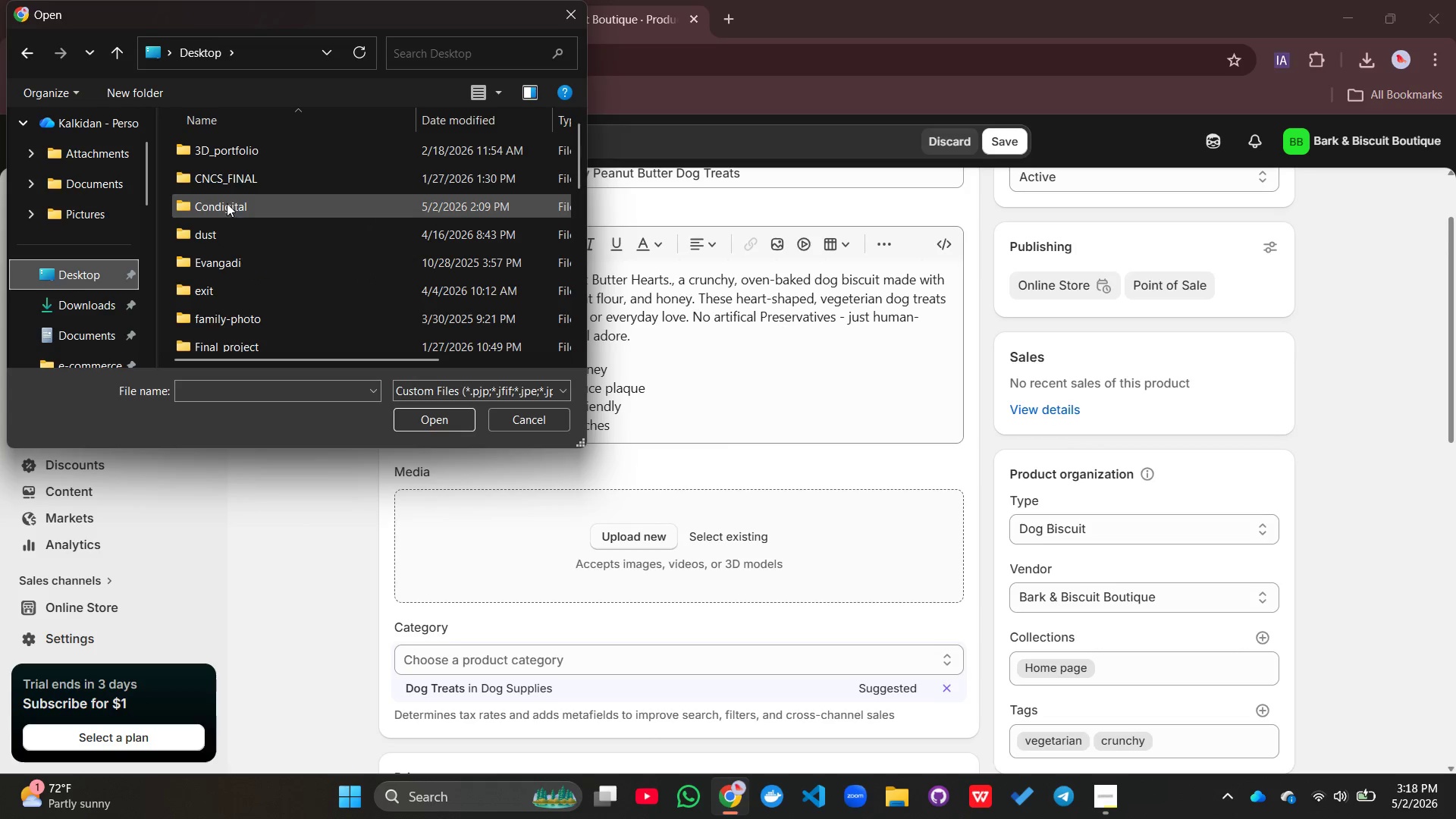 
double_click([227, 203])
 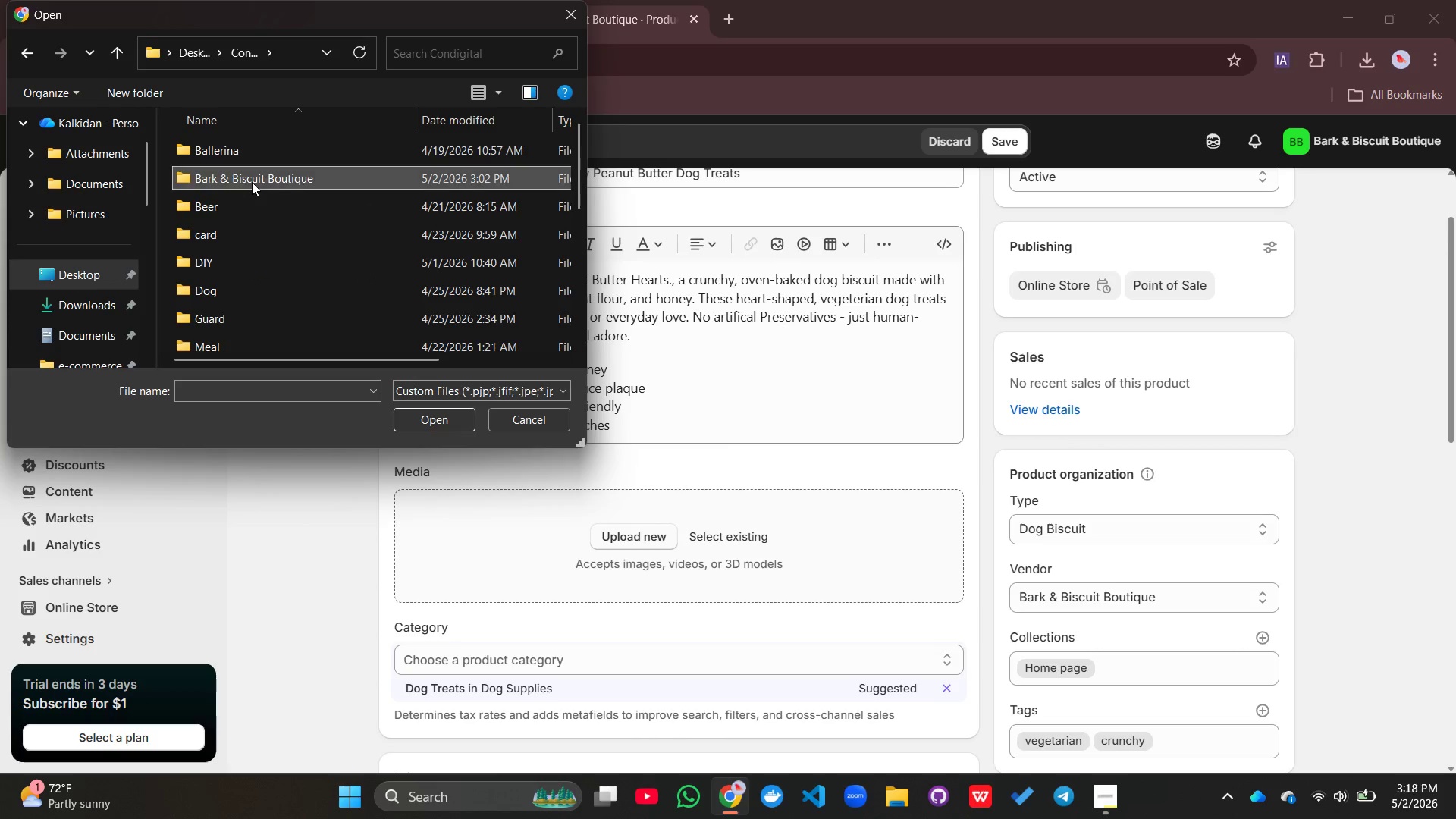 
double_click([252, 182])
 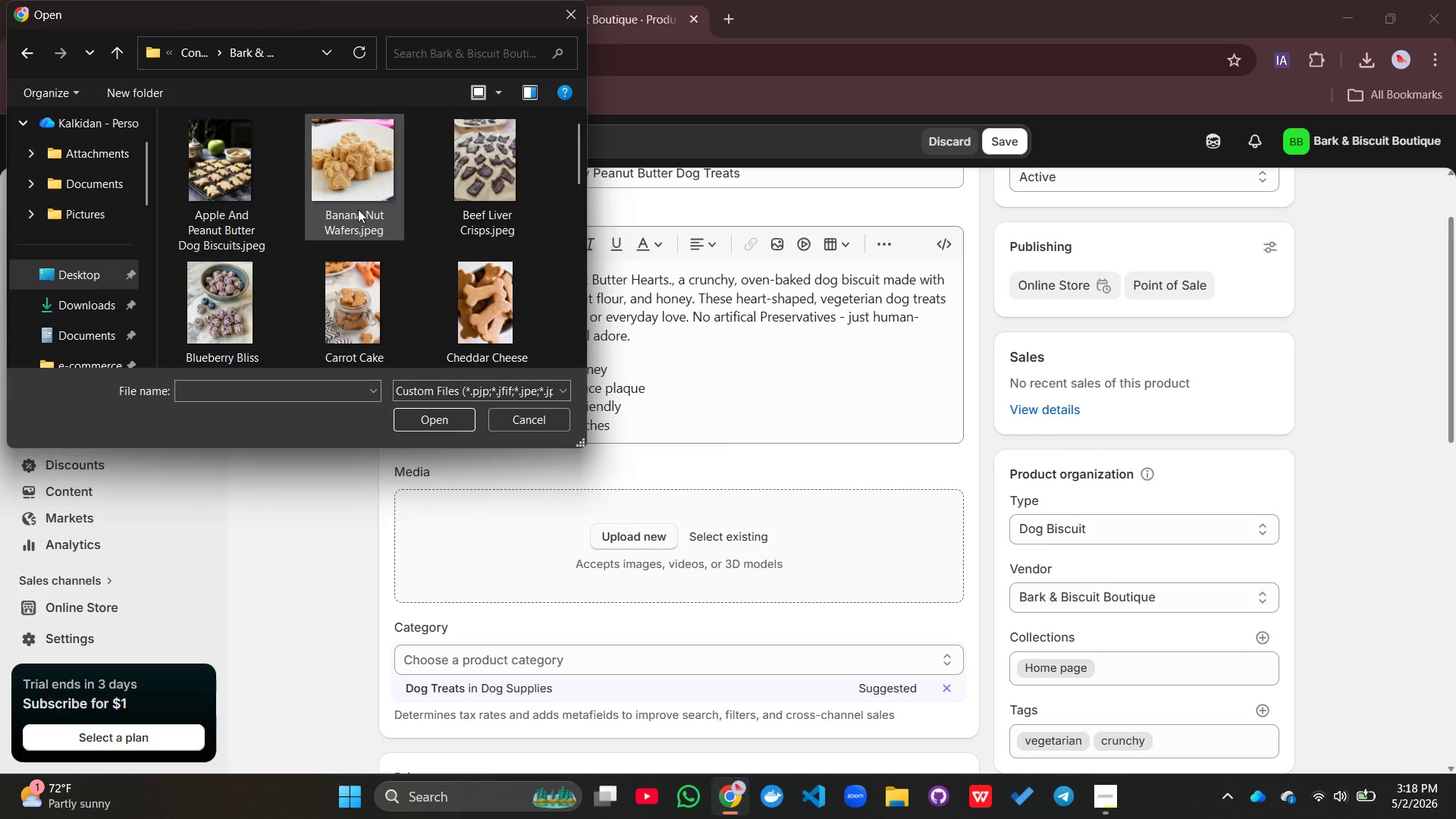 
scroll: coordinate [358, 209], scroll_direction: down, amount: 3.0
 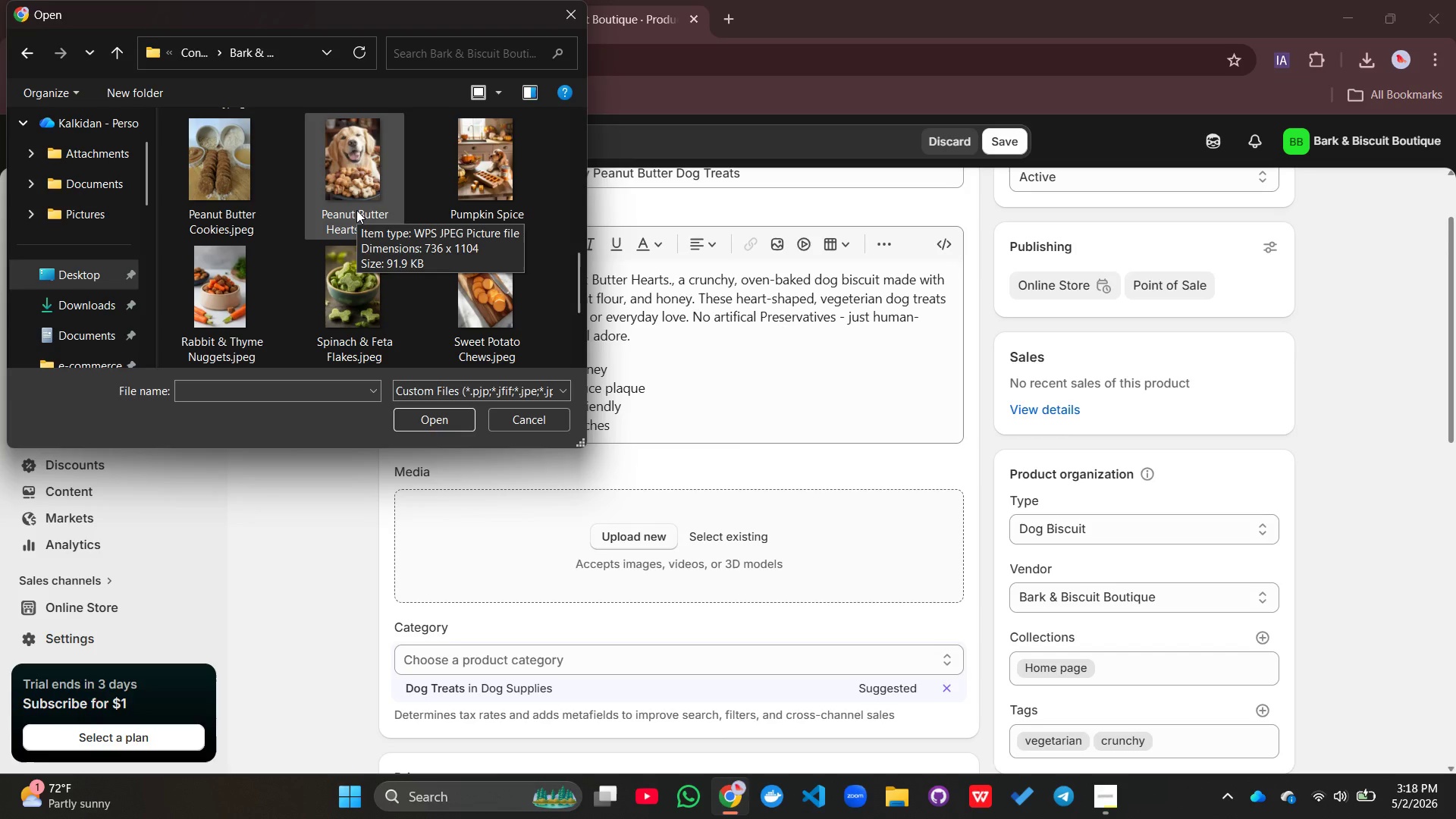 
left_click([356, 210])
 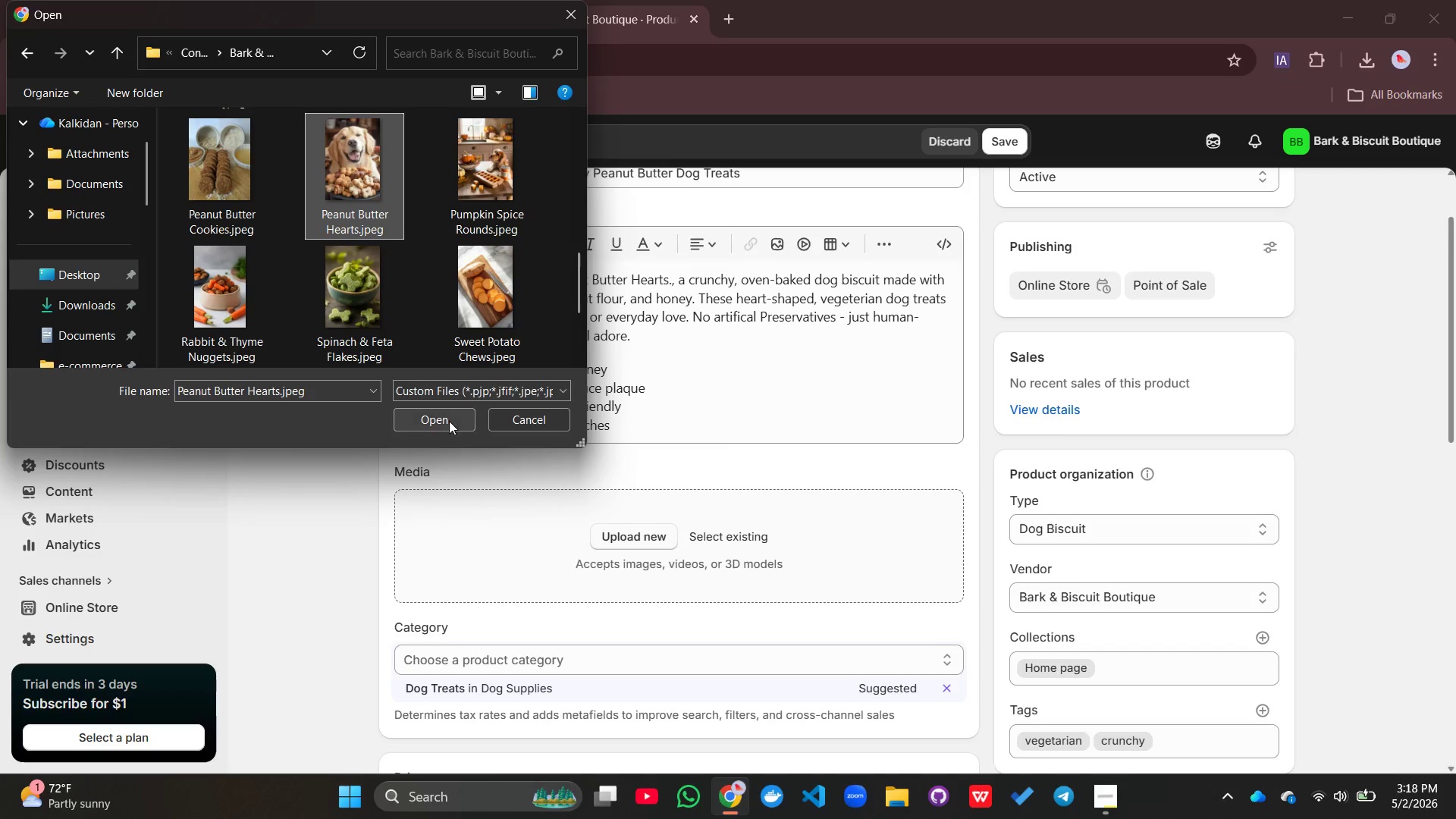 
left_click([450, 421])
 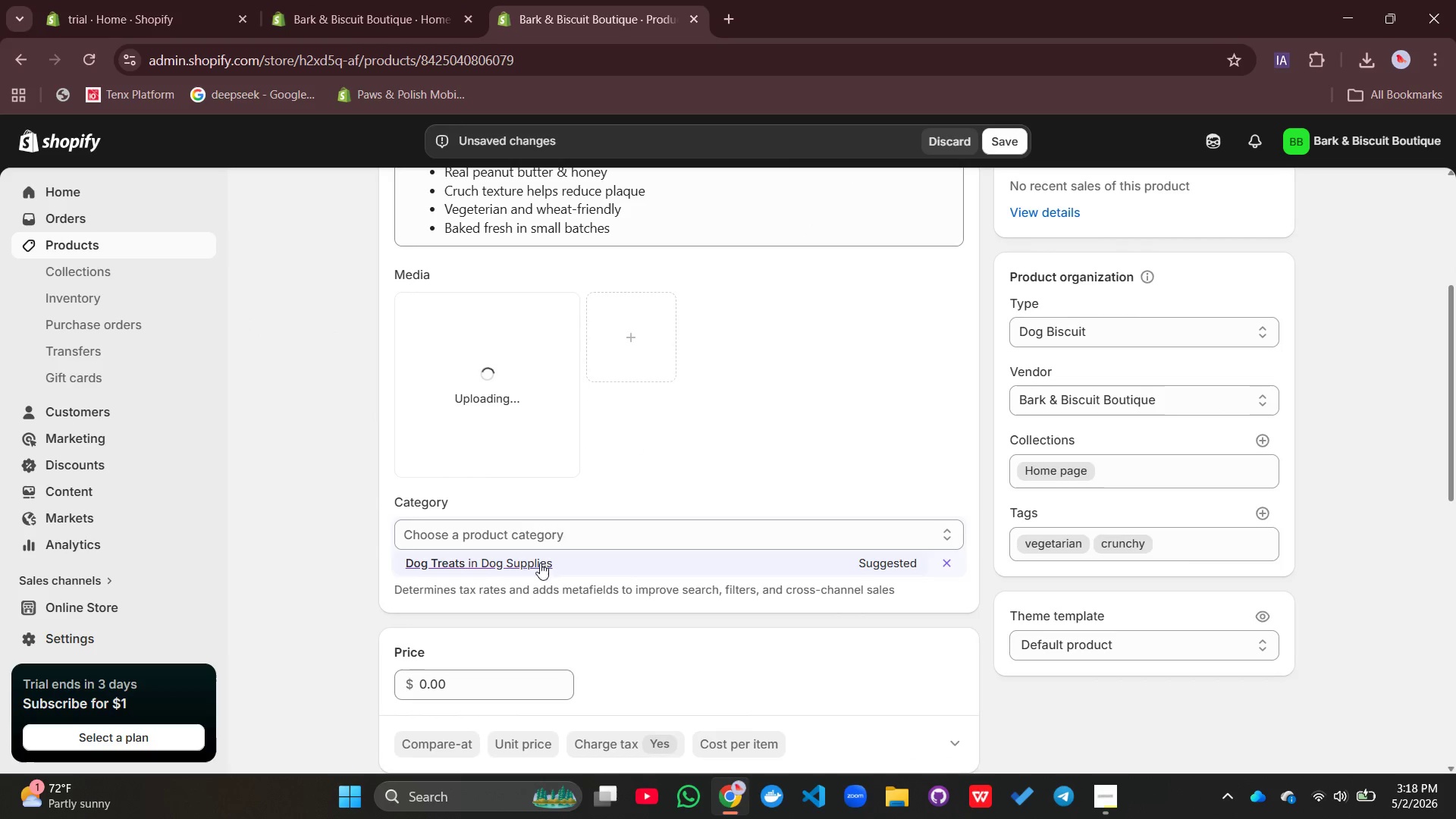 
left_click([486, 564])
 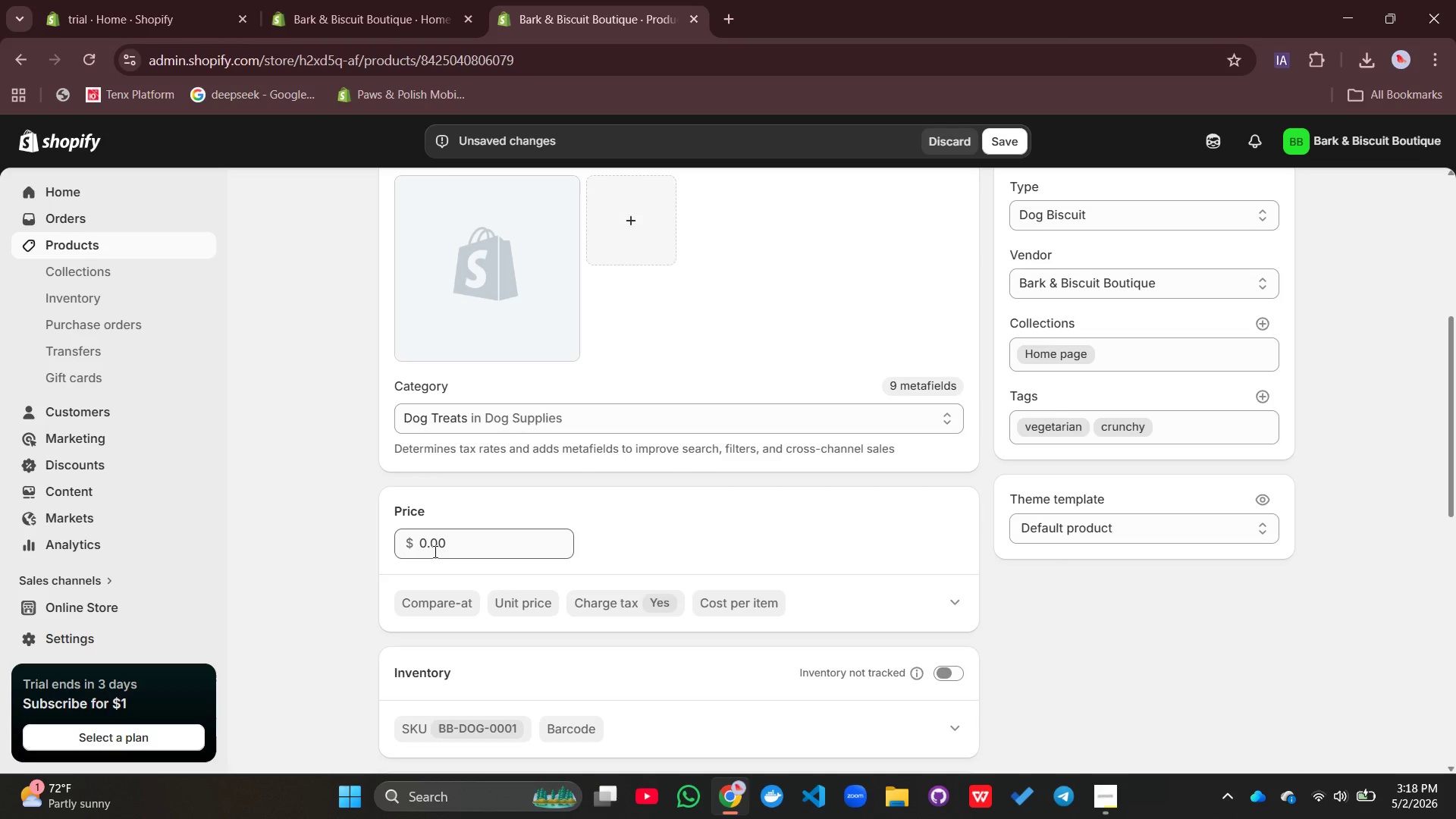 
double_click([434, 551])
 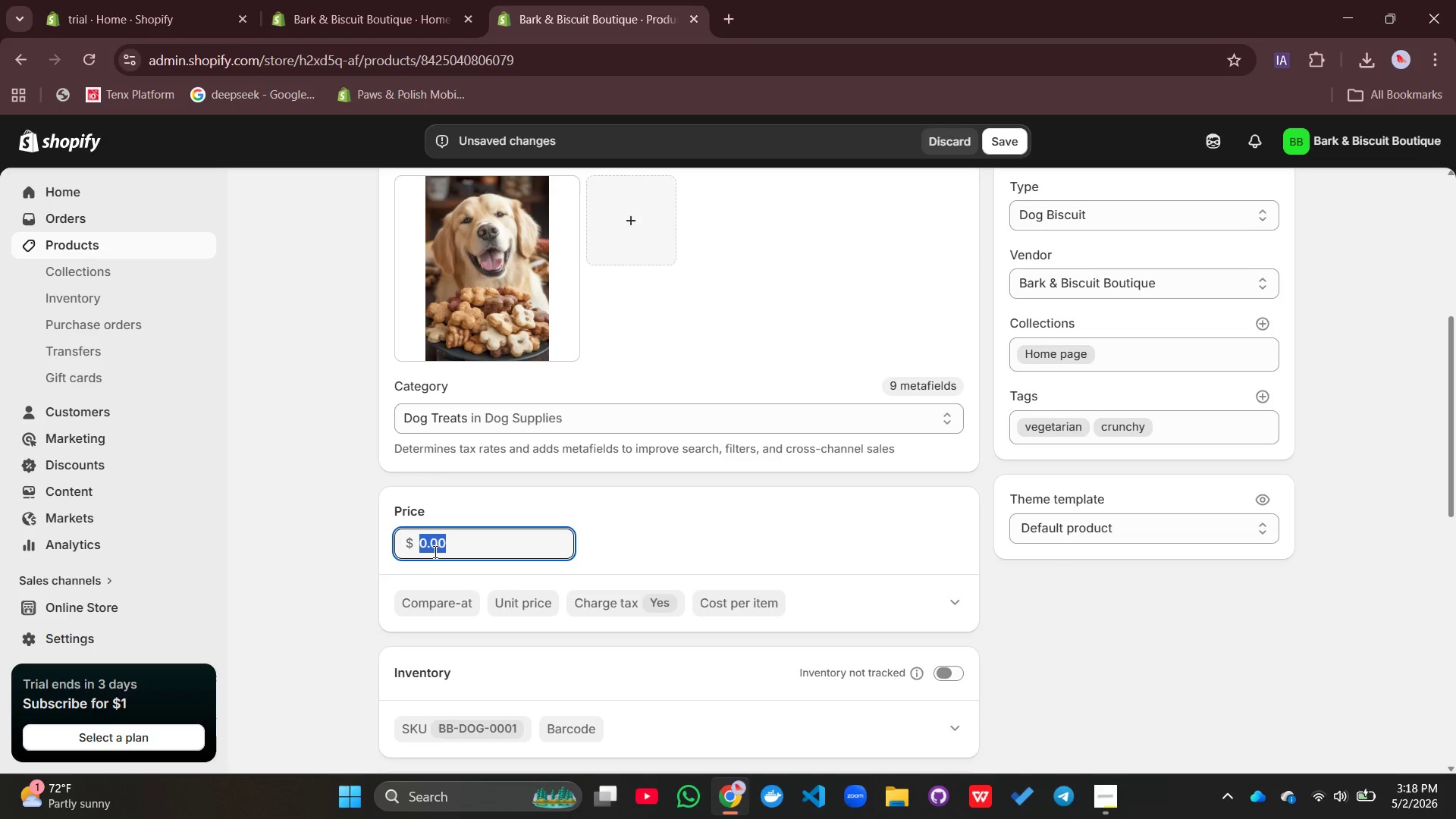 
type(12.99)
 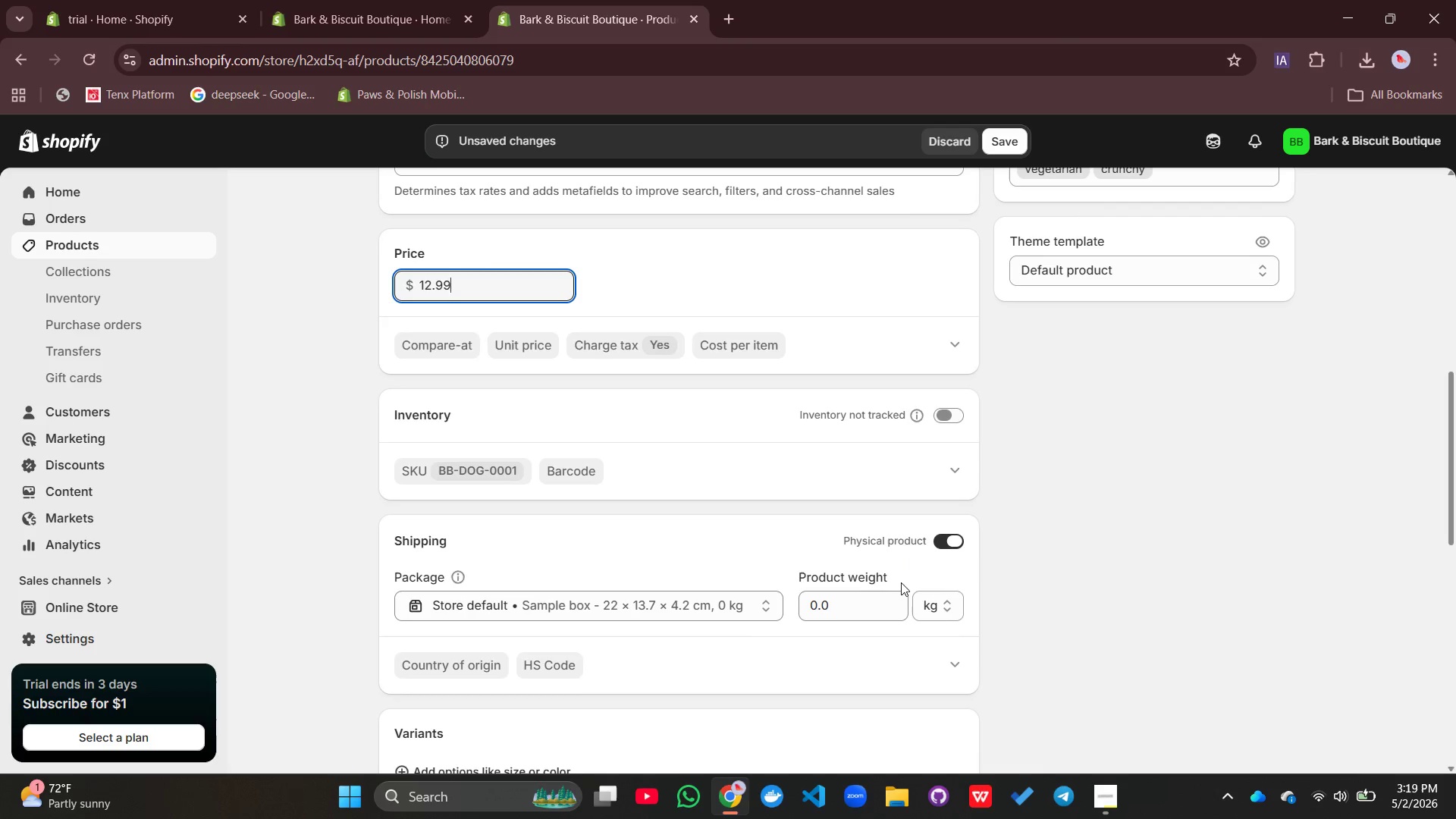 
left_click([864, 600])
 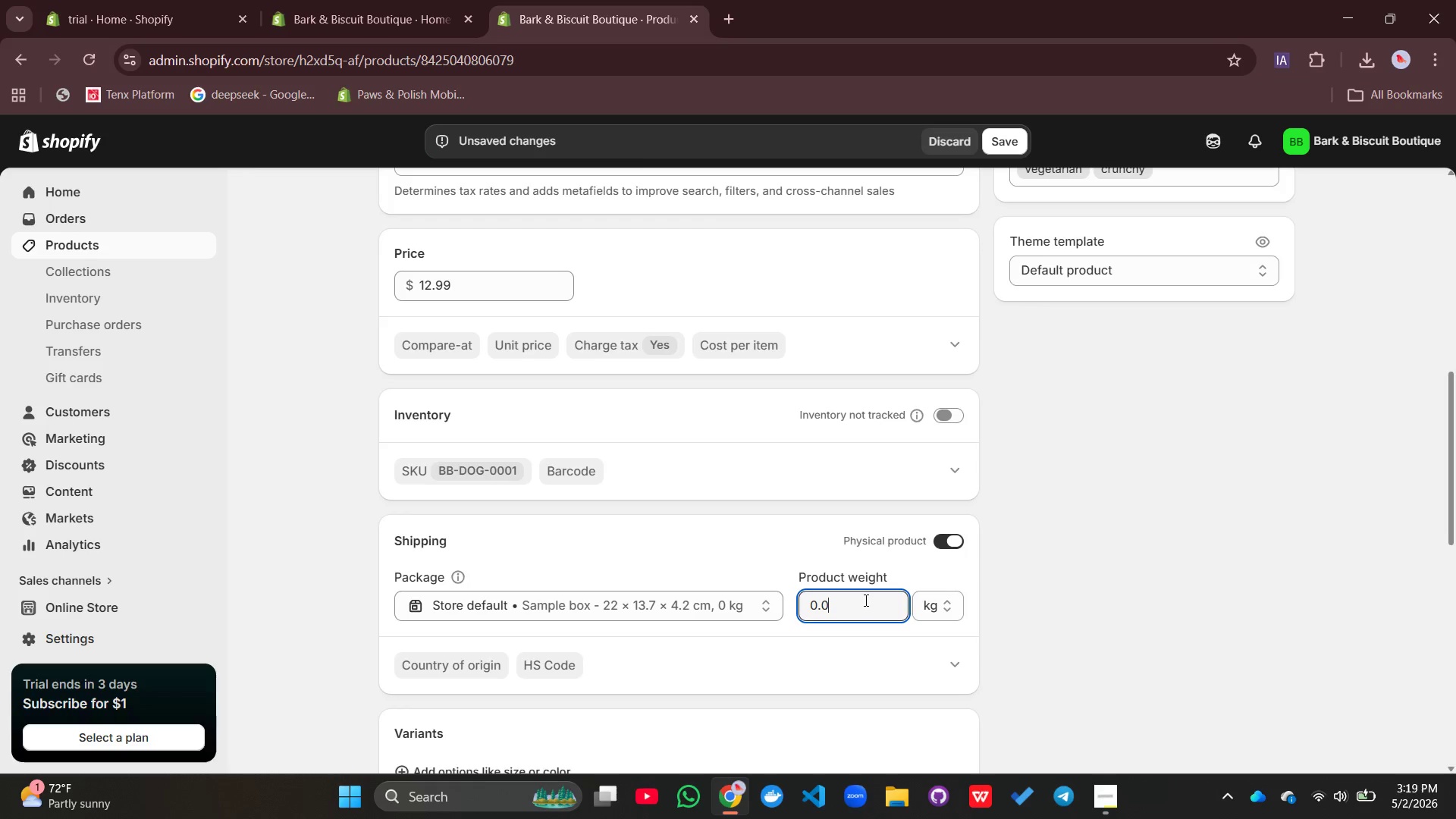 
left_click_drag(start_coordinate=[864, 600], to_coordinate=[825, 604])
 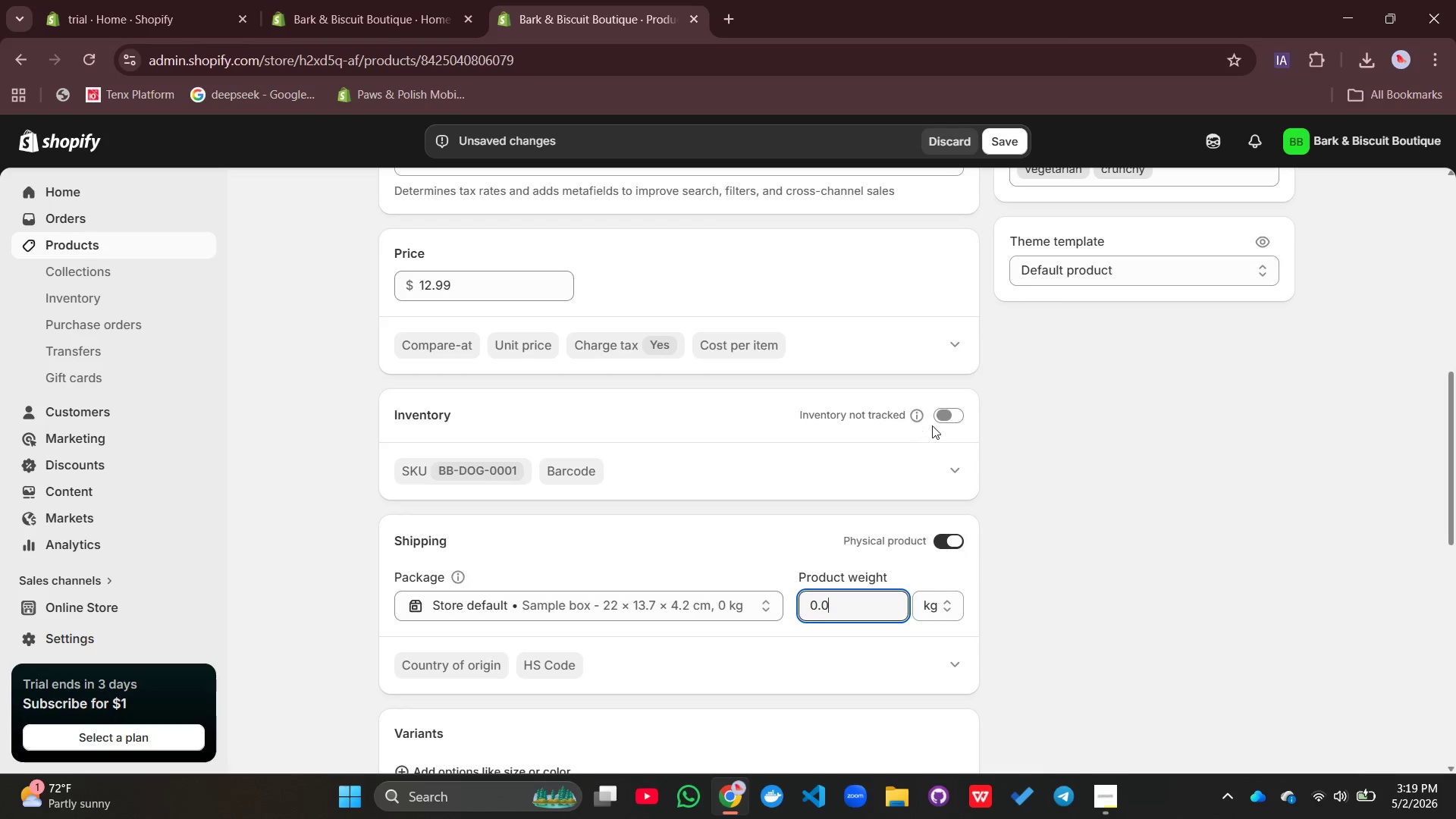 
left_click([940, 424])
 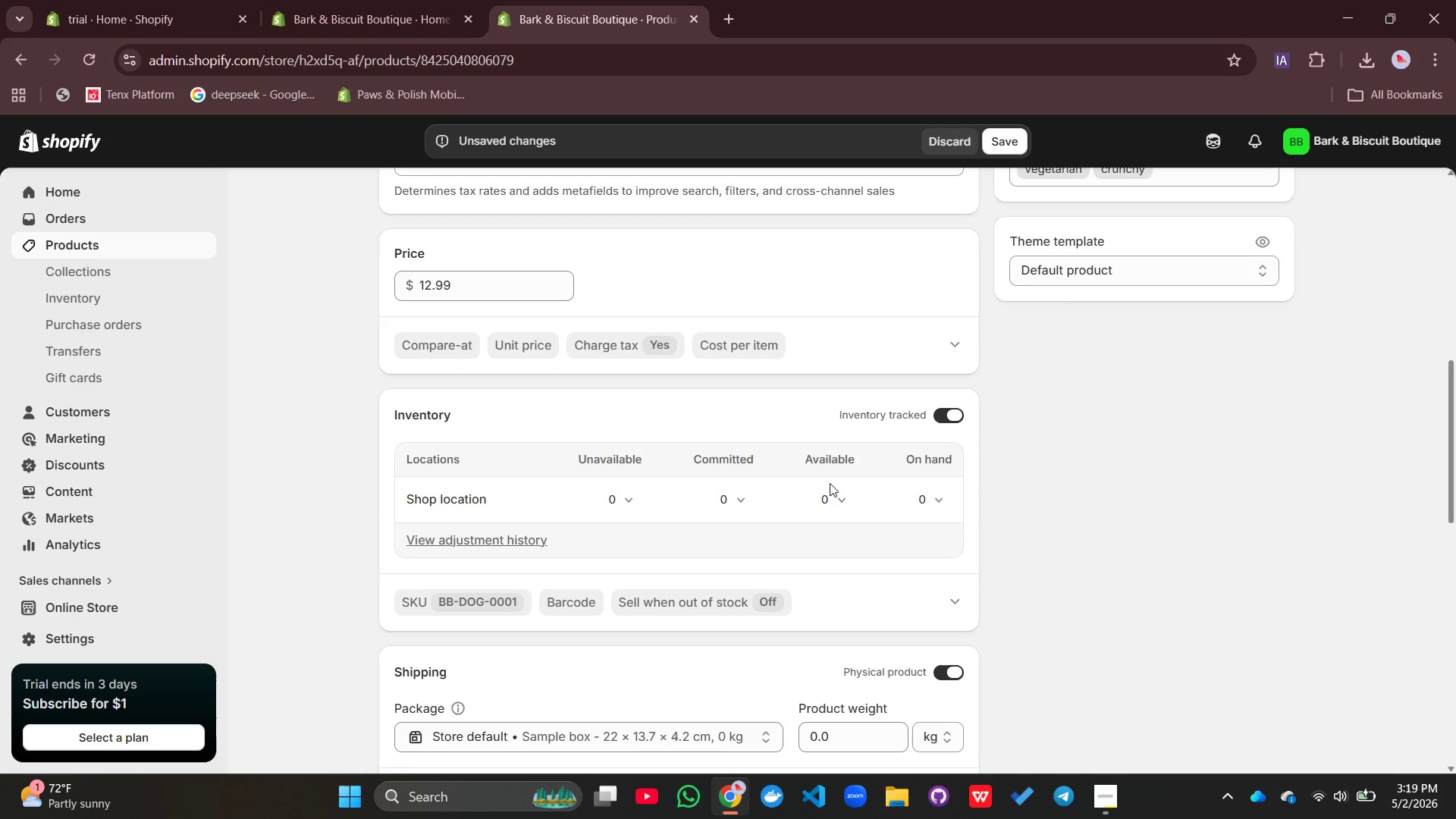 
left_click([830, 487])
 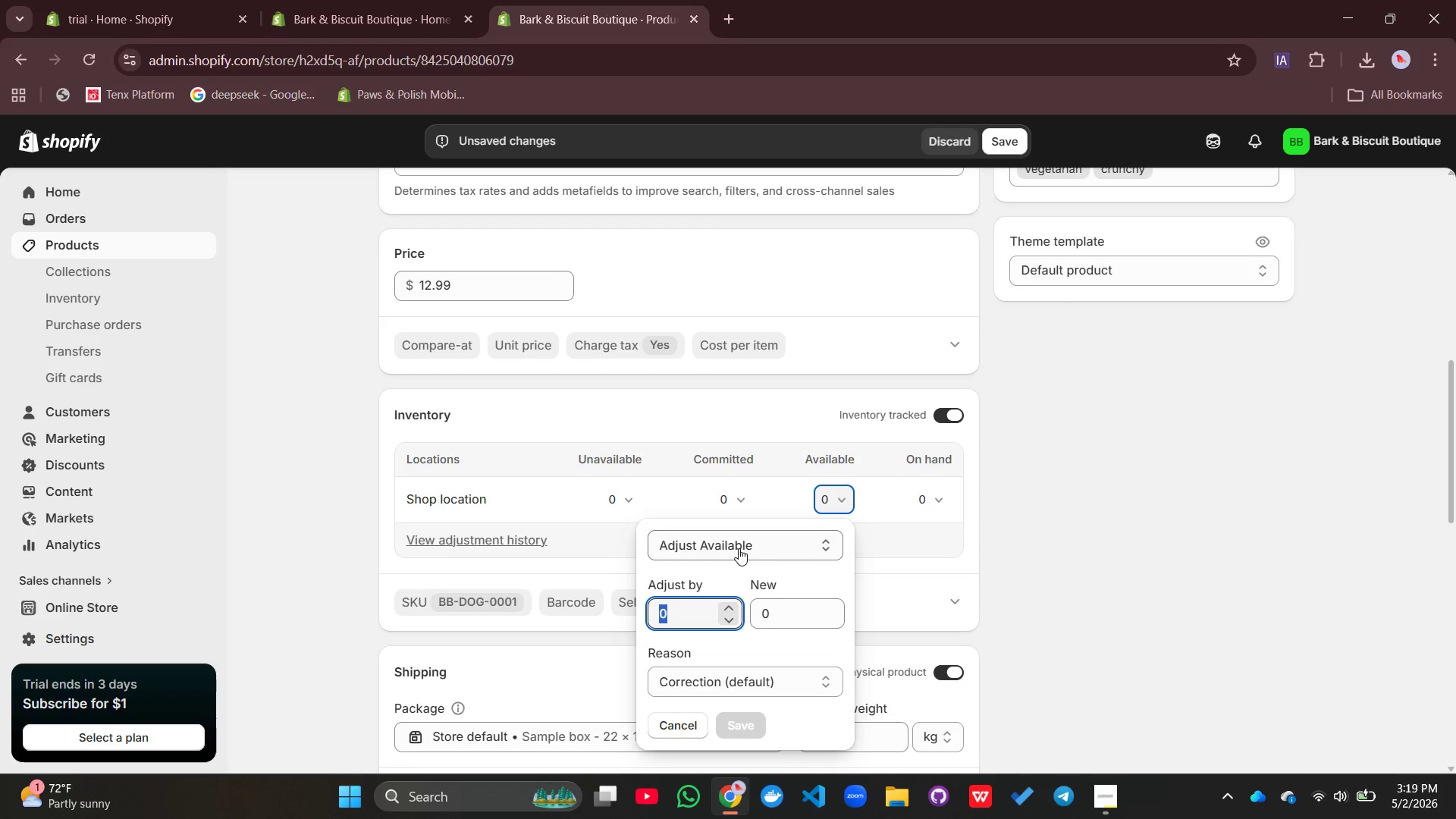 
type(150)
 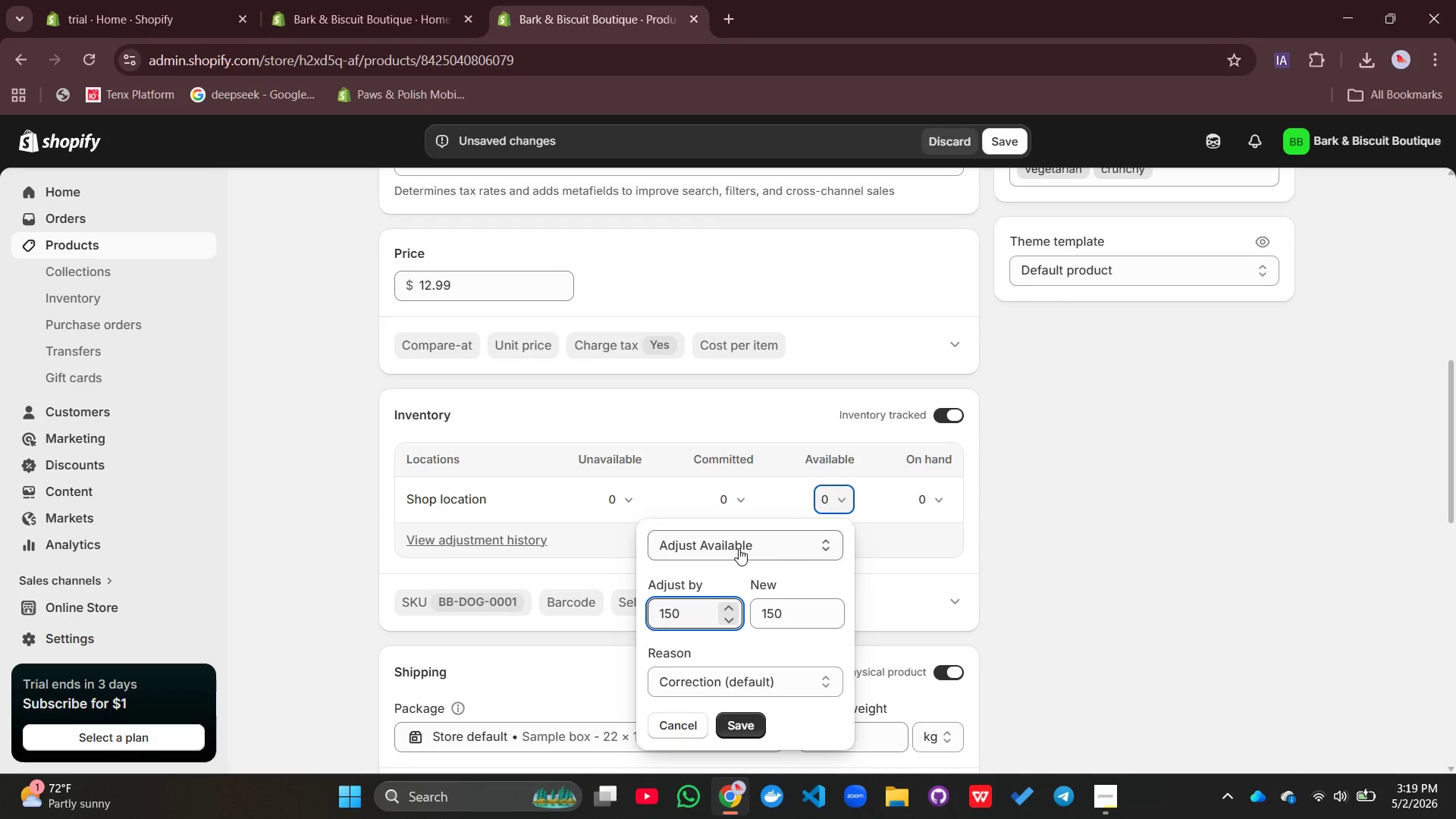 
key(Enter)
 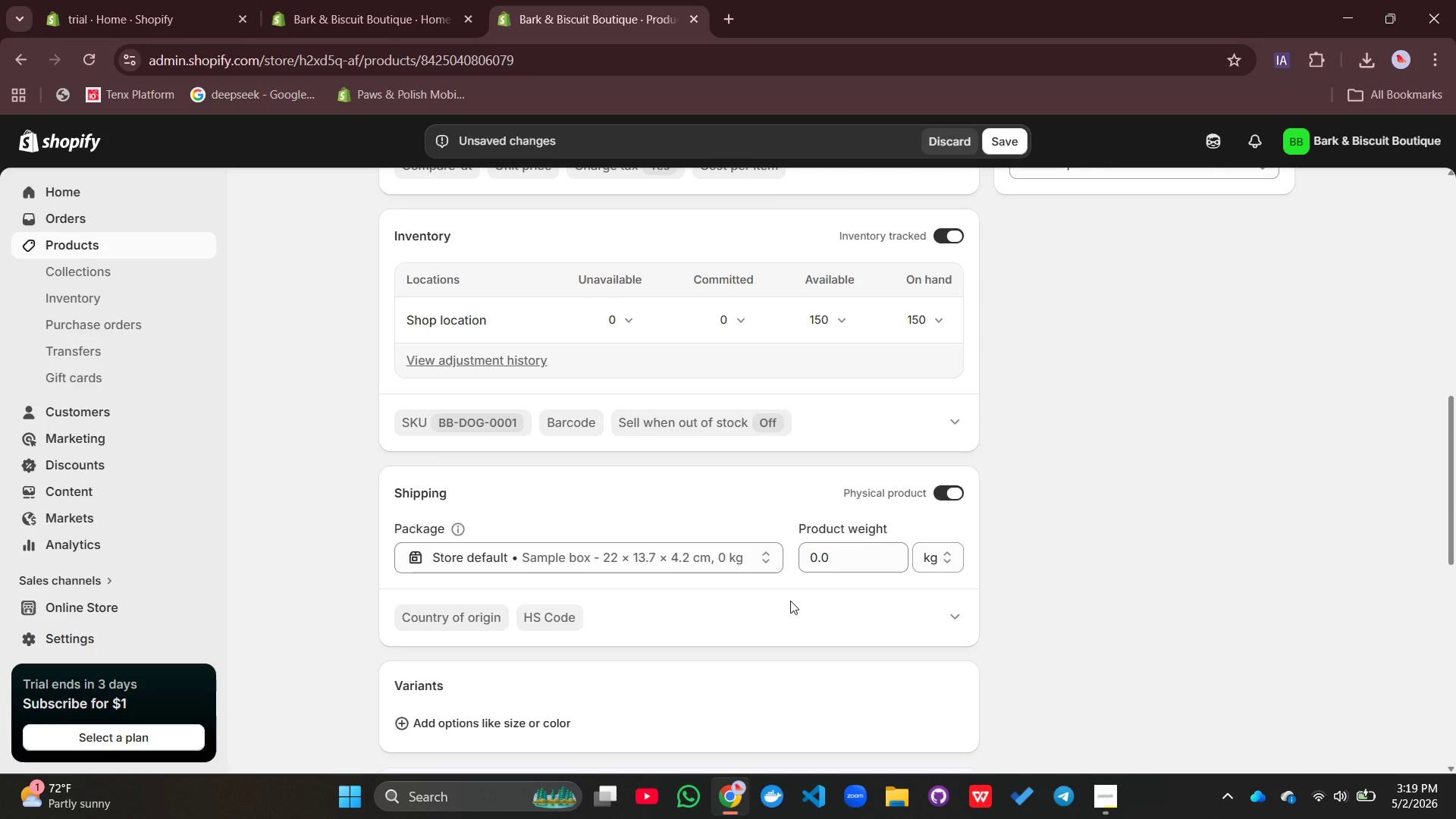 
wait(14.92)
 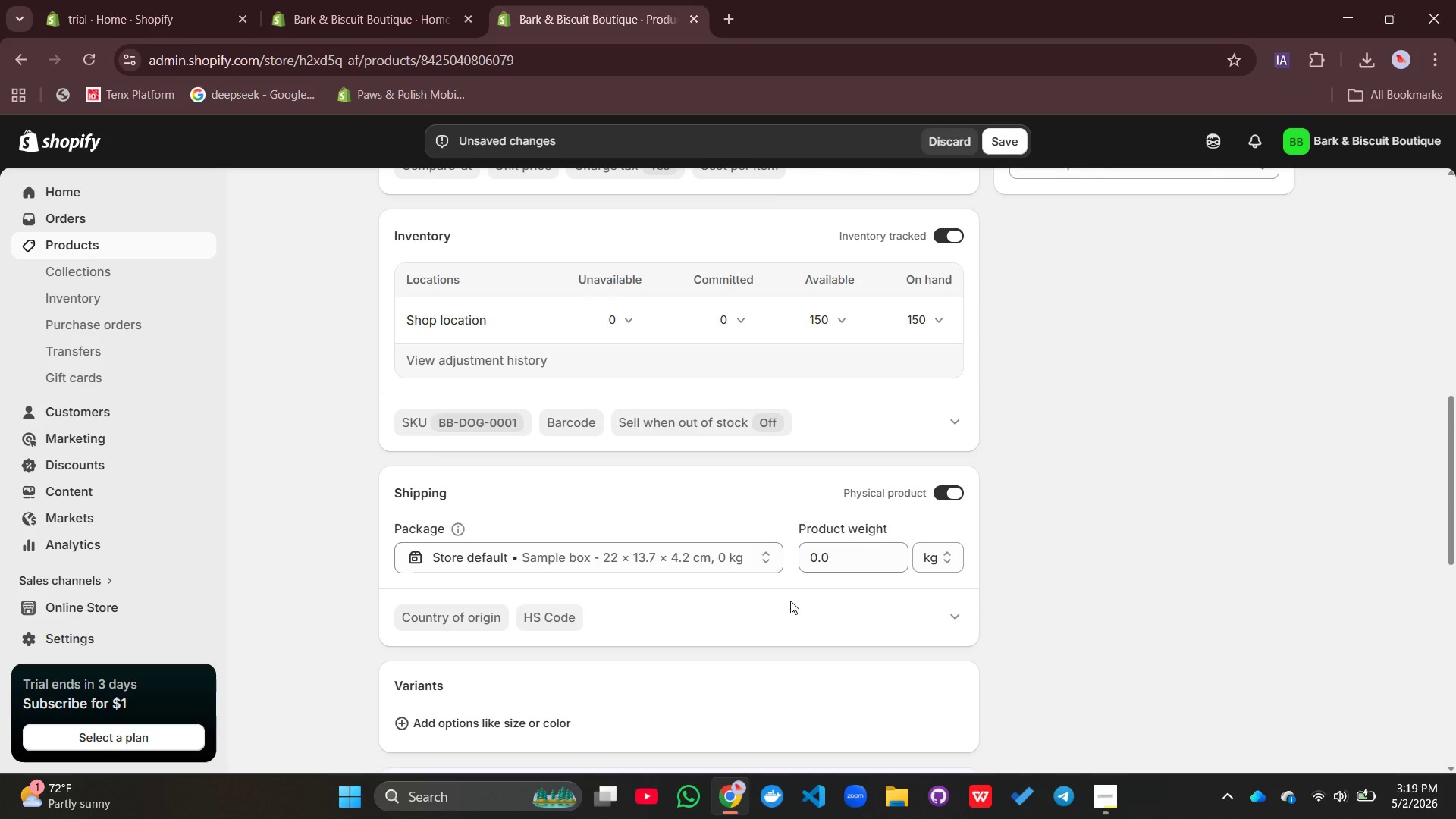 
left_click([948, 529])
 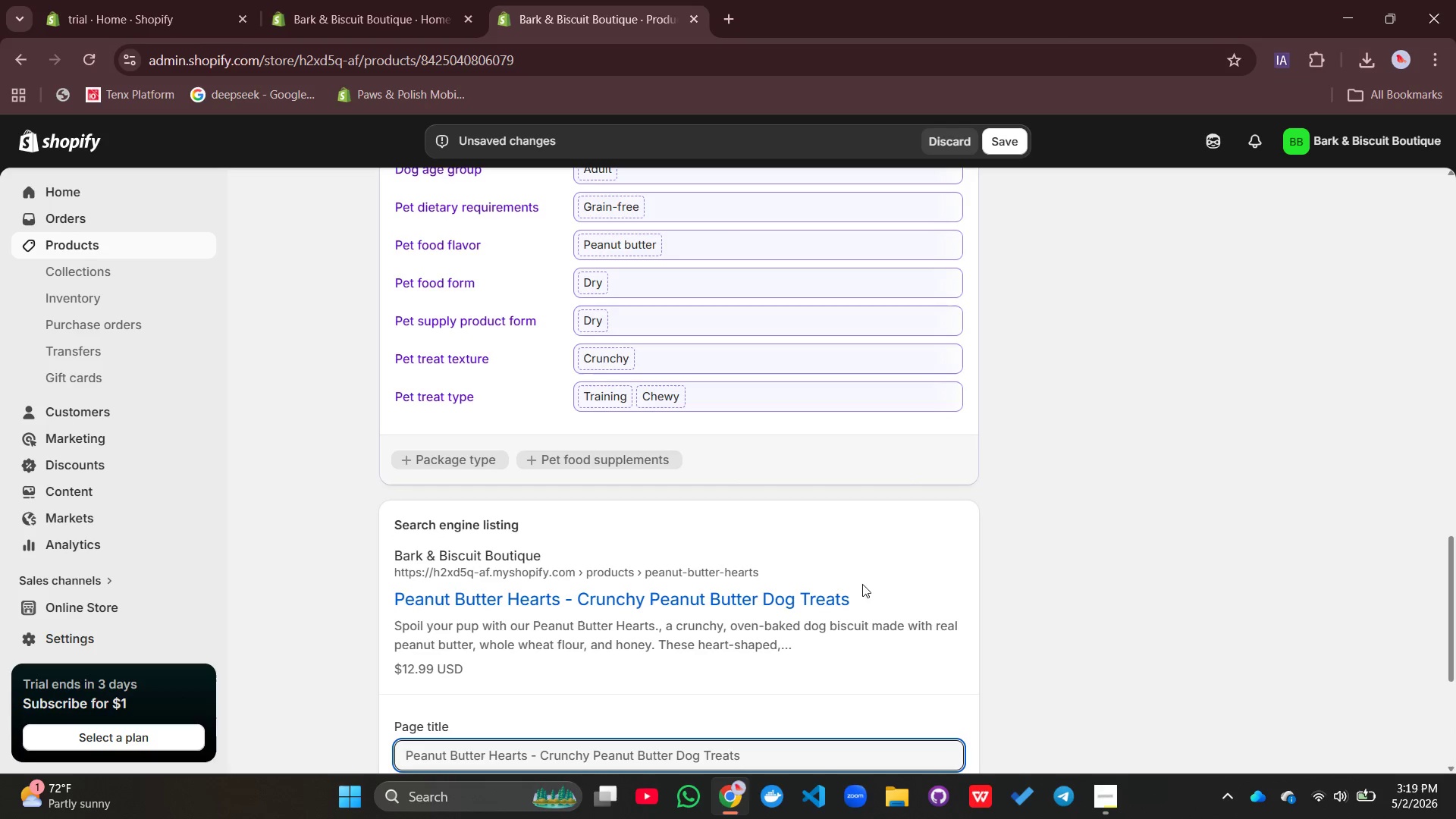 
mouse_move([770, 574])
 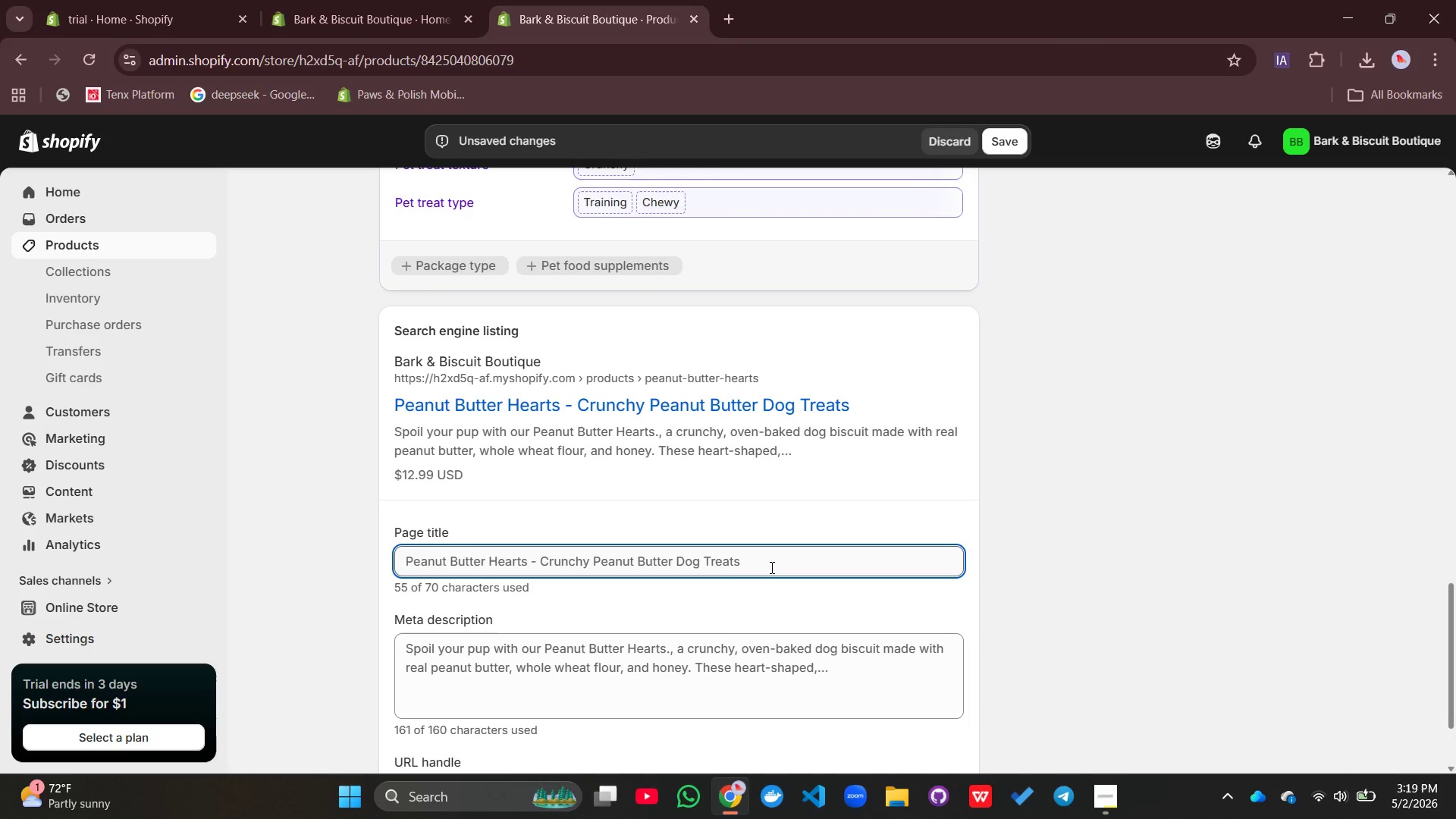 
left_click([770, 567])
 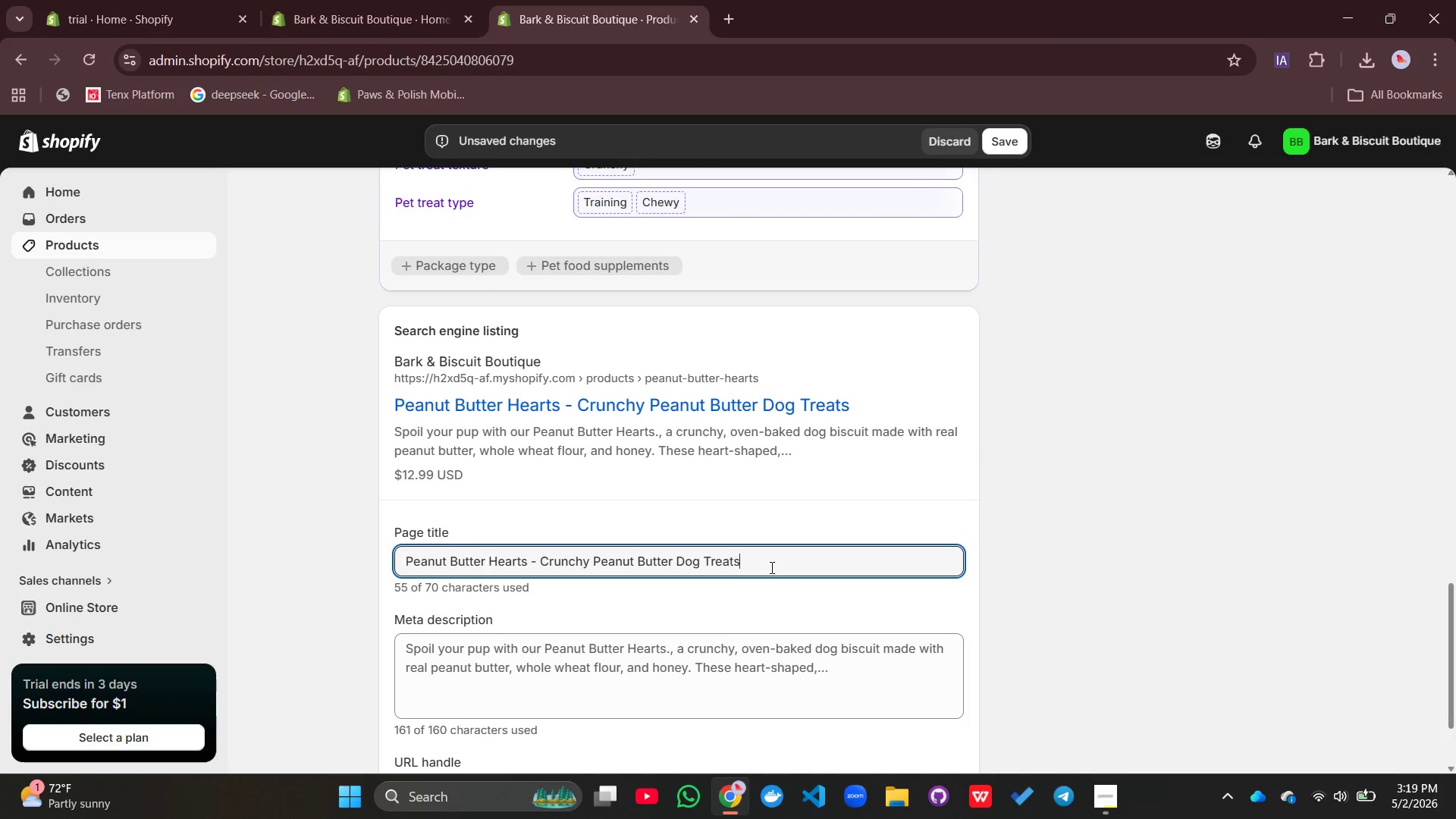 
key(Space)
 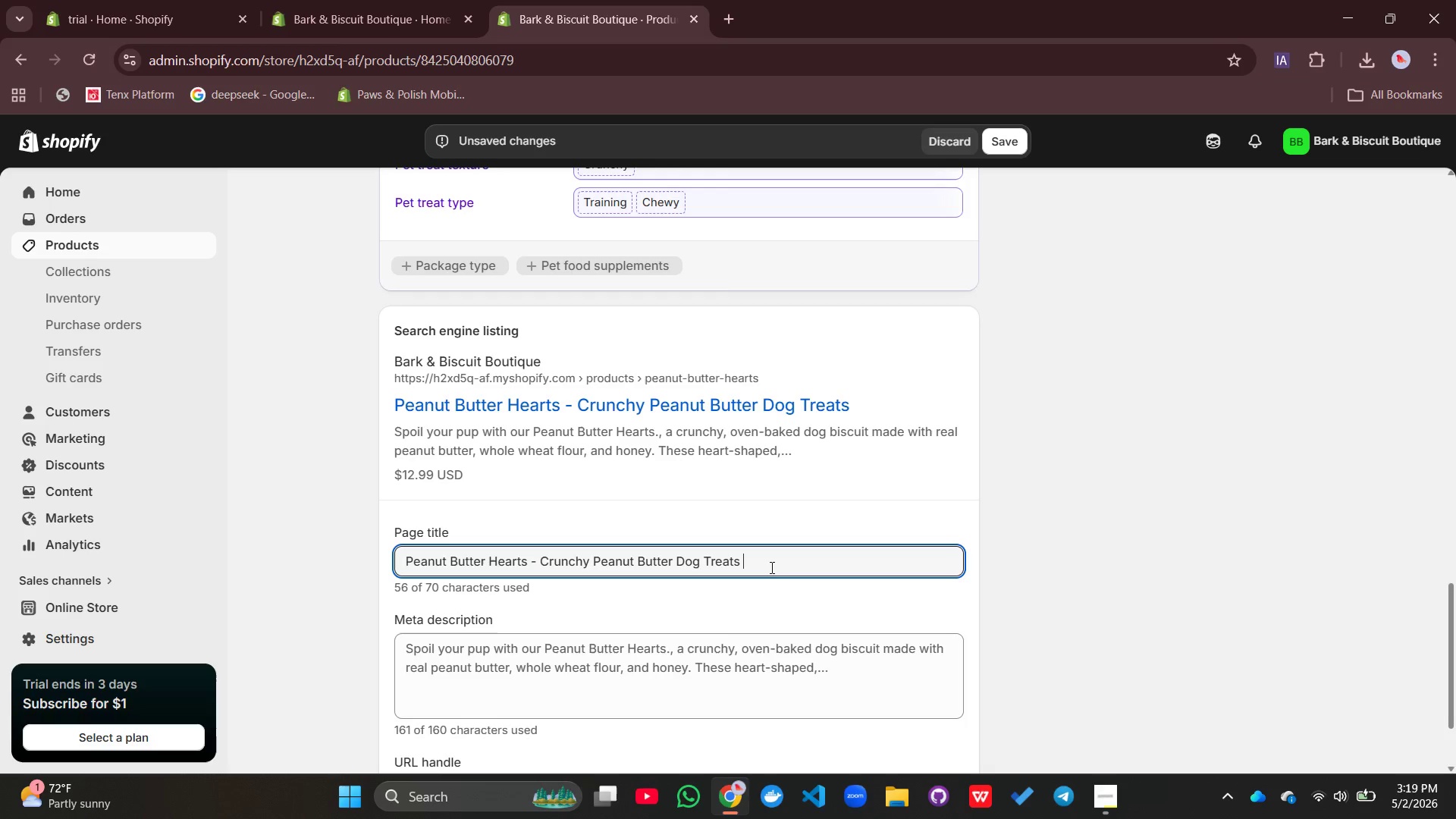 
key(Shift+Backslash)
 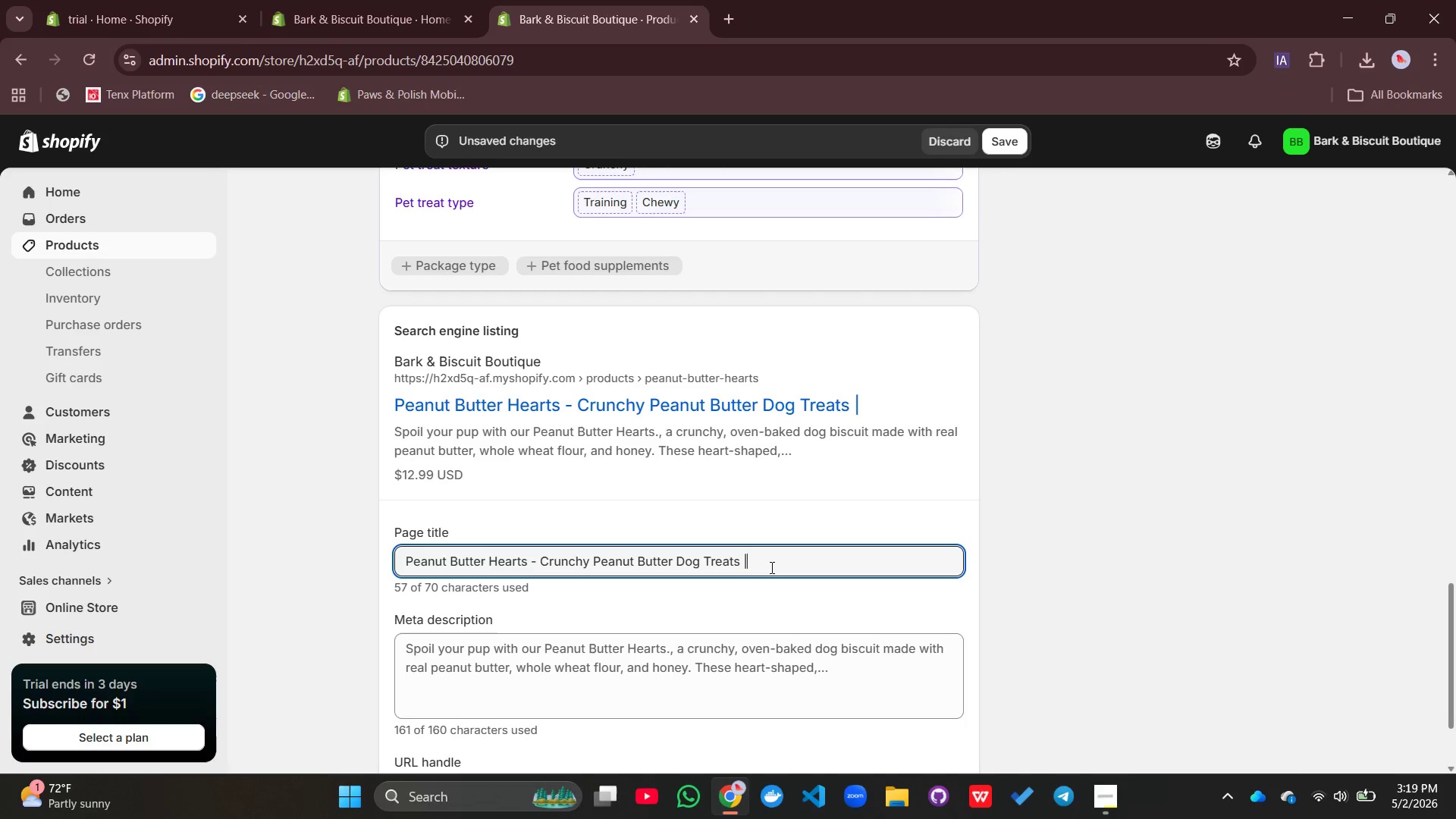 
key(Space)
 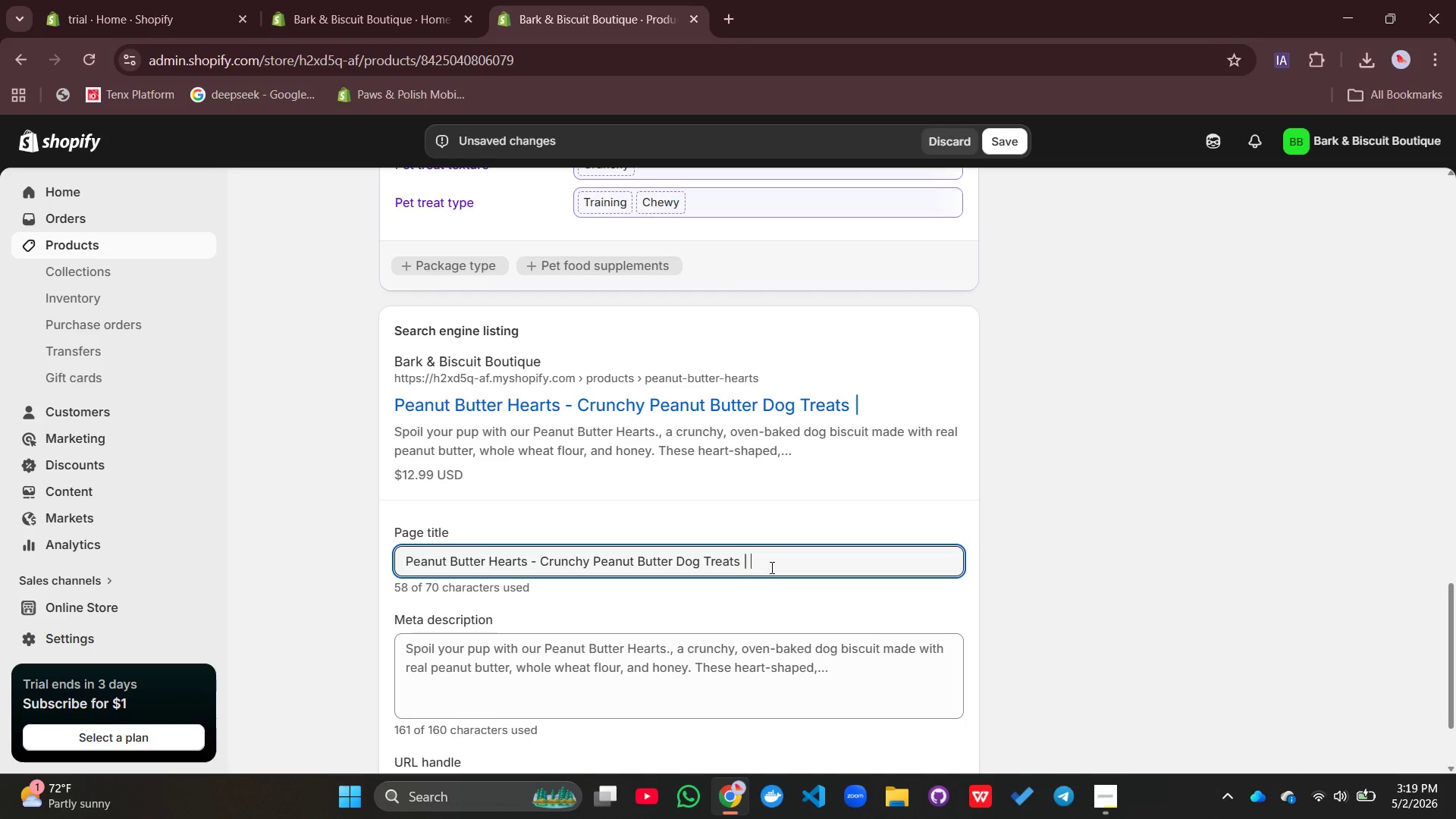 
key(Shift+ShiftLeft)
 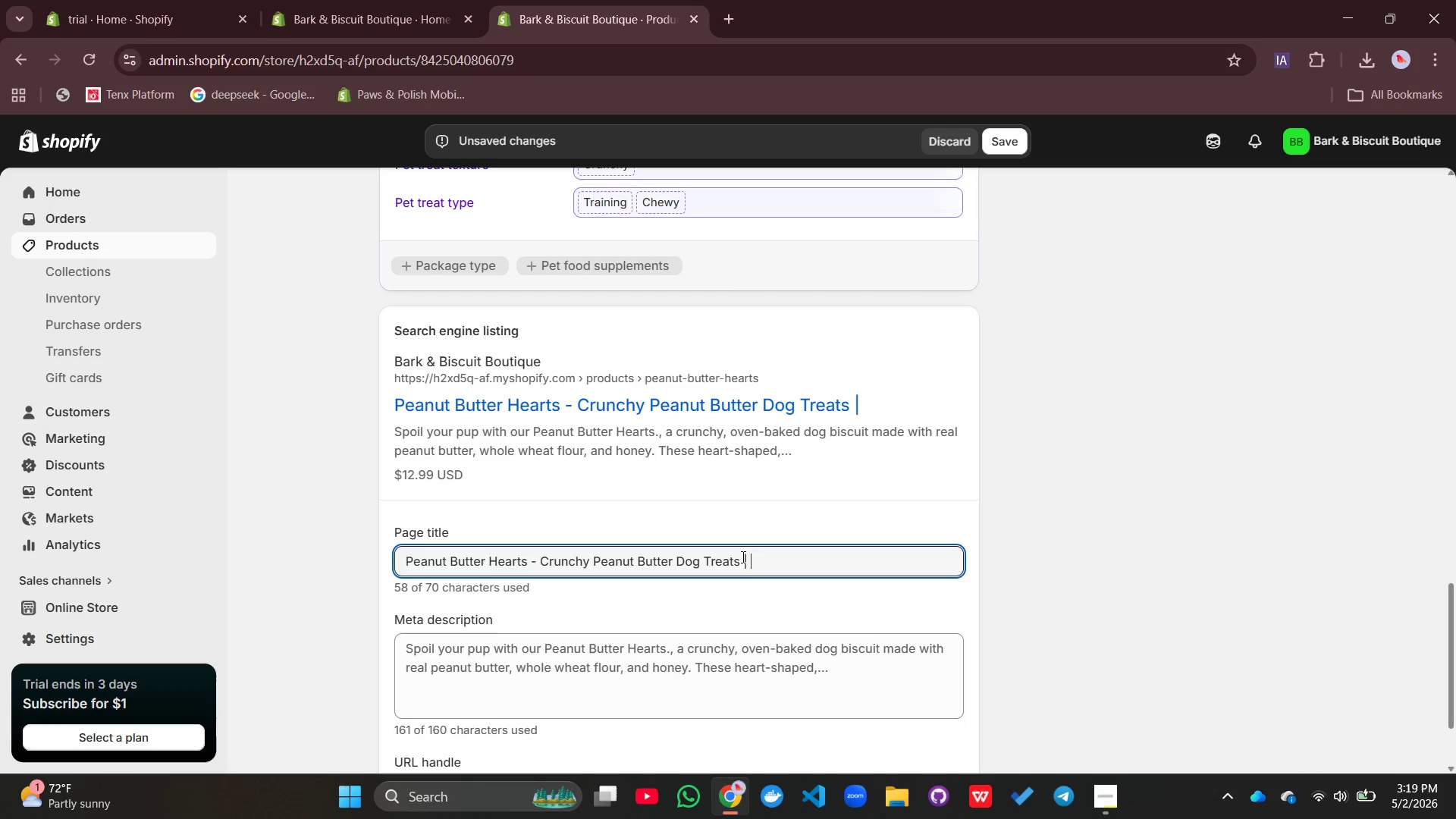 
type(bar)
key(Backspace)
key(Backspace)
key(Backspace)
type(Bark )
 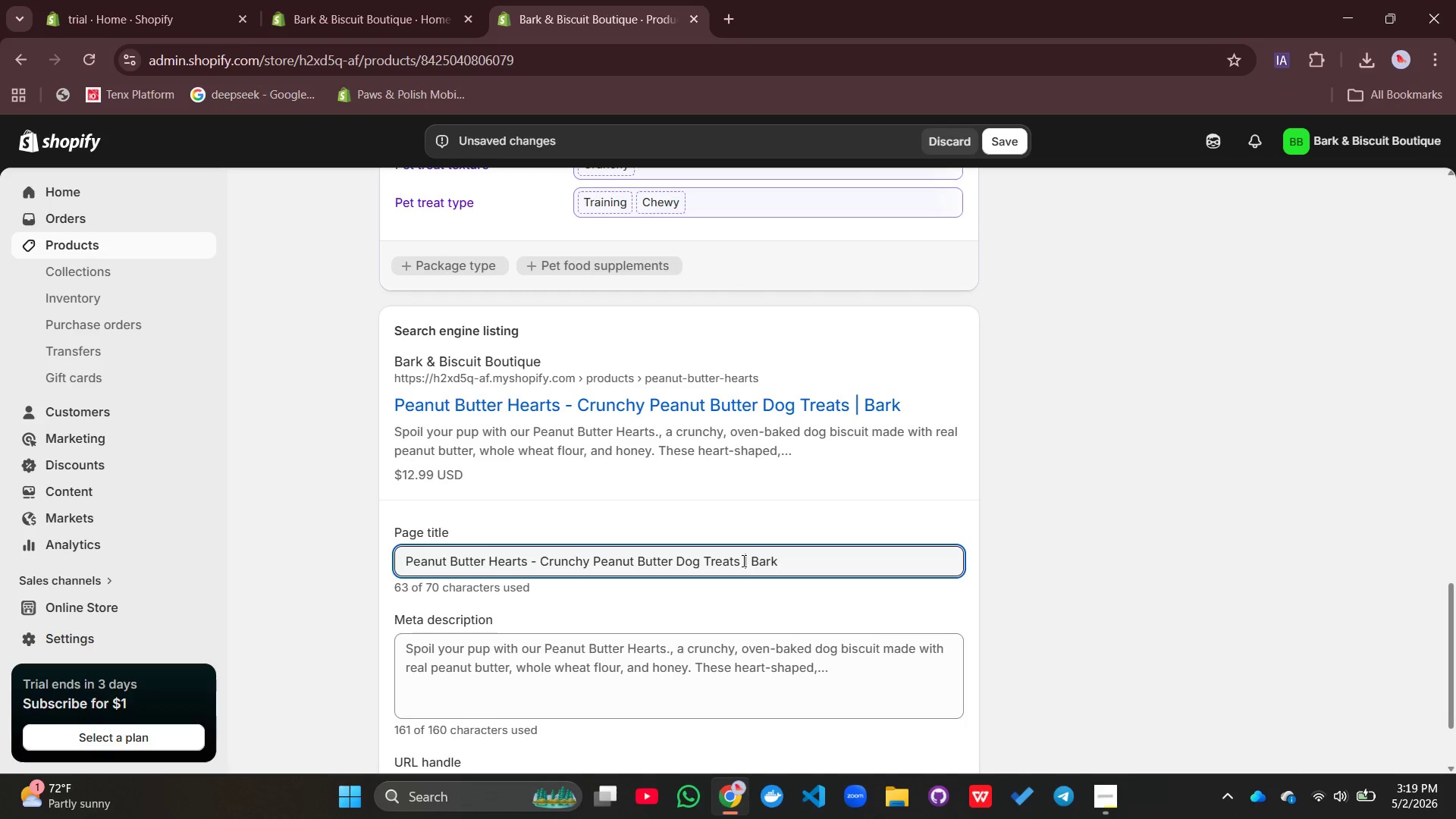 
type(& Biscuit)
 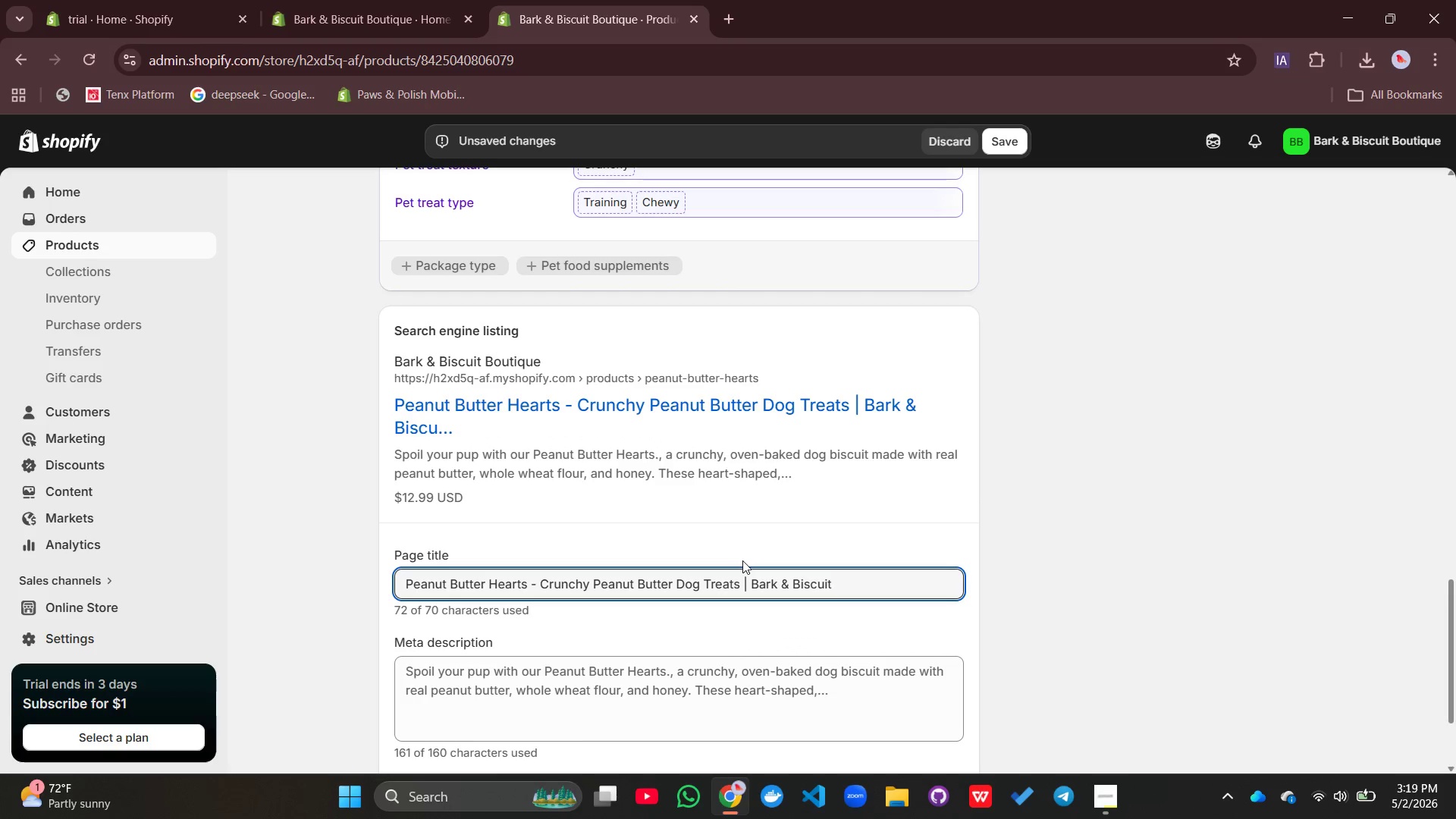 
type( Boutique)
 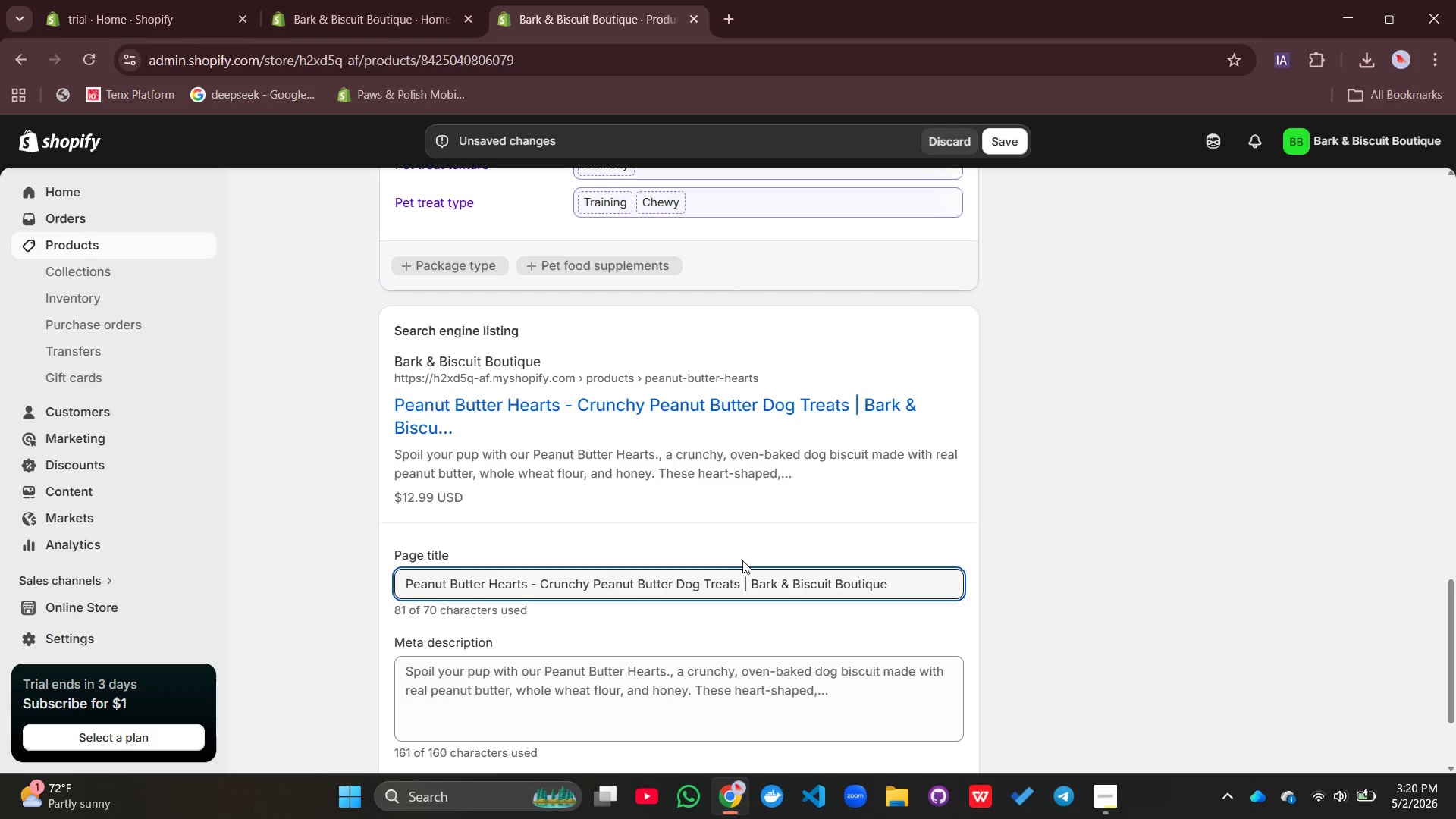 
mouse_move([789, 579])
 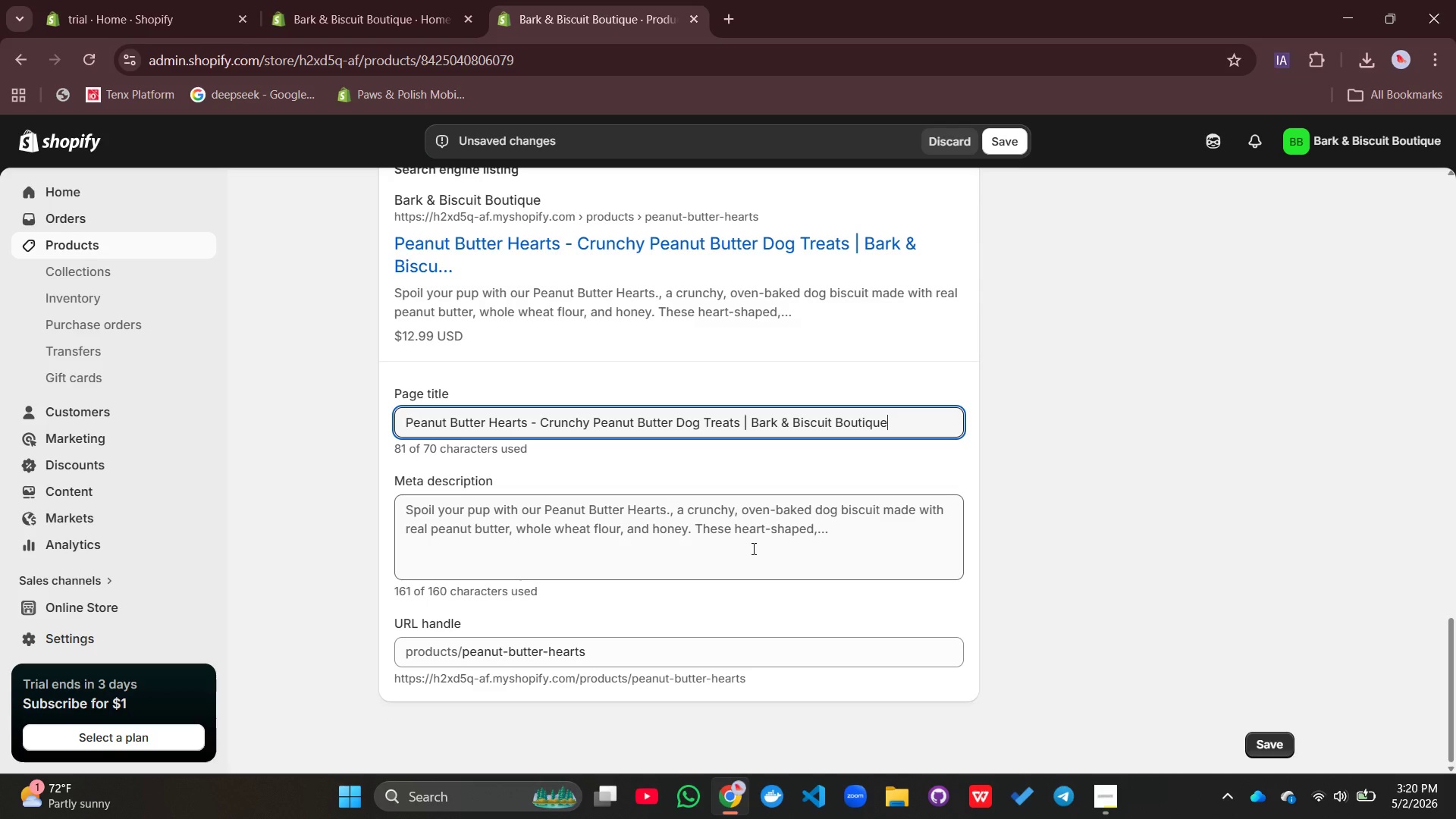 
left_click([752, 548])
 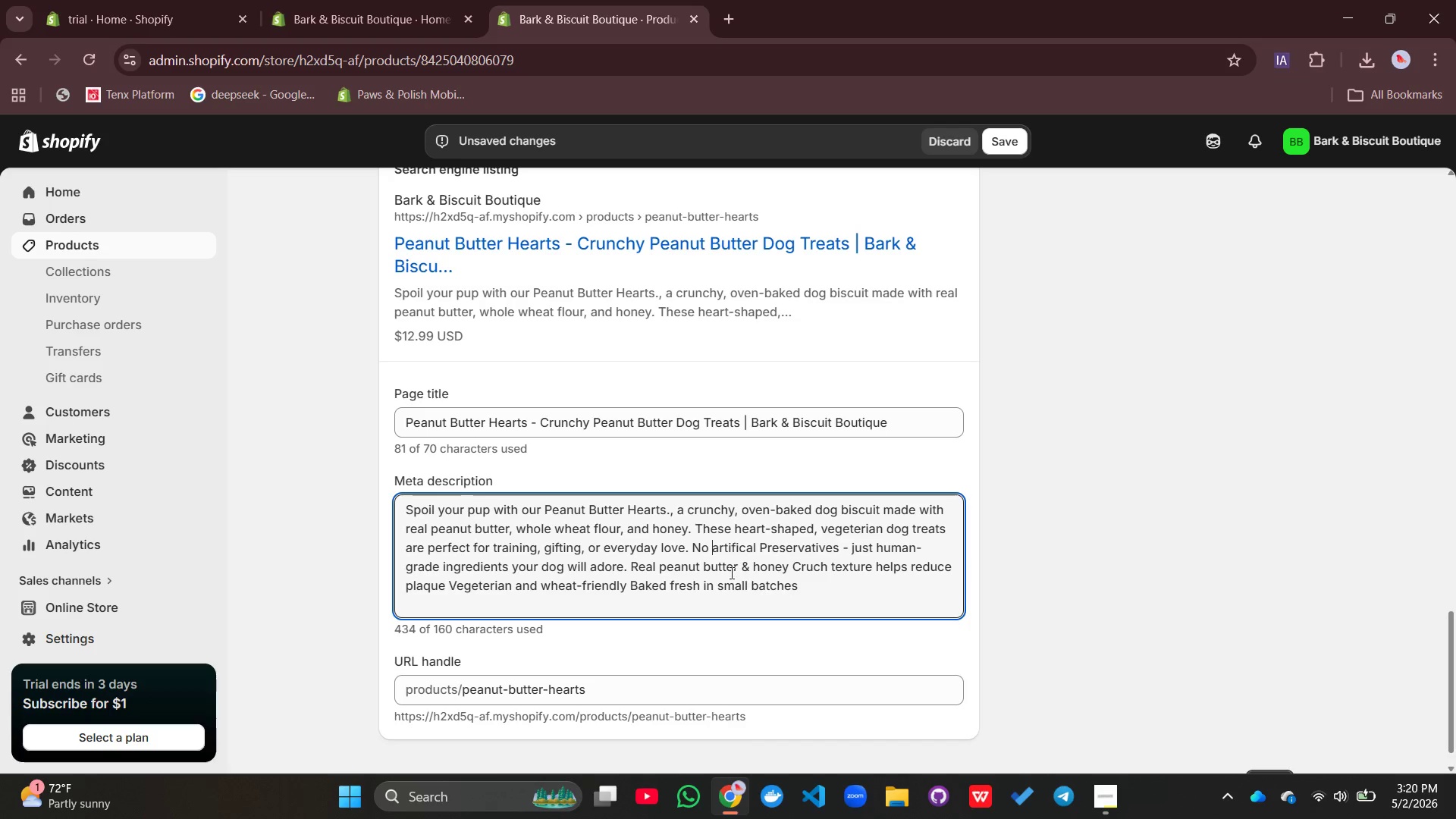 
double_click([775, 585])
 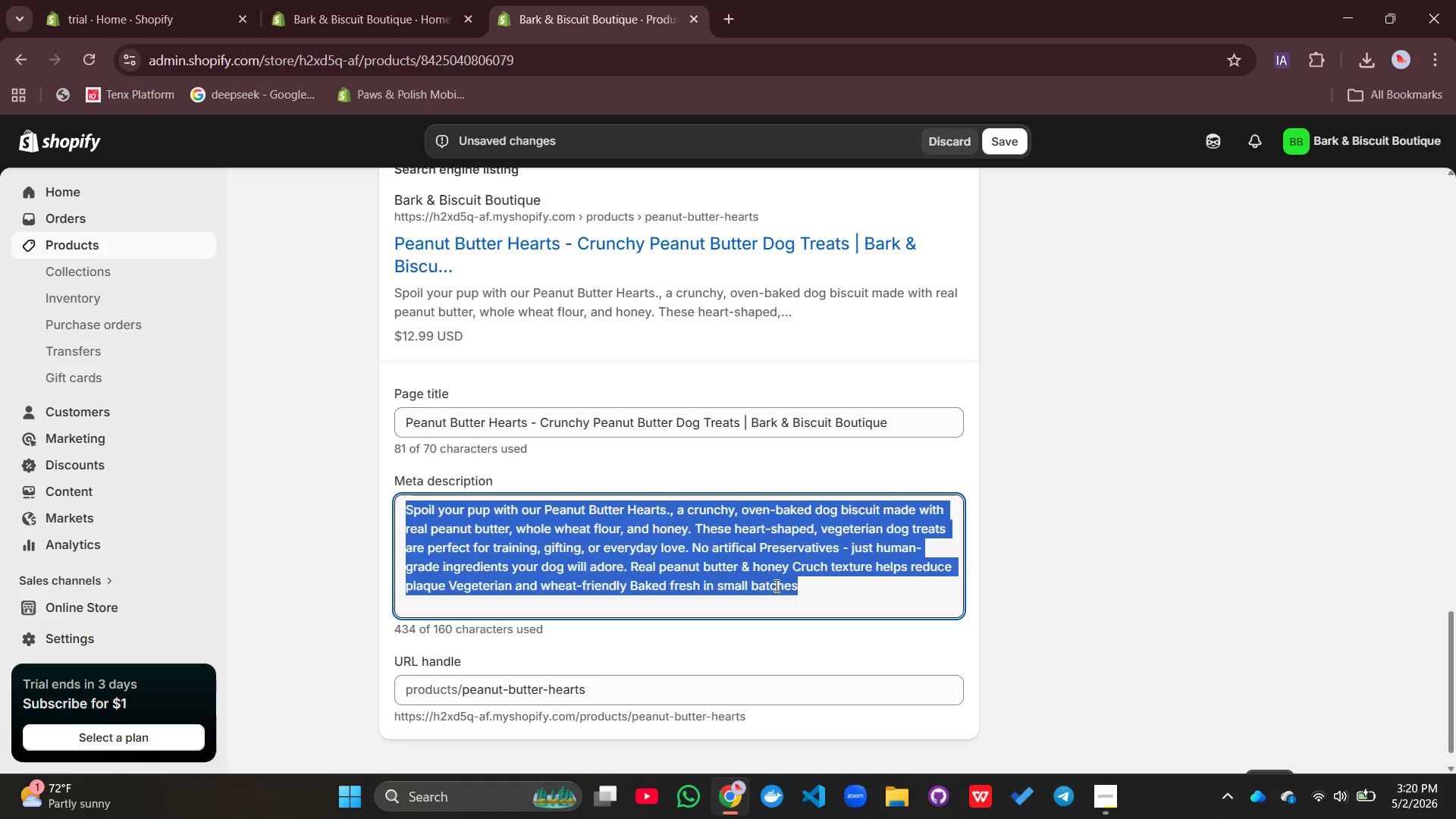 
triple_click([775, 585])
 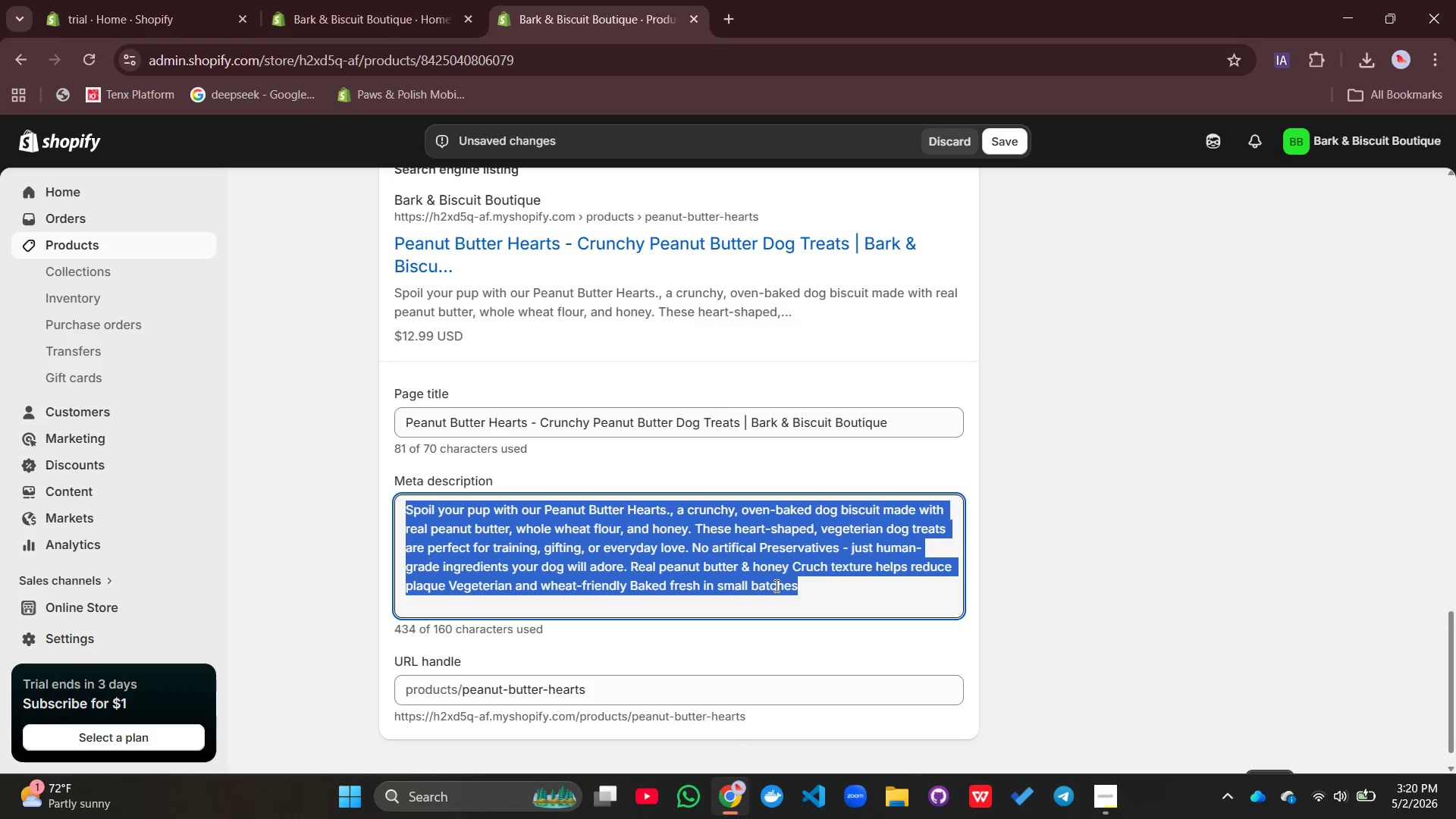 
triple_click([775, 585])
 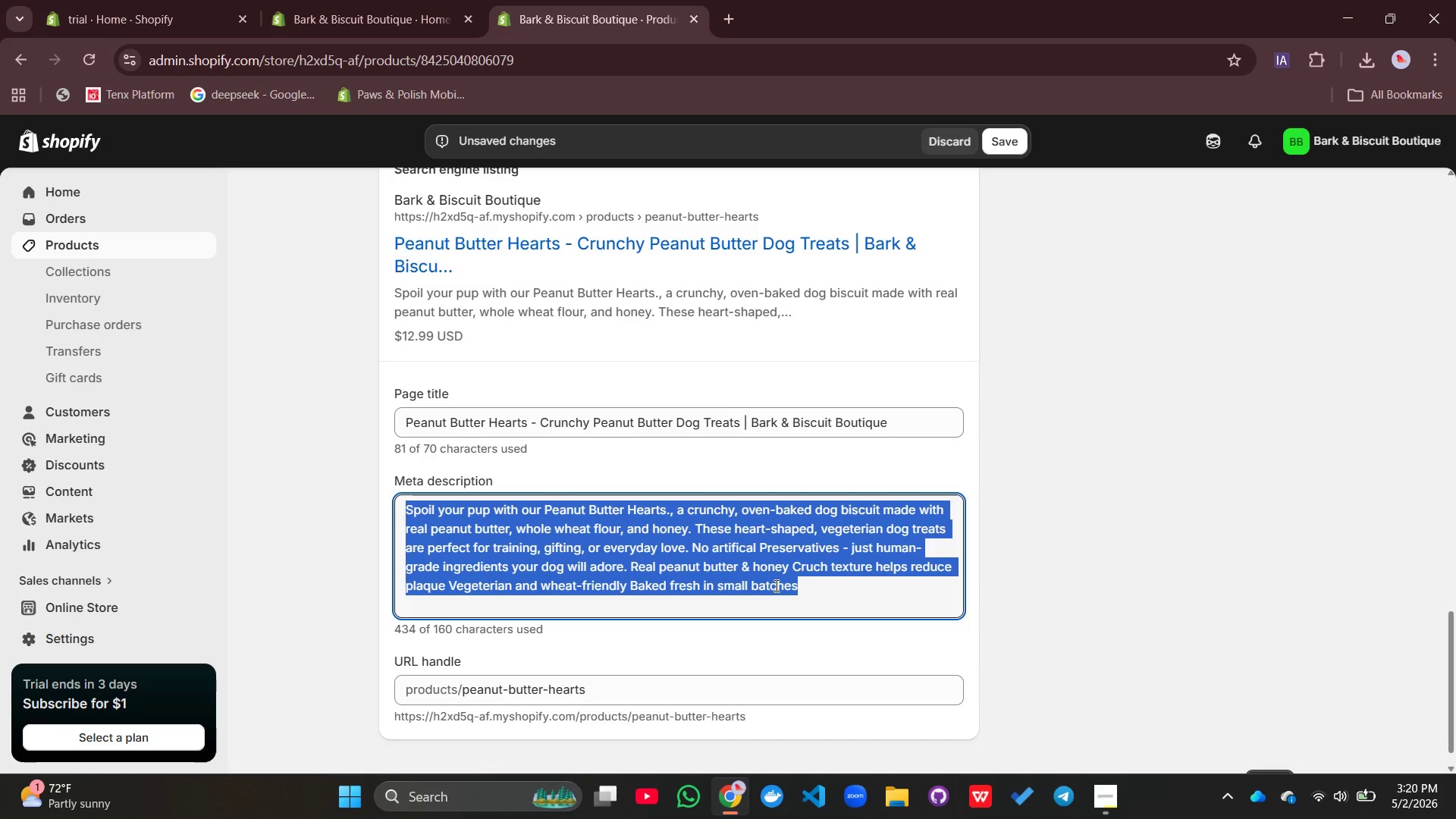 
type(Give your dog the gift of flavor with our peanut butter heat)
key(Backspace)
type(rts. Crunchy.)
key(Backspace)
type(, vegete)
key(Backspace)
type(arian, and a)
key(Backspace)
type(made with real peanut butter and honey. Perfect for training or spoiling a good cup. Shop human-grade dog treats today!)
 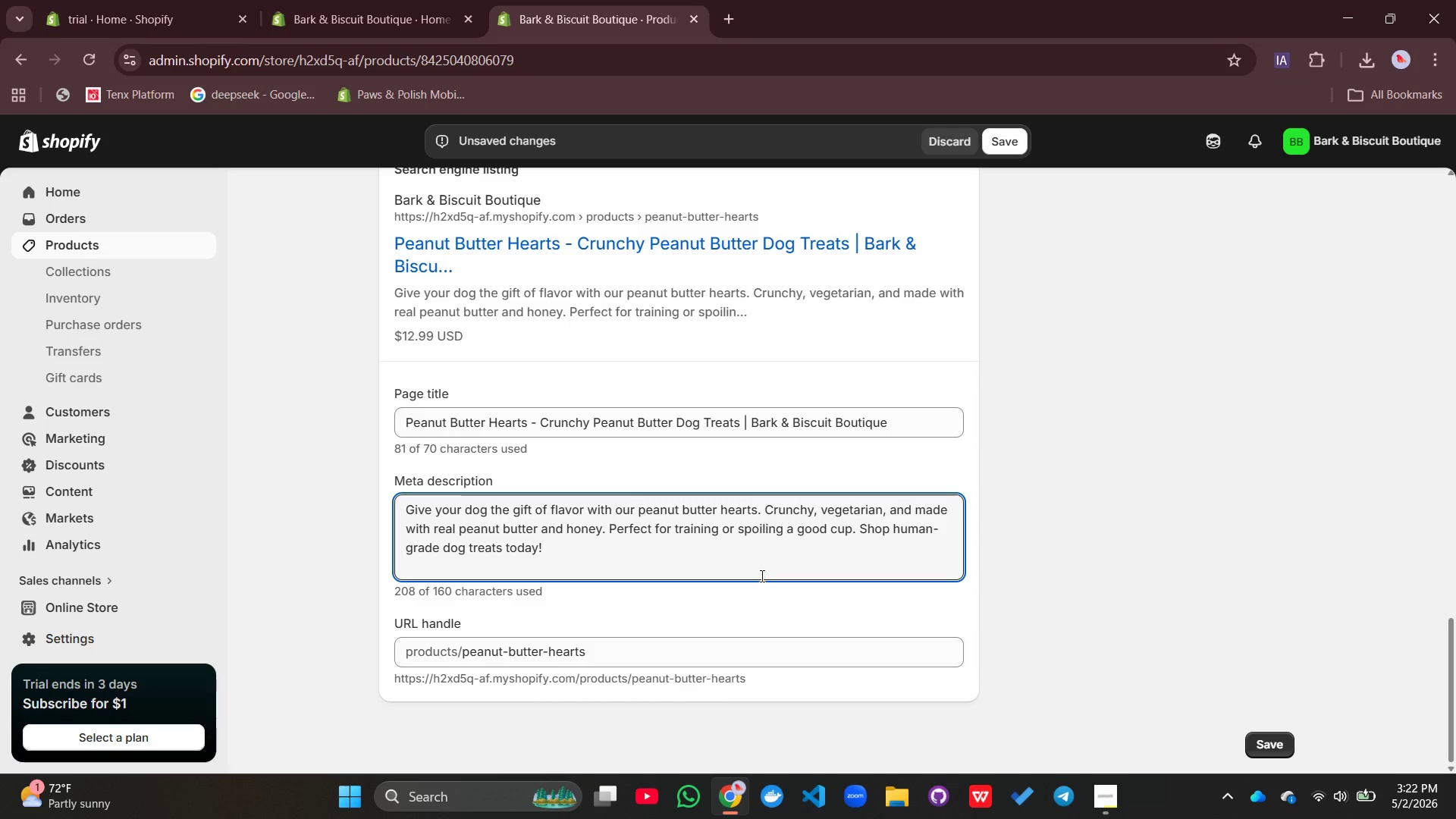 
mouse_move([846, 561])
 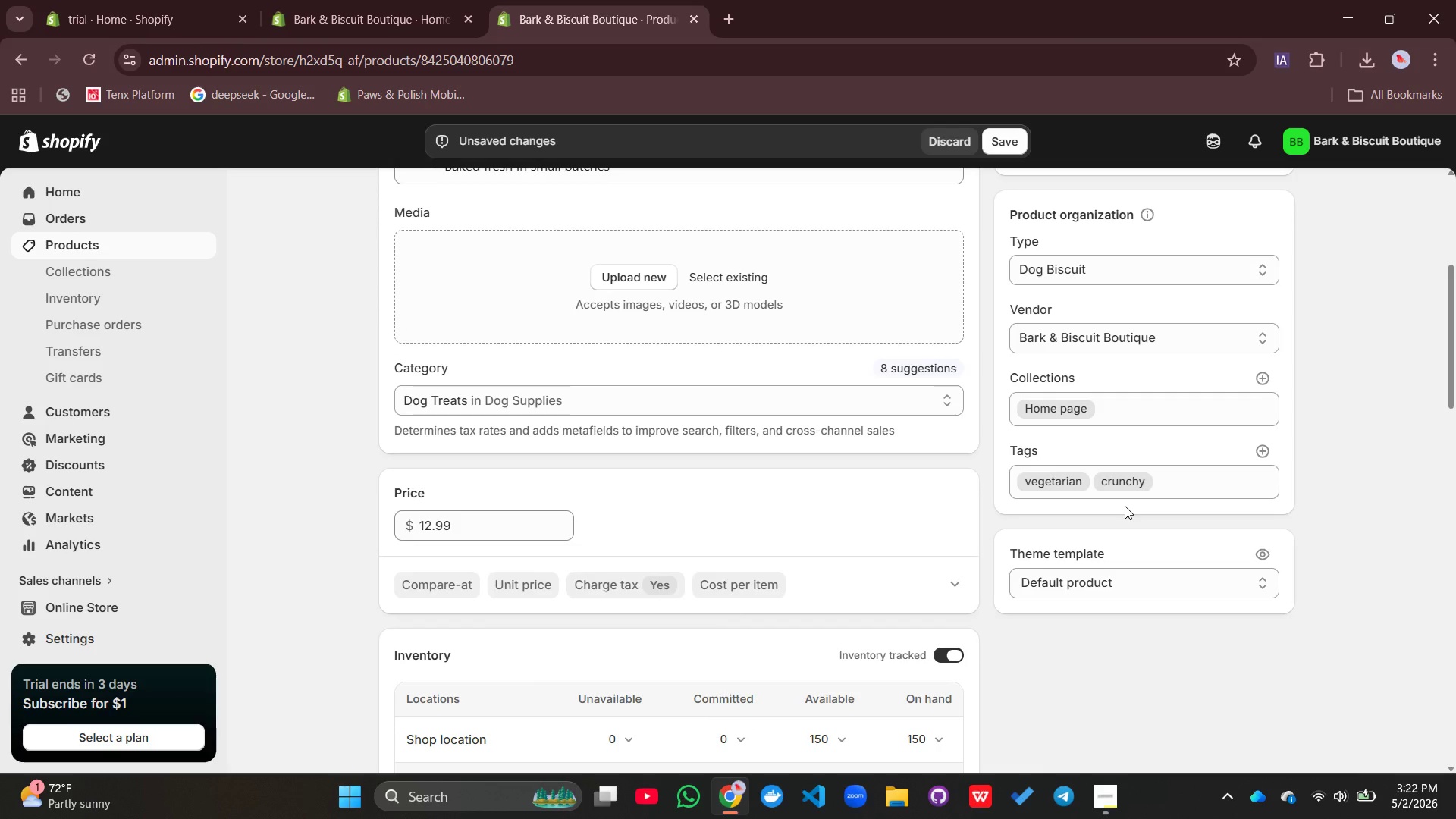 
wait(10.26)
 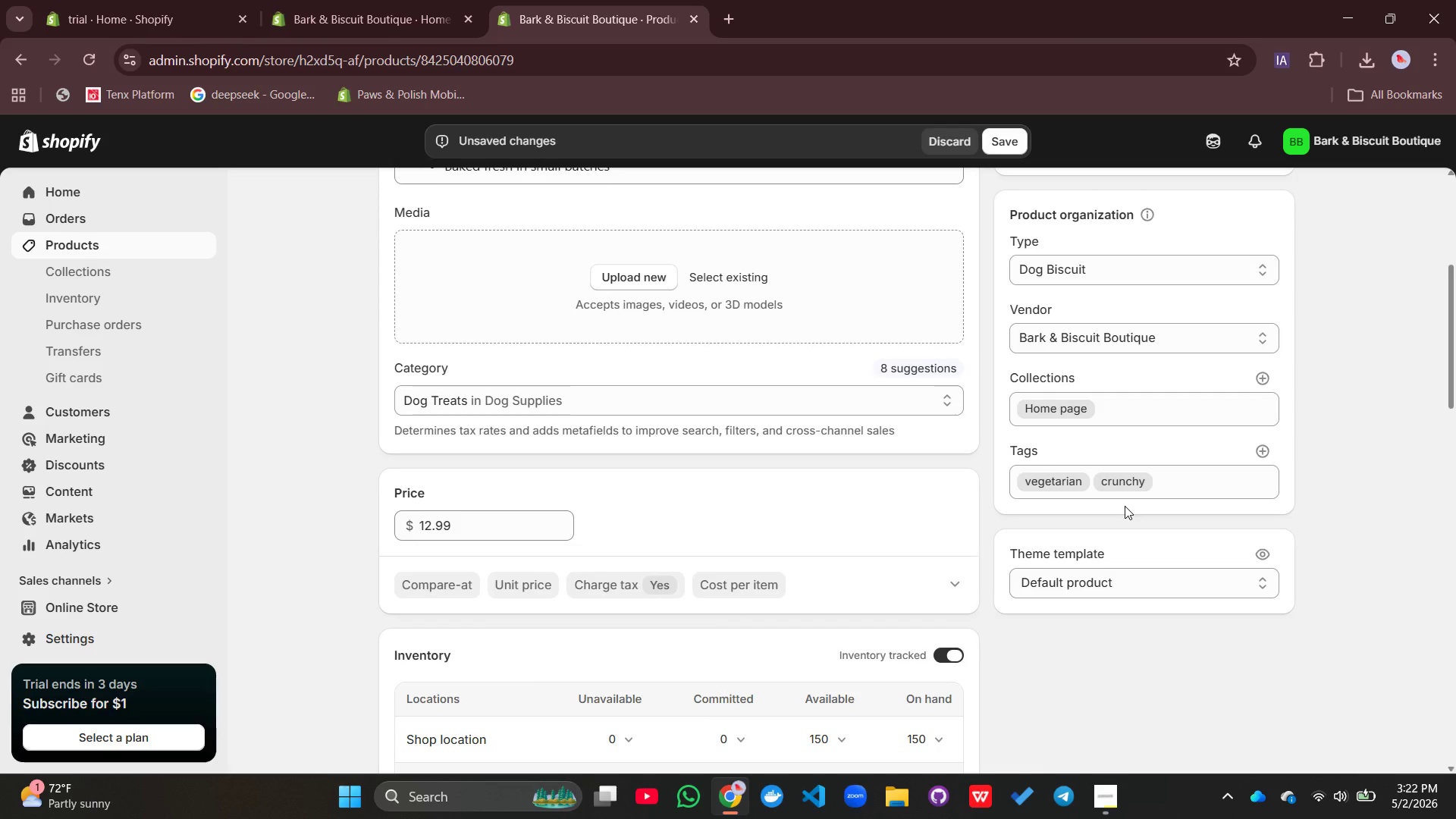 
left_click([1079, 482])
 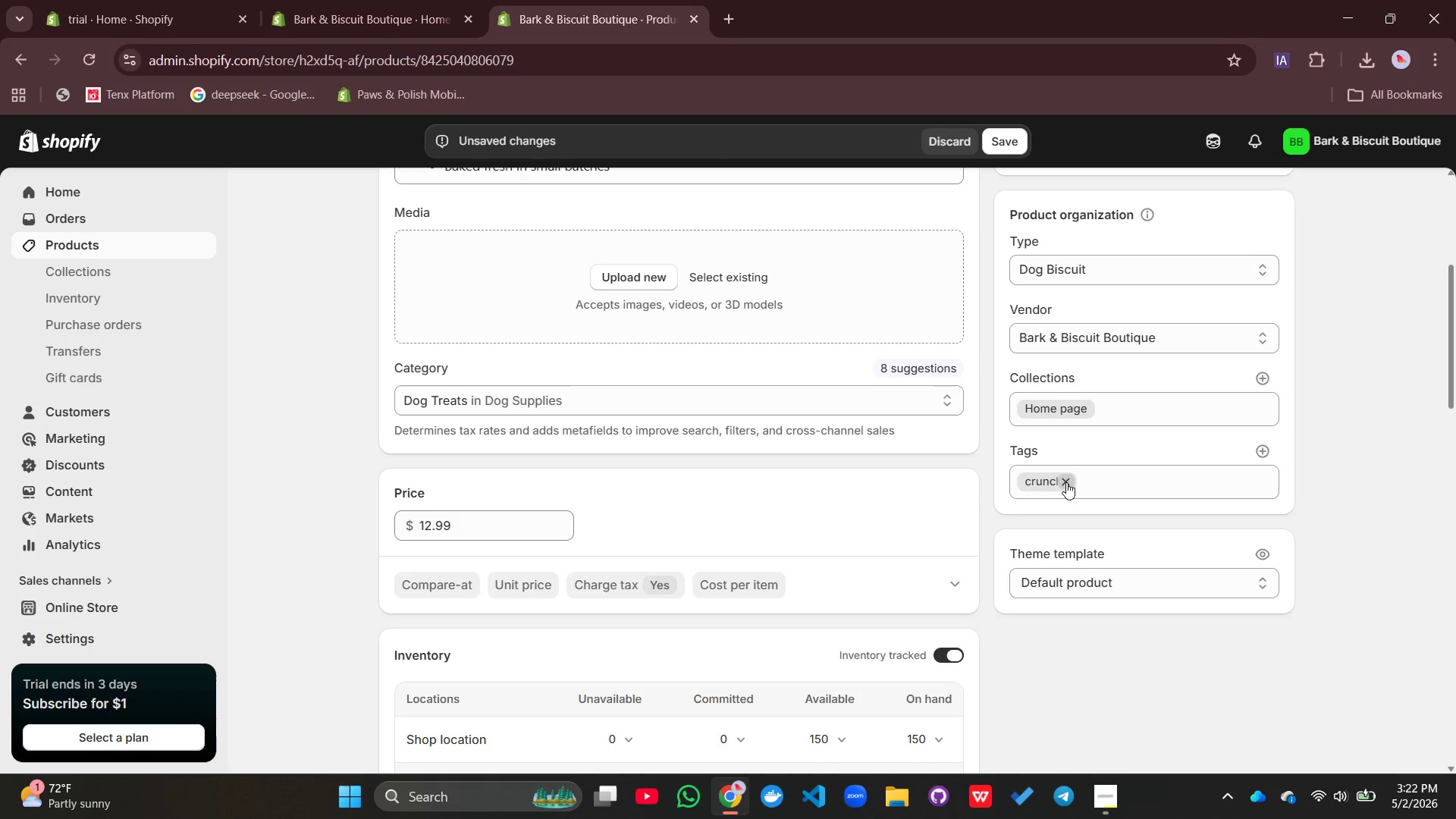 
left_click([1068, 482])
 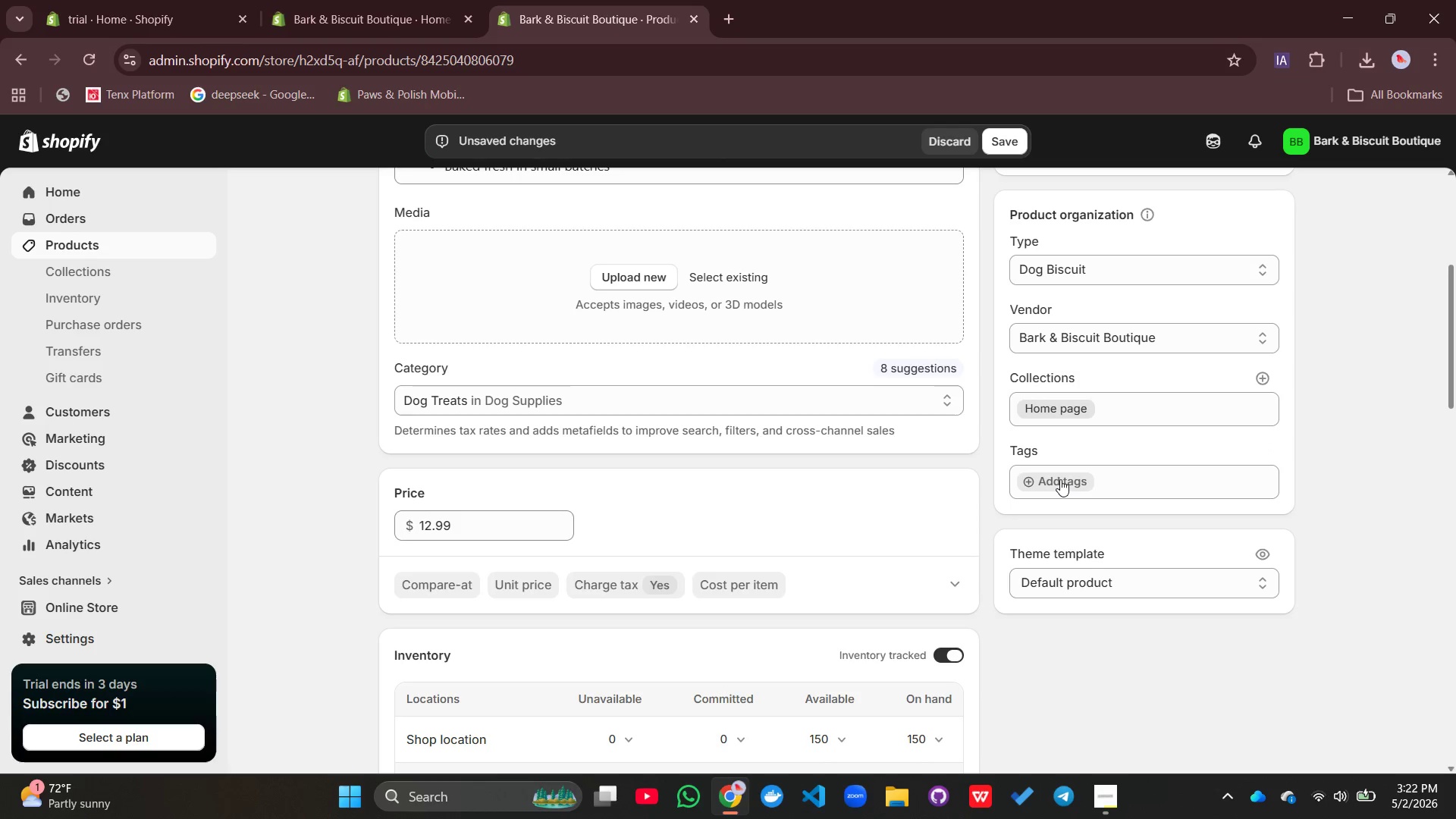 
left_click([1060, 479])
 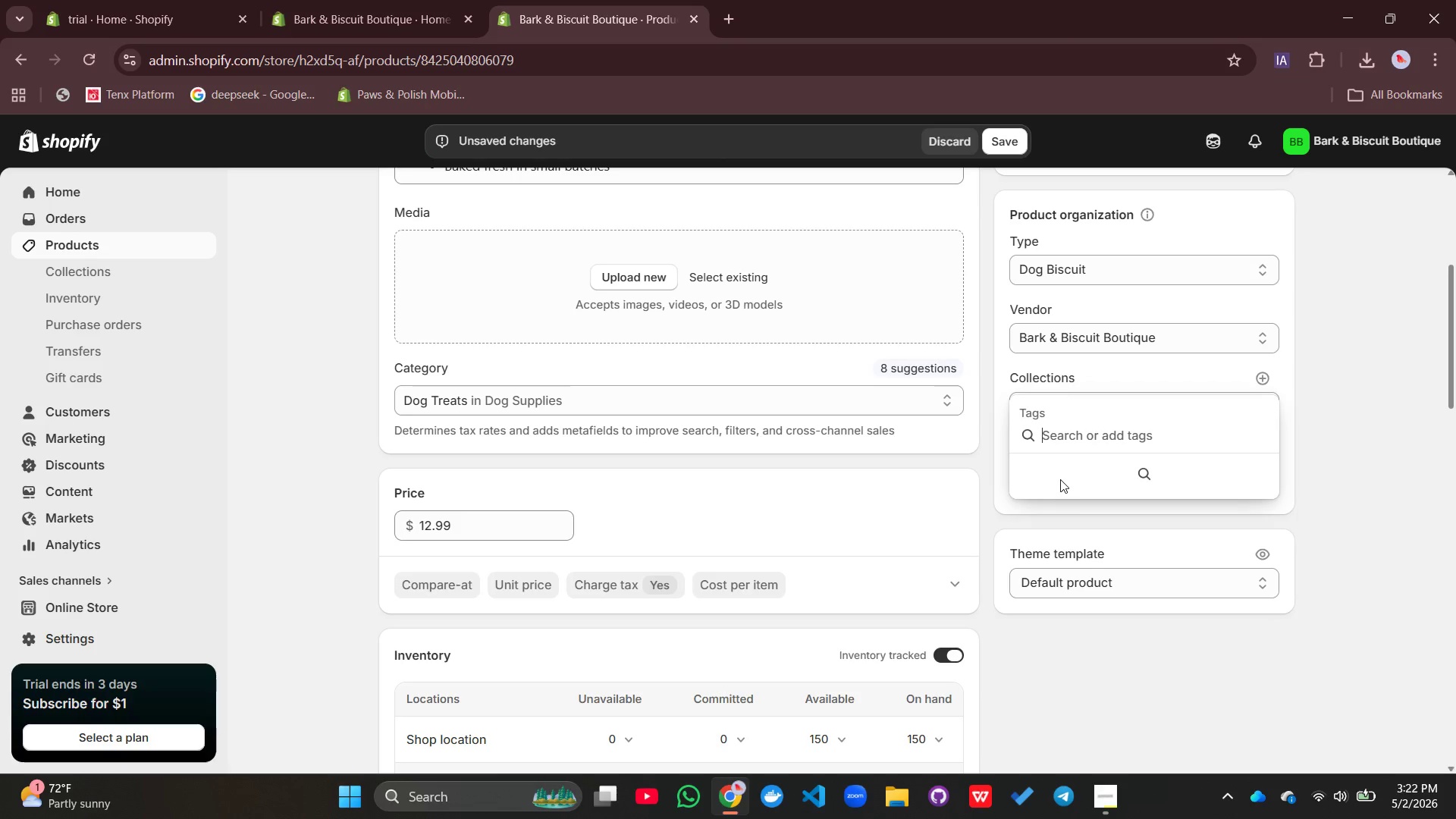 
type(vegetarian, crunchy, peanut )
 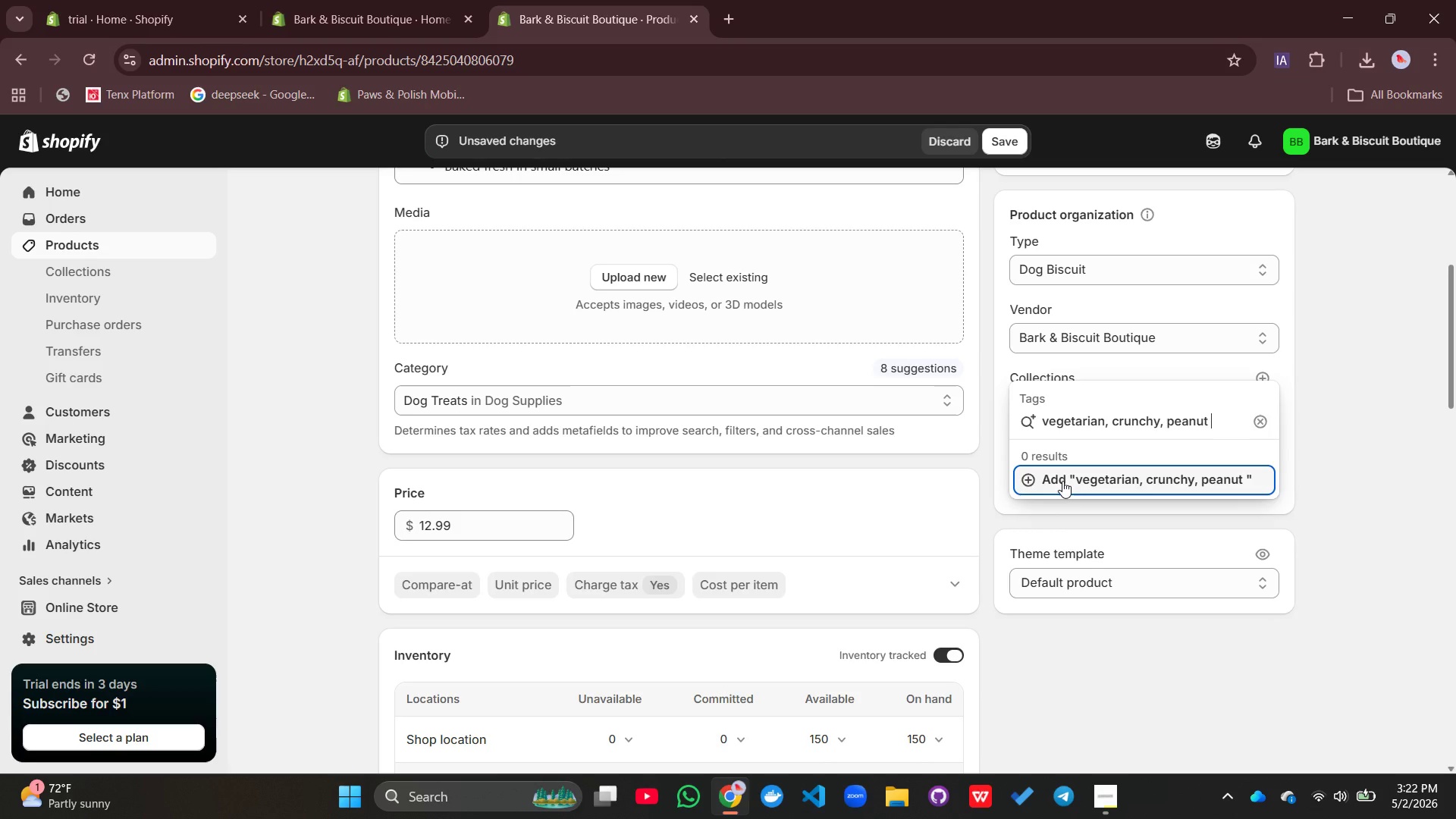 
type(butter, training treats, new, allergy-friendly)
 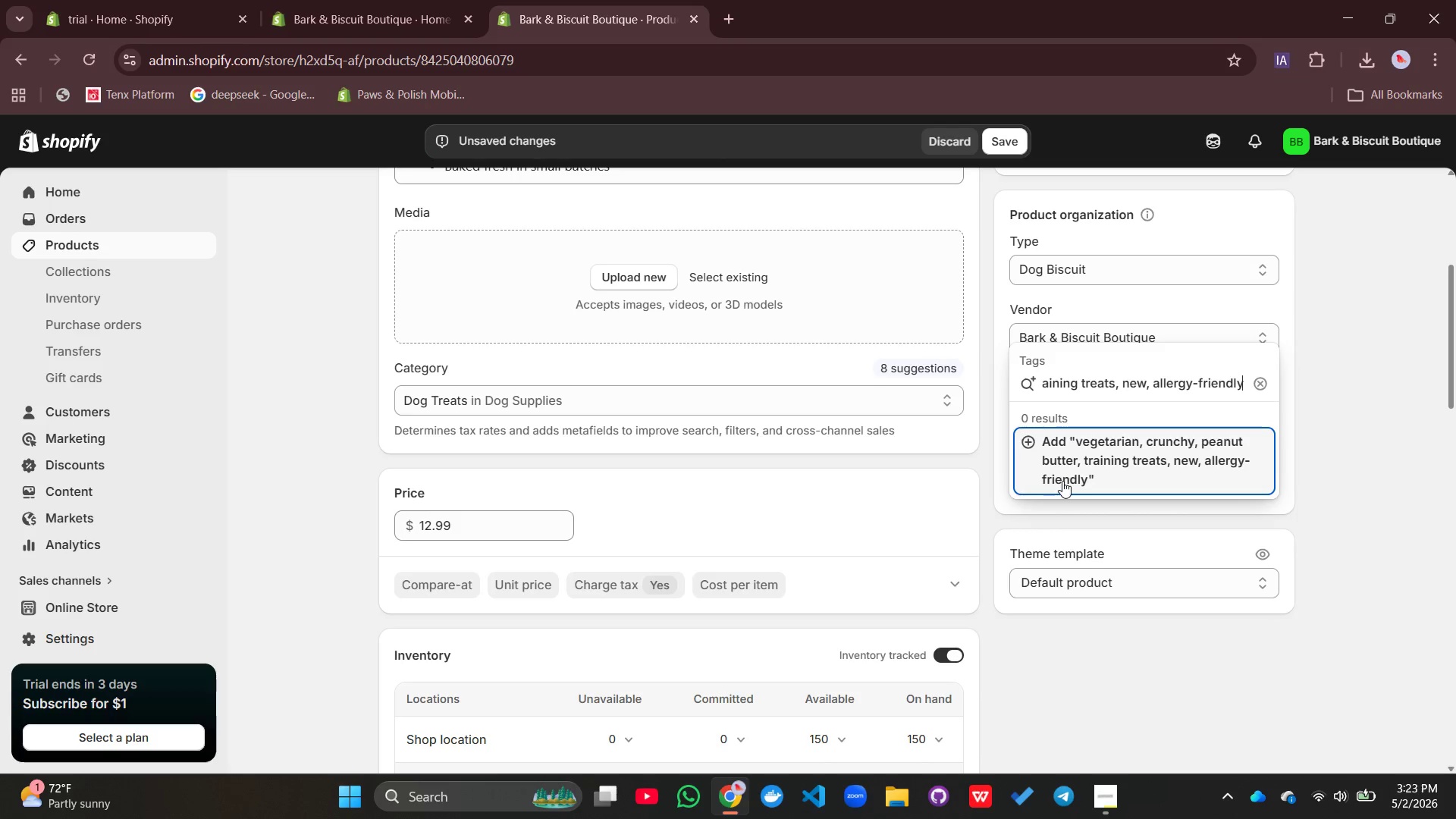 
key(Enter)
 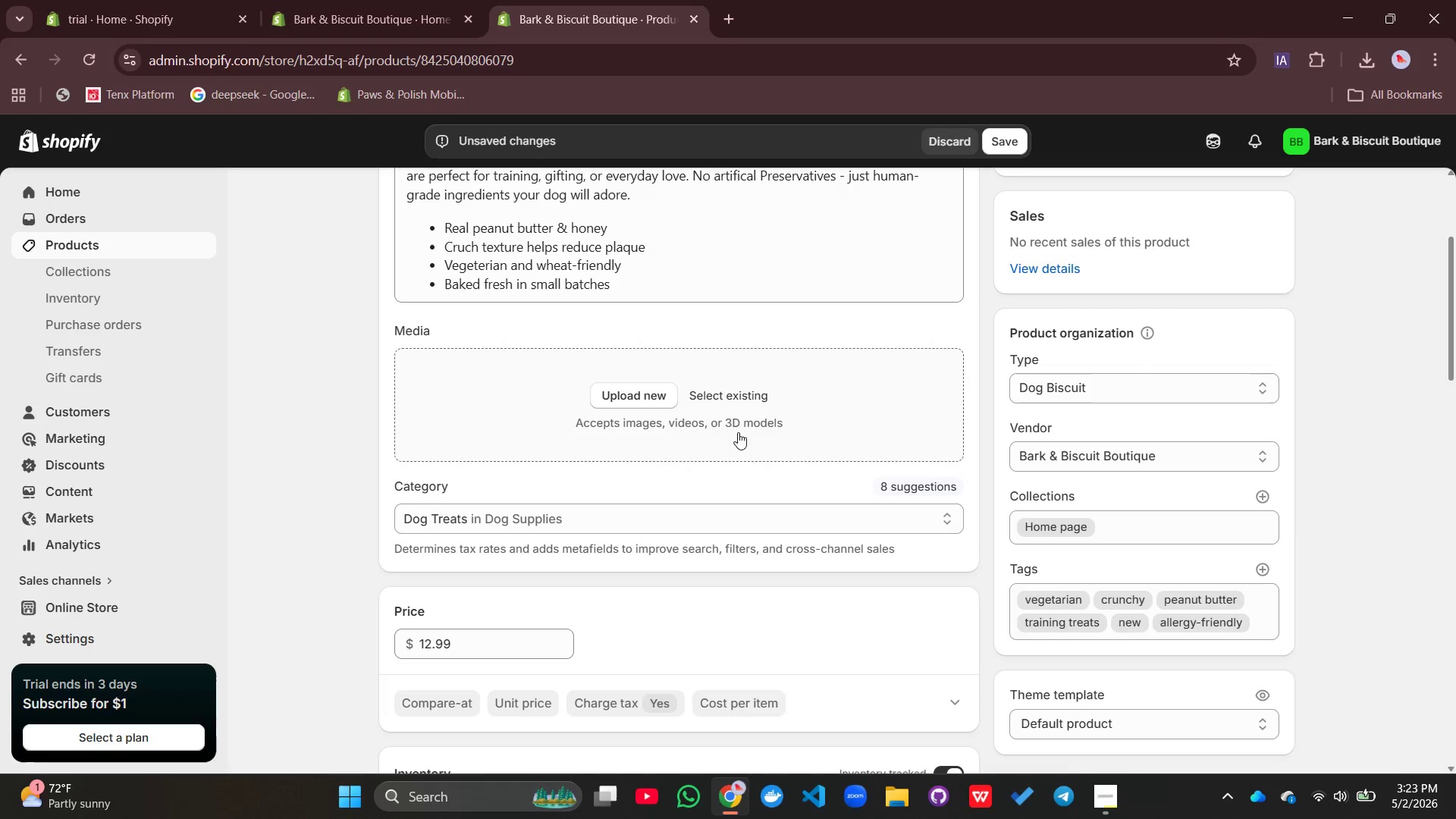 
left_click([665, 397])
 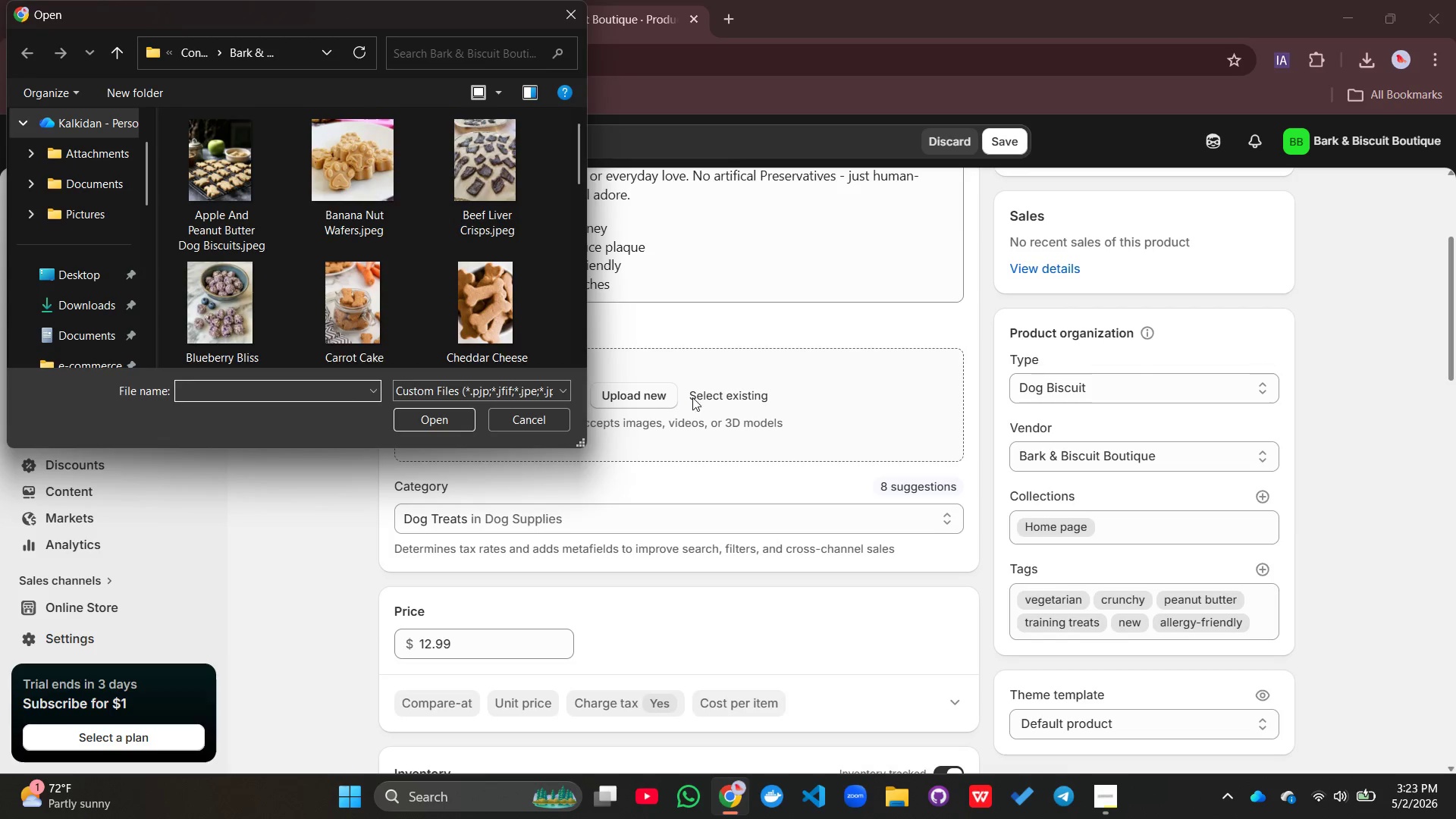 
left_click([710, 398])
 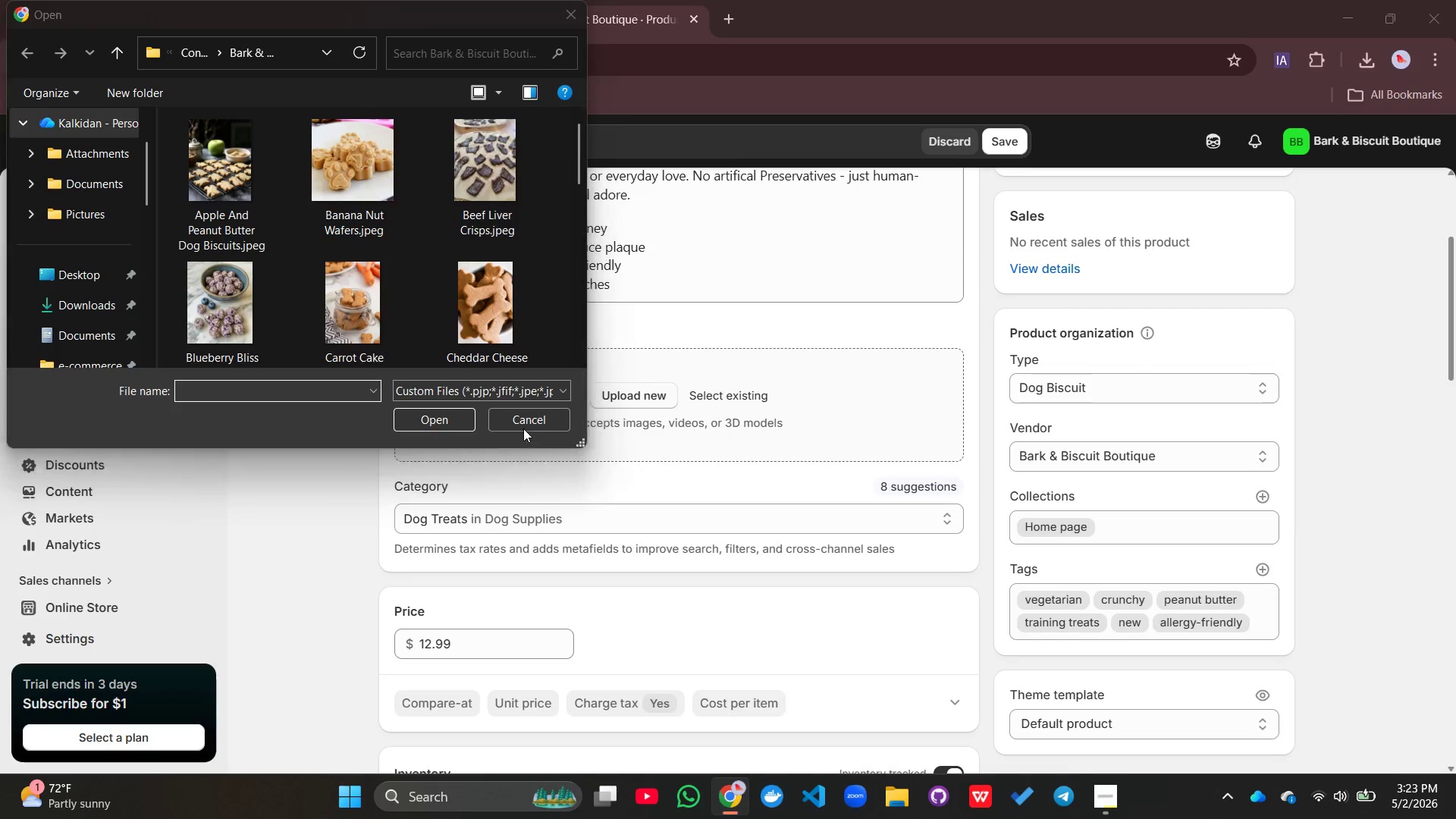 
left_click([522, 425])
 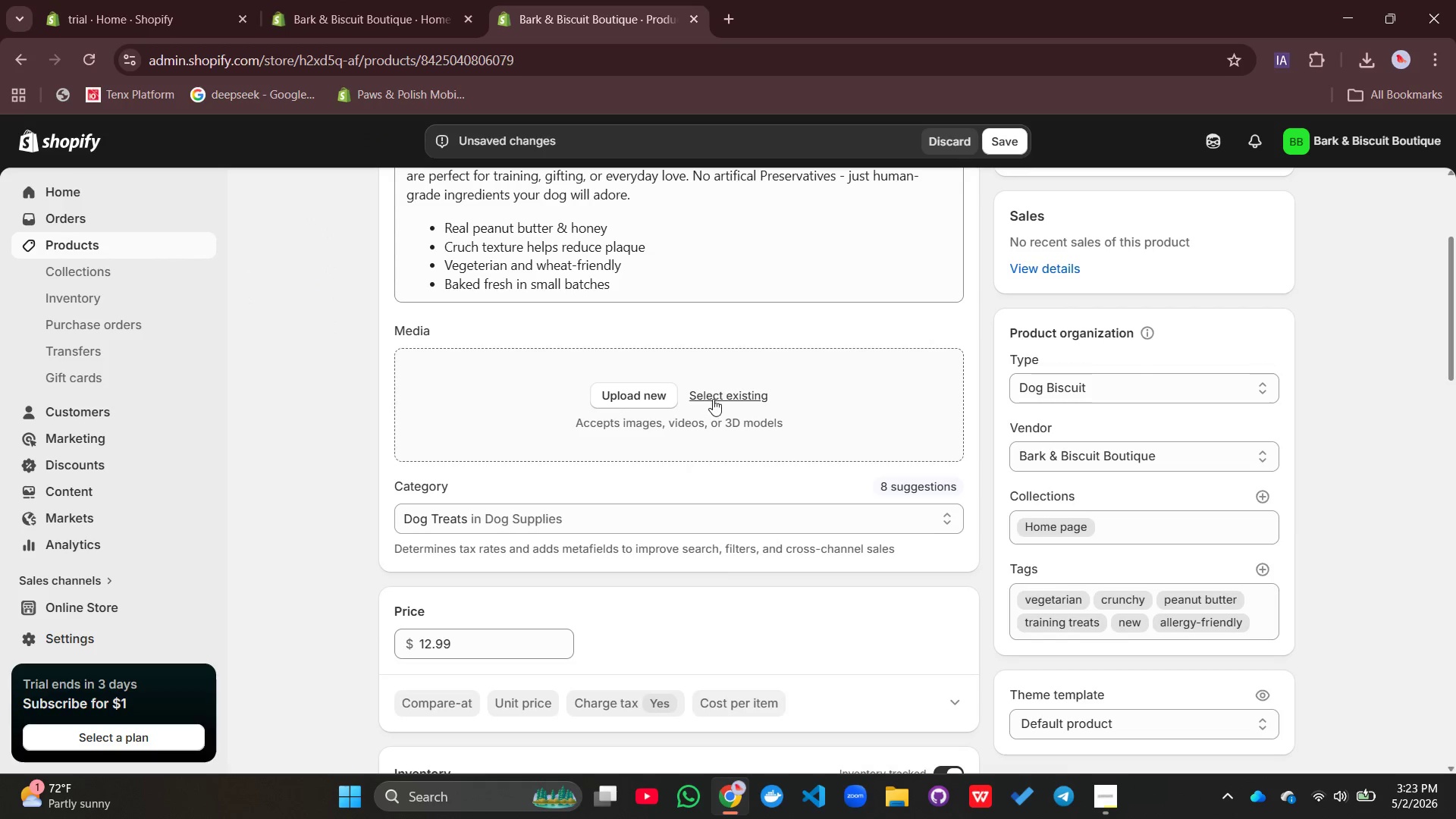 
left_click([714, 399])
 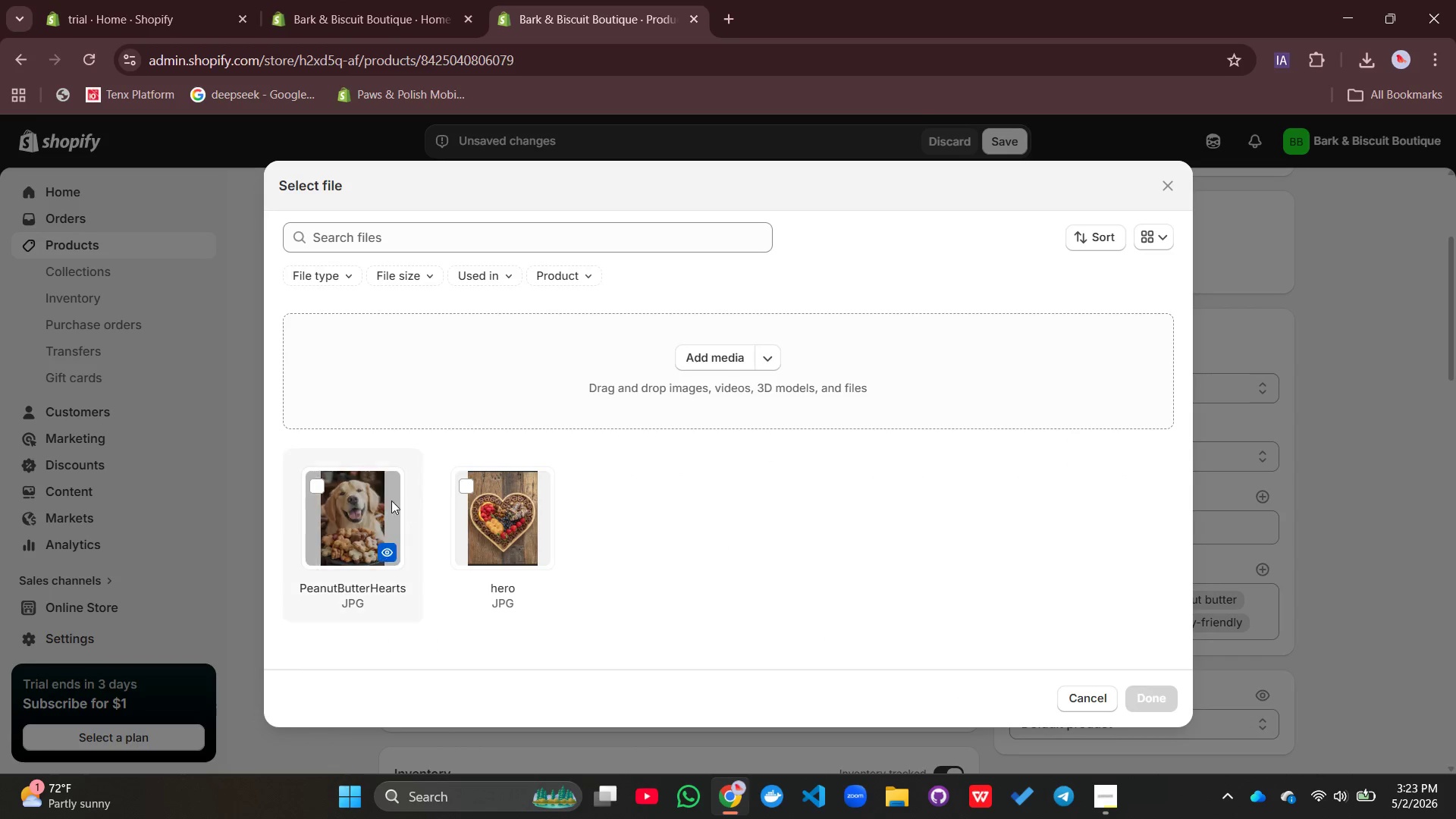 
left_click([361, 500])
 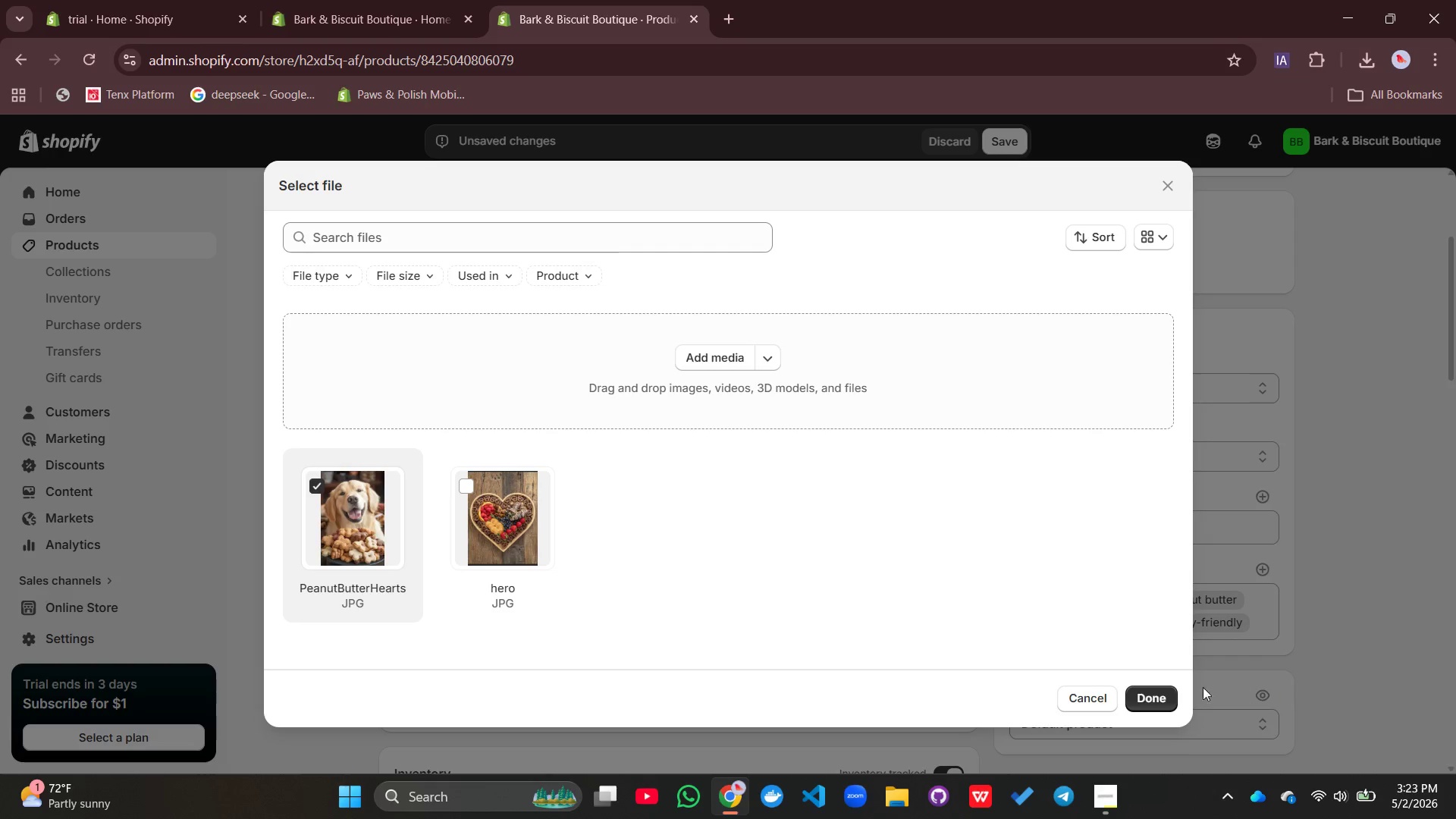 
left_click([1150, 692])
 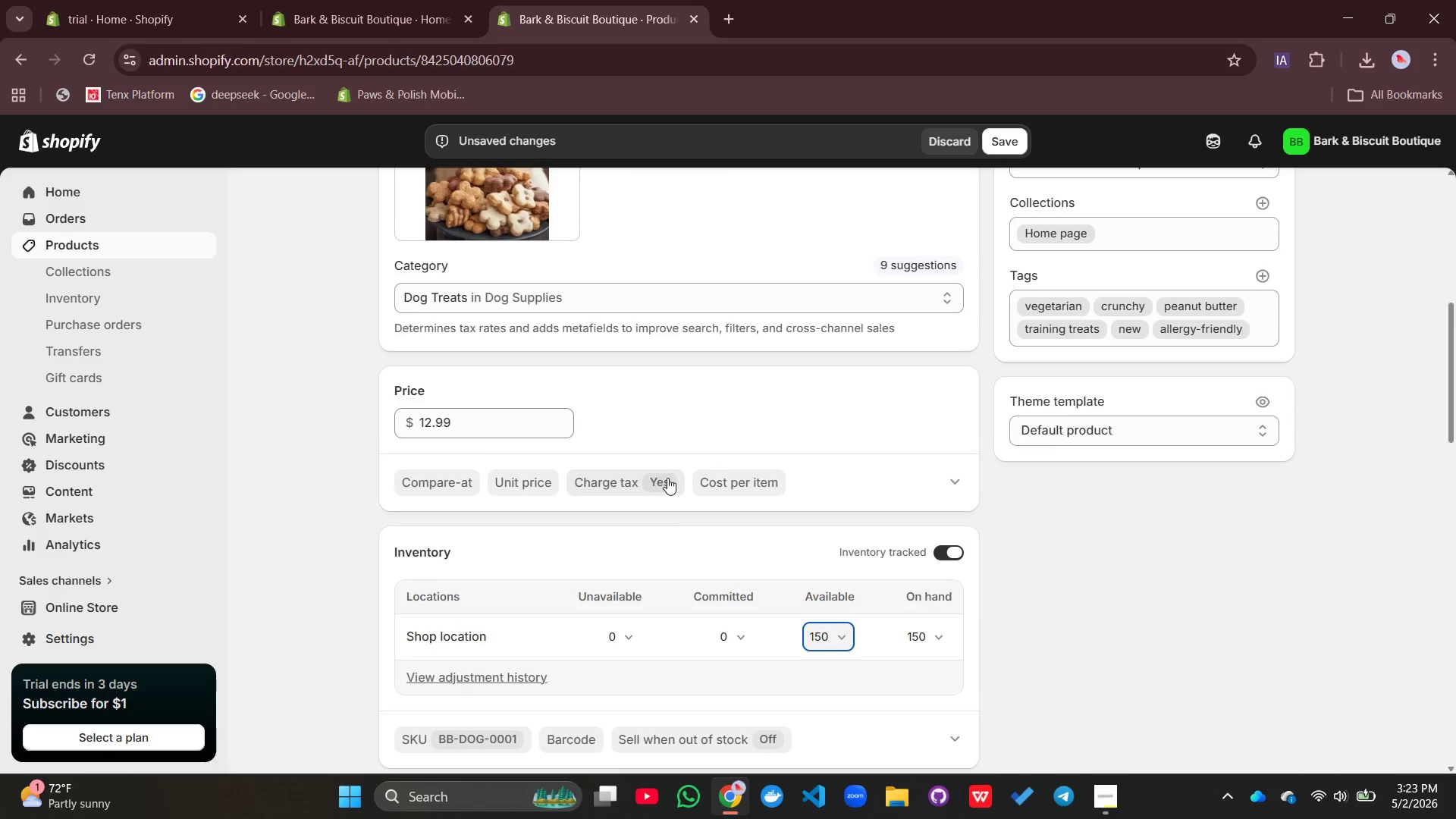 
left_click([511, 344])
 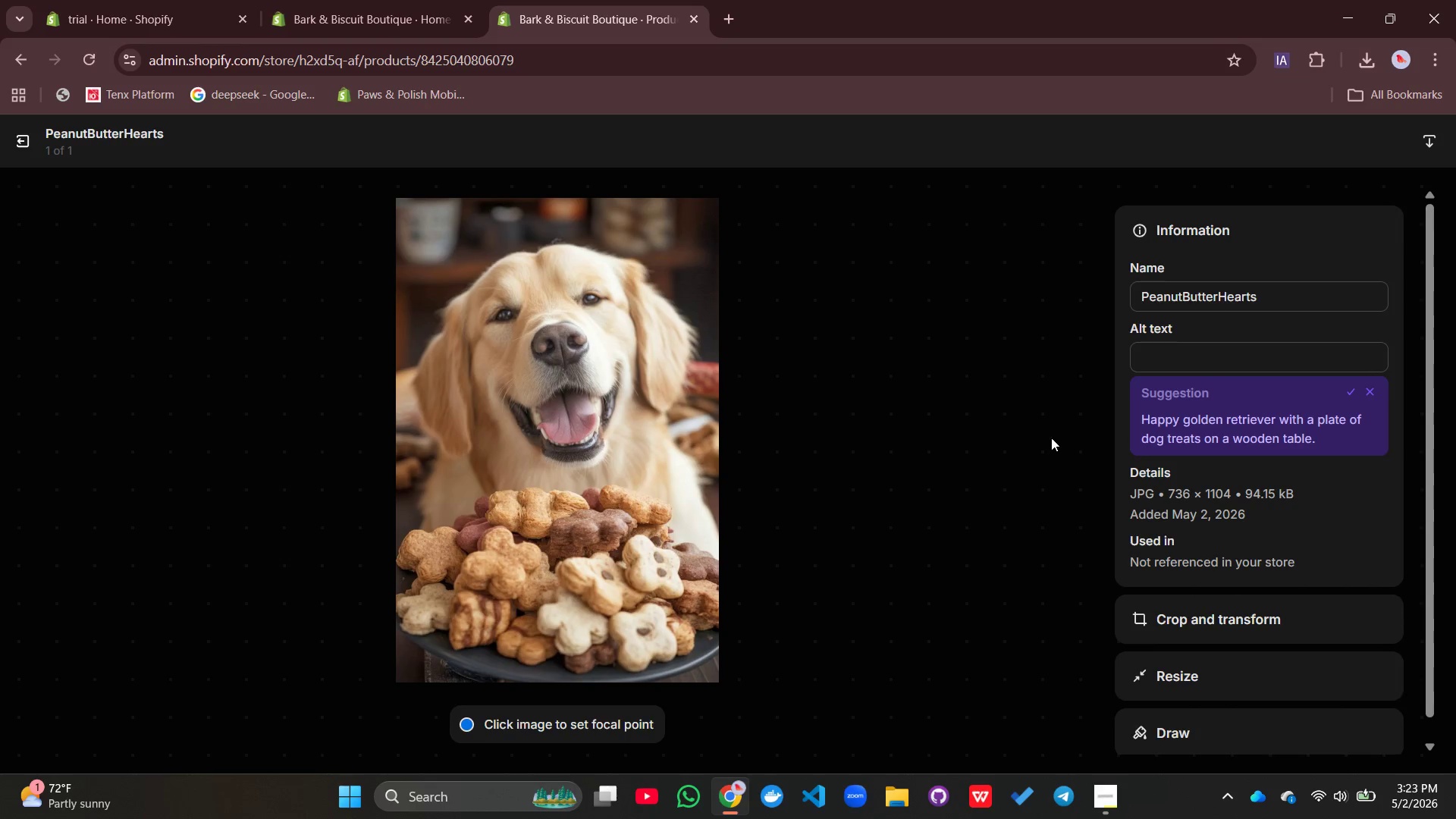 
left_click([1171, 359])
 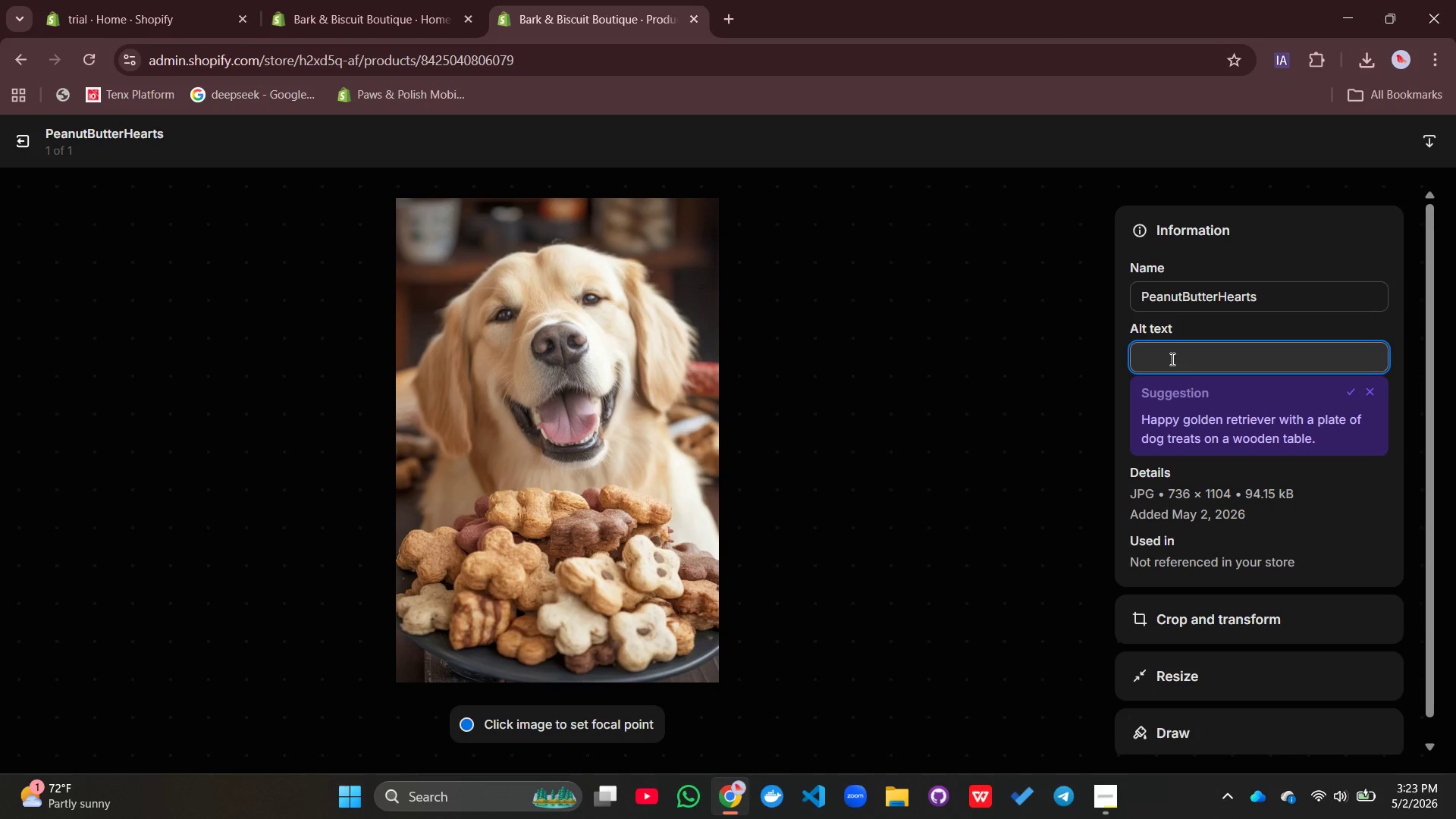 
type(Heart)
 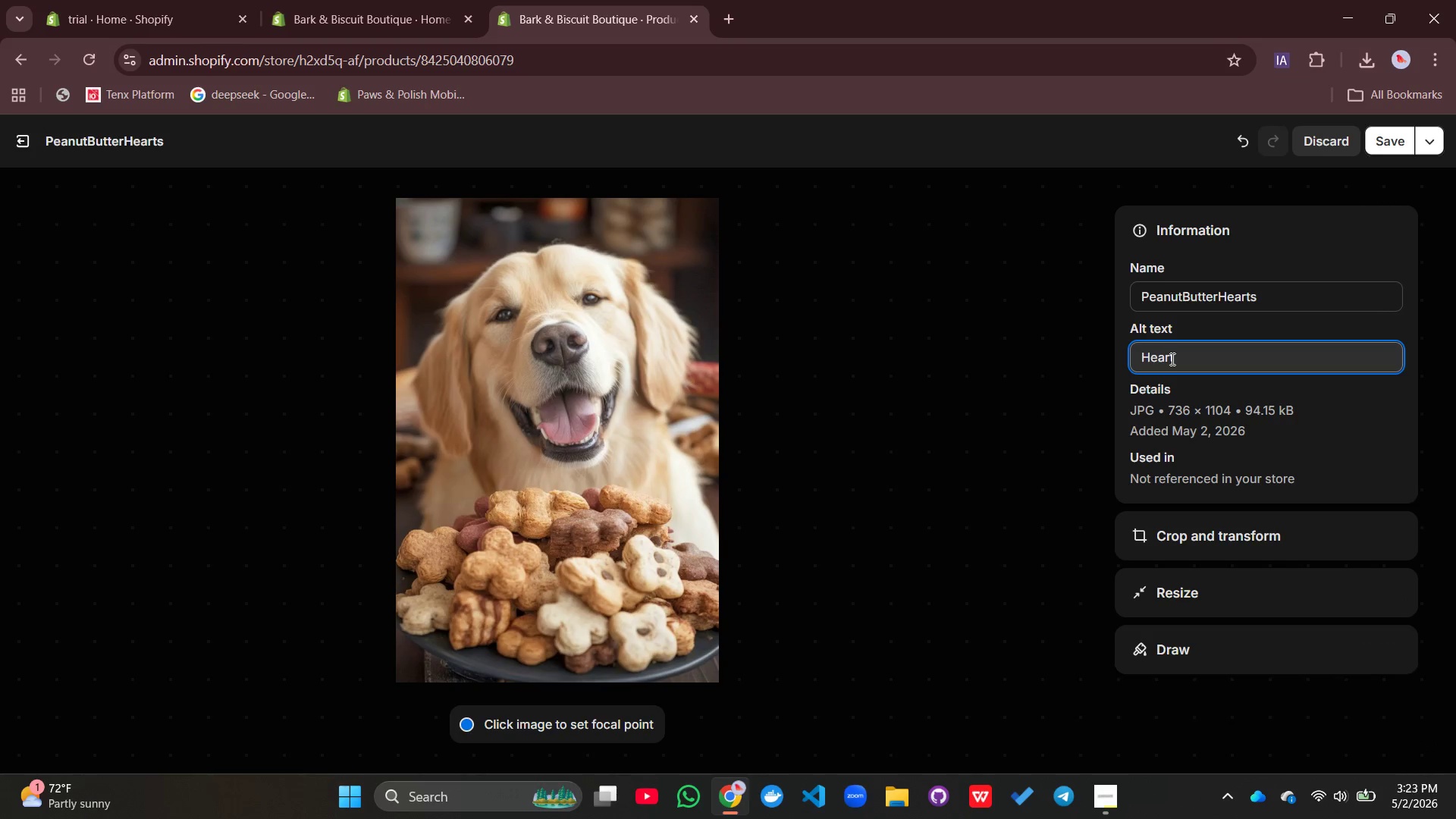 
type(s)
key(Backspace)
type(-shaped )
 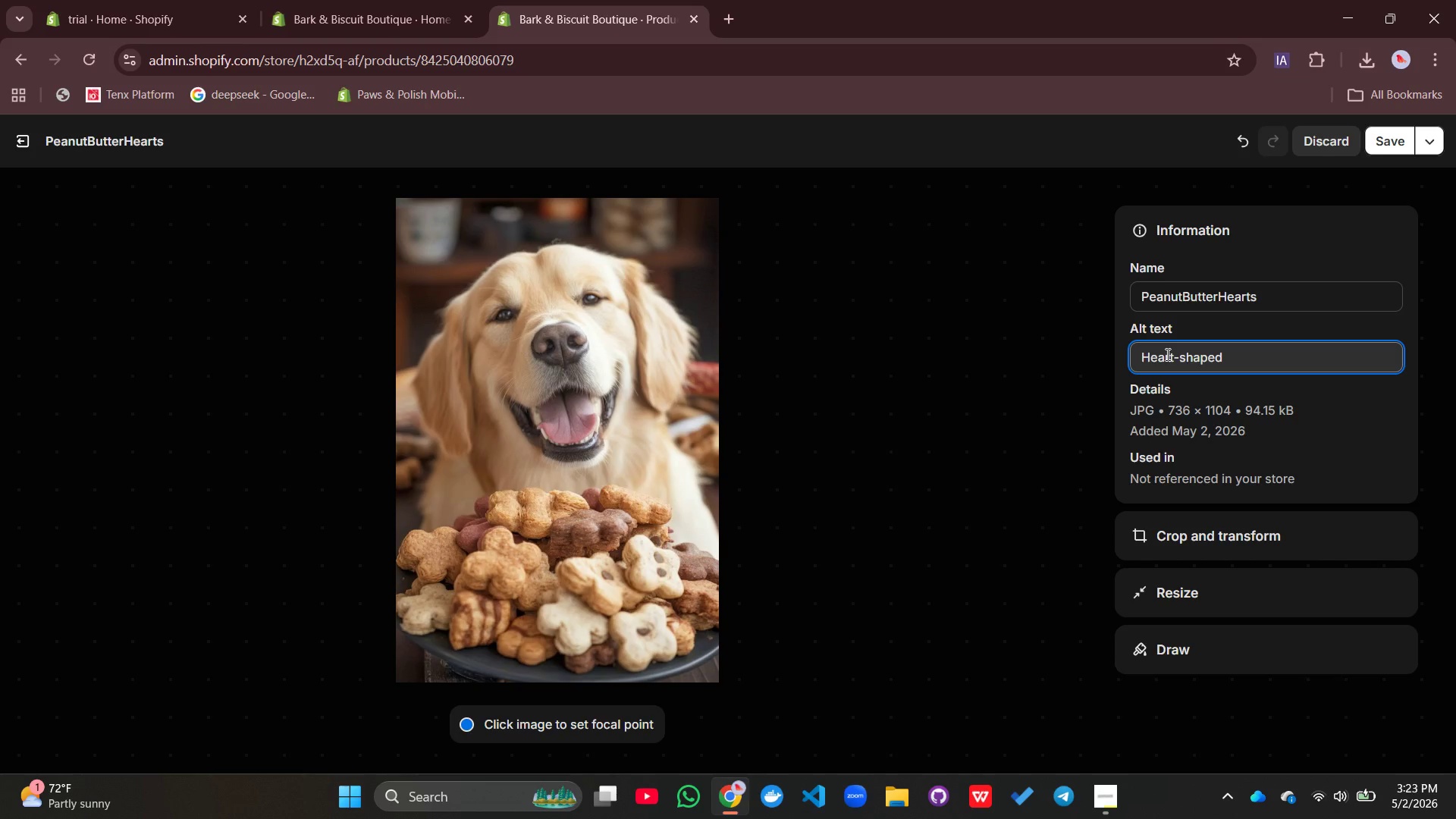 
wait(6.7)
 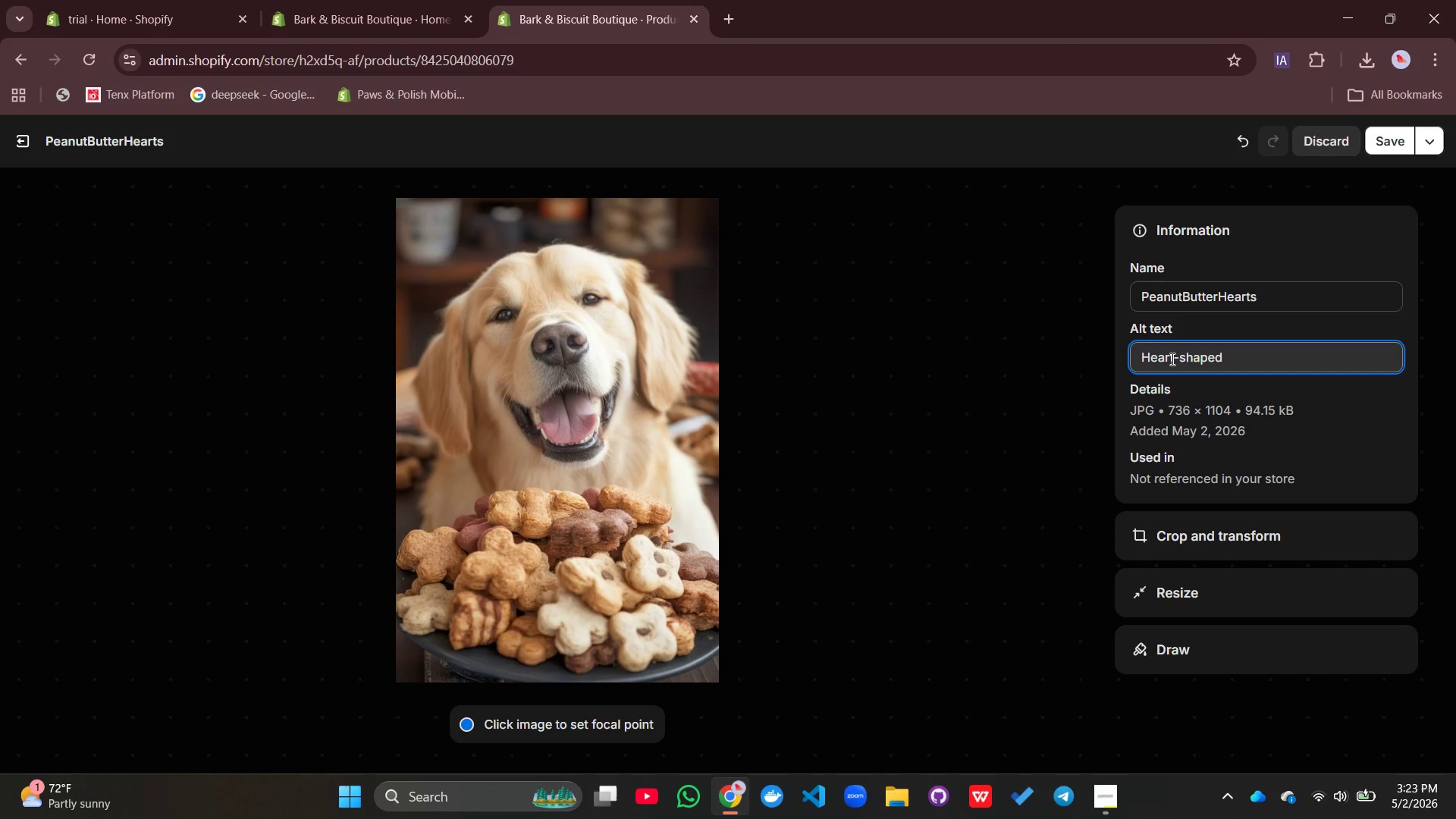 
type(crunchy peanut )
 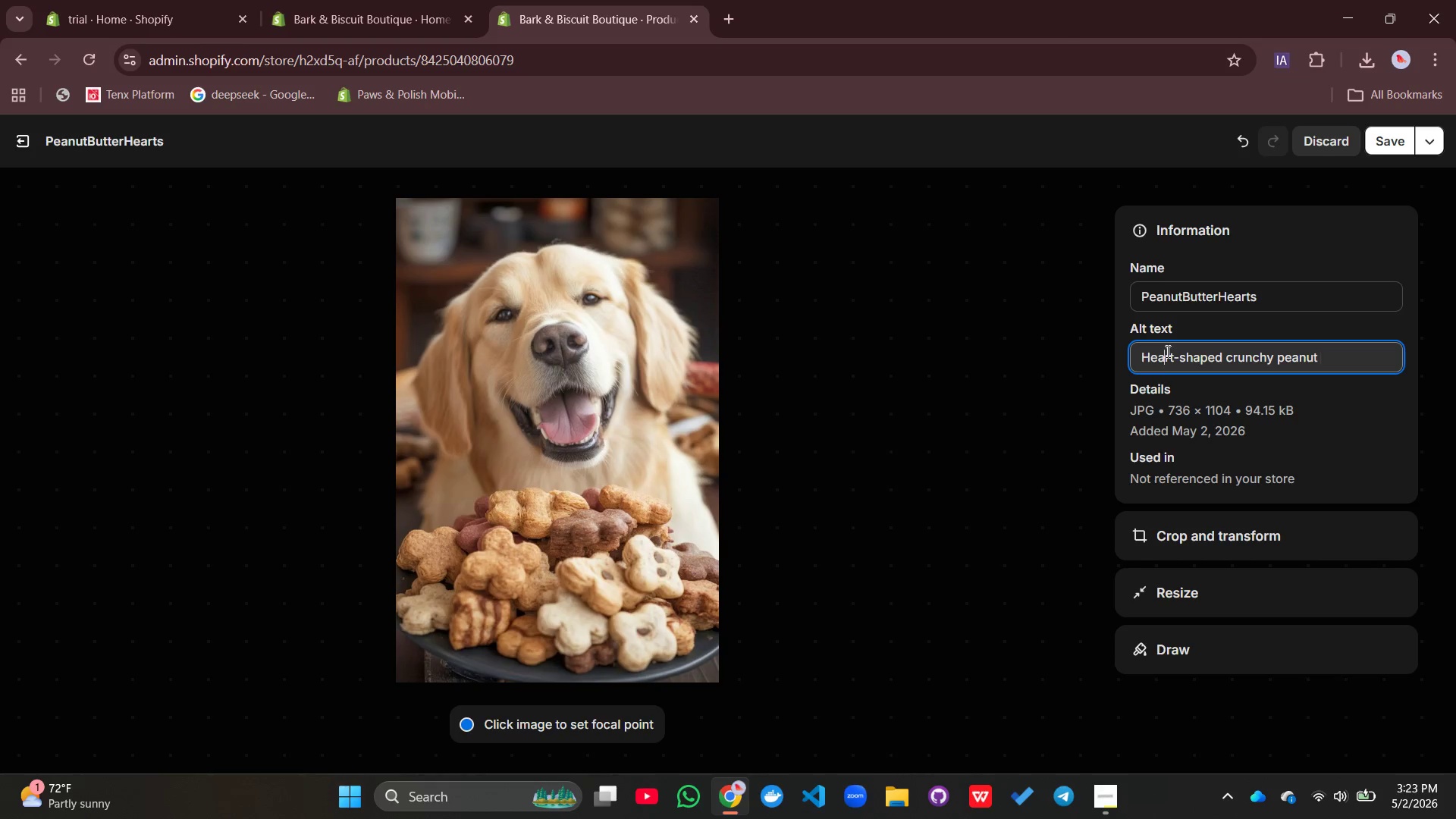 
left_click([1166, 351])
 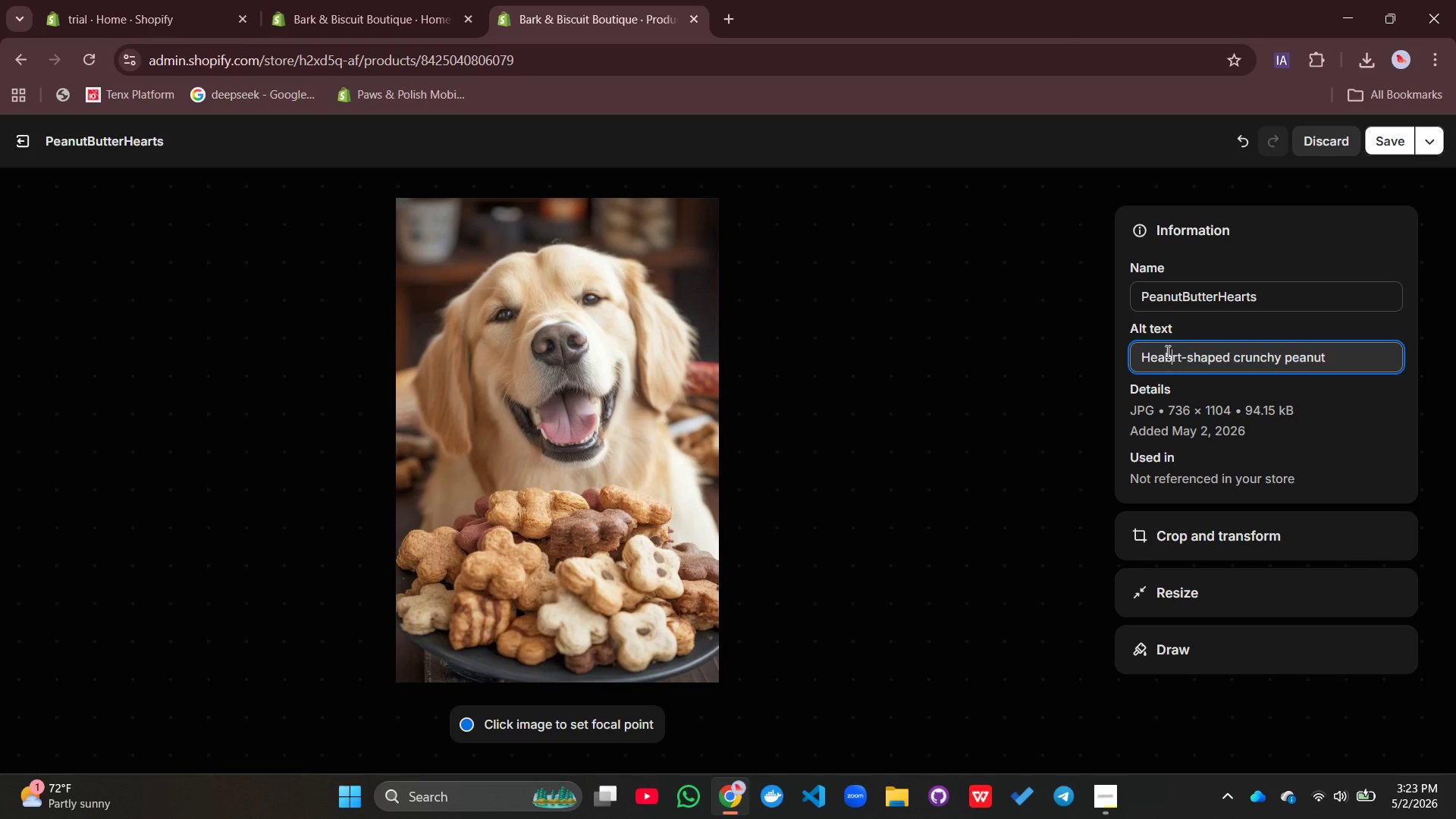 
type(butter dog biscuit )
 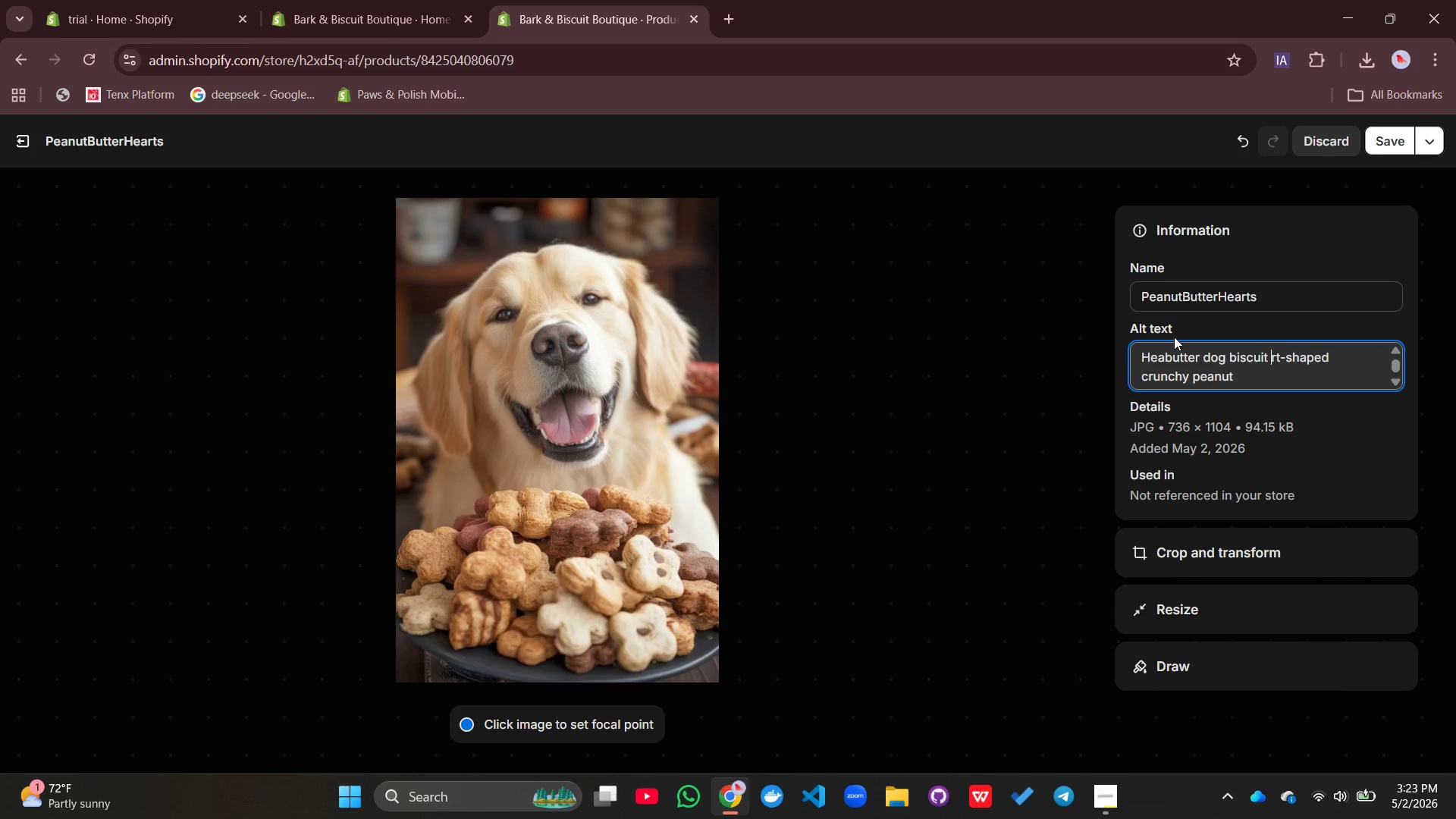 
type(on a rustic wooden board)
 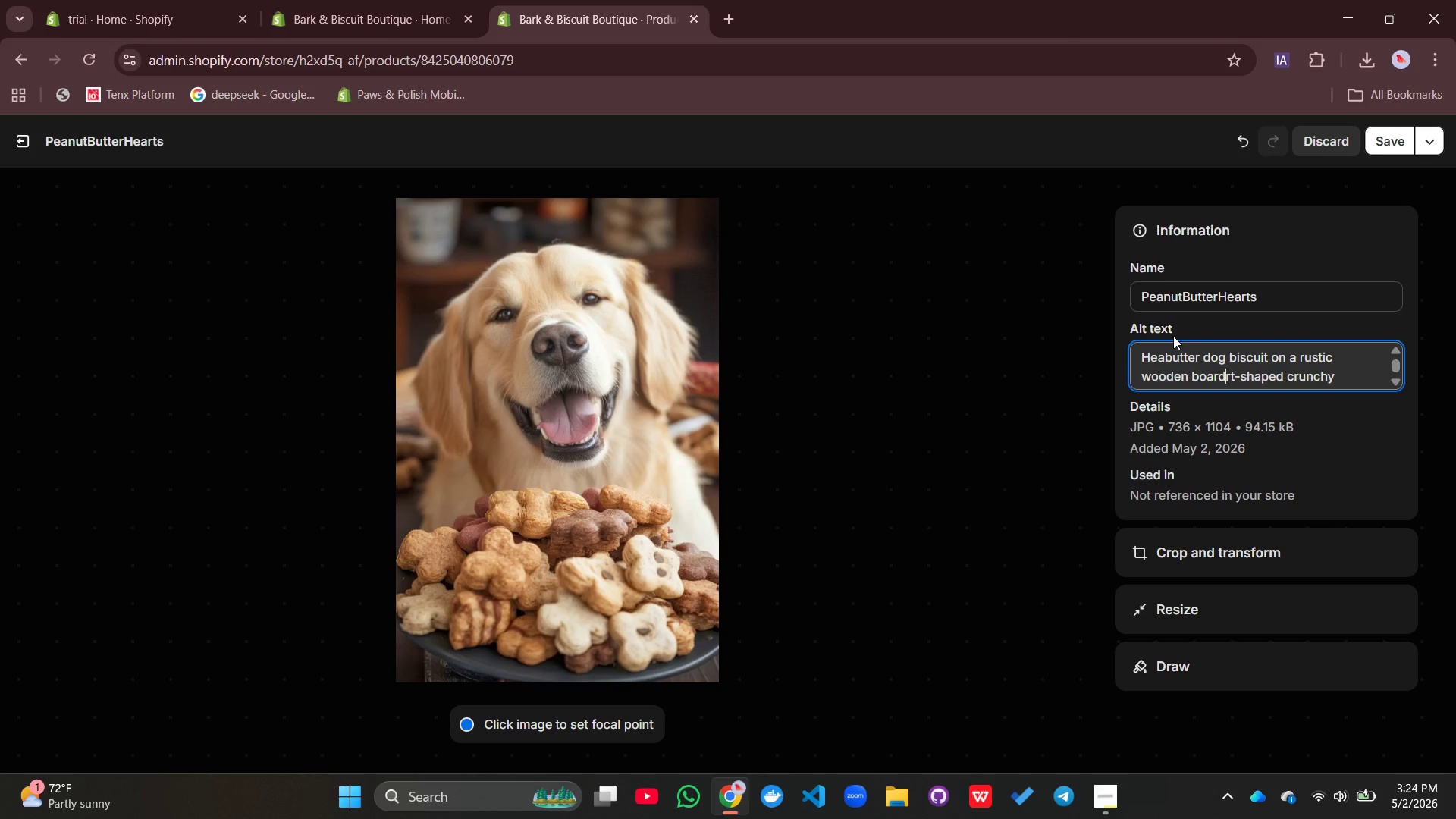 
key(Control+Z)
 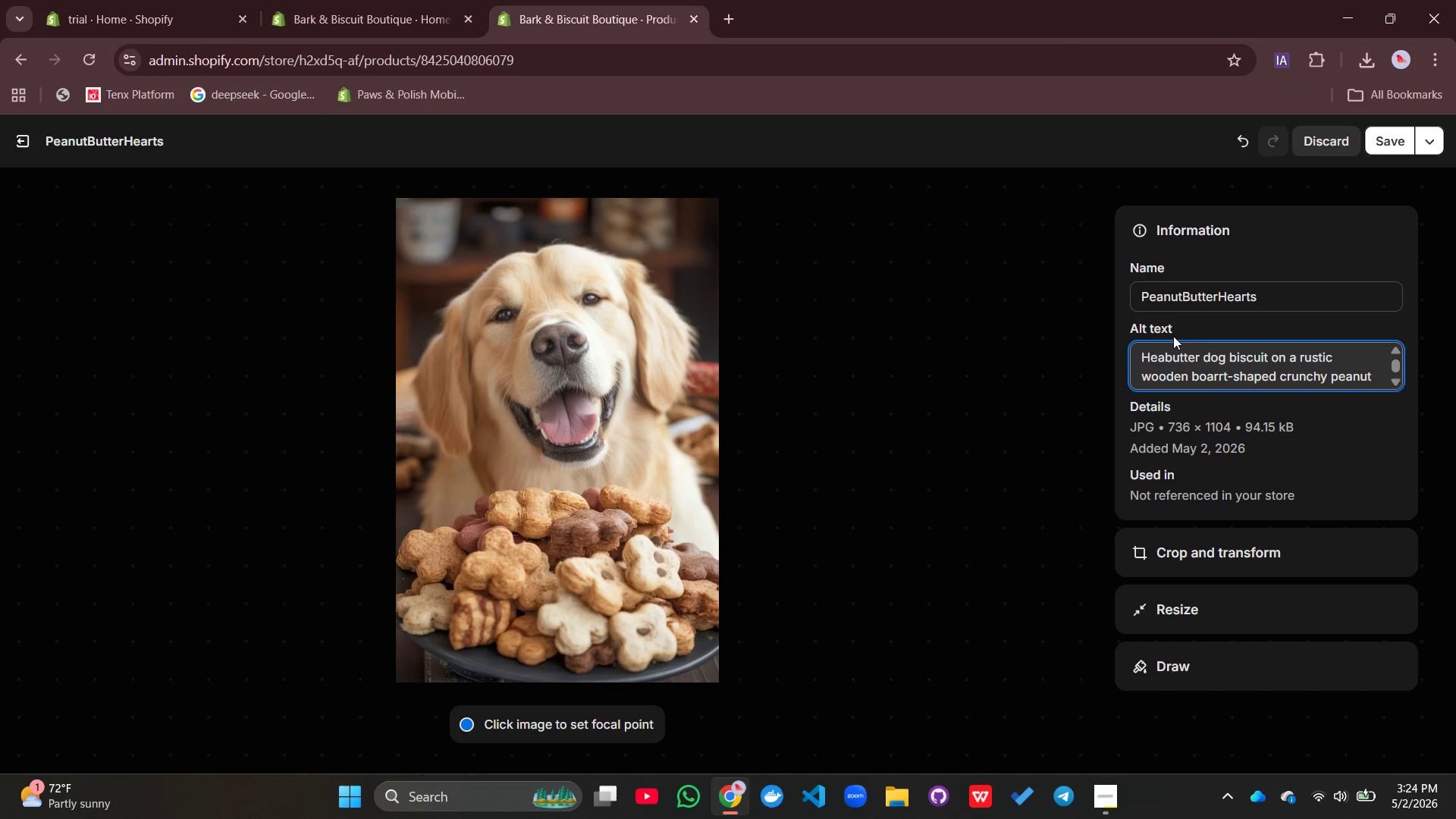 
key(Control+Z)
 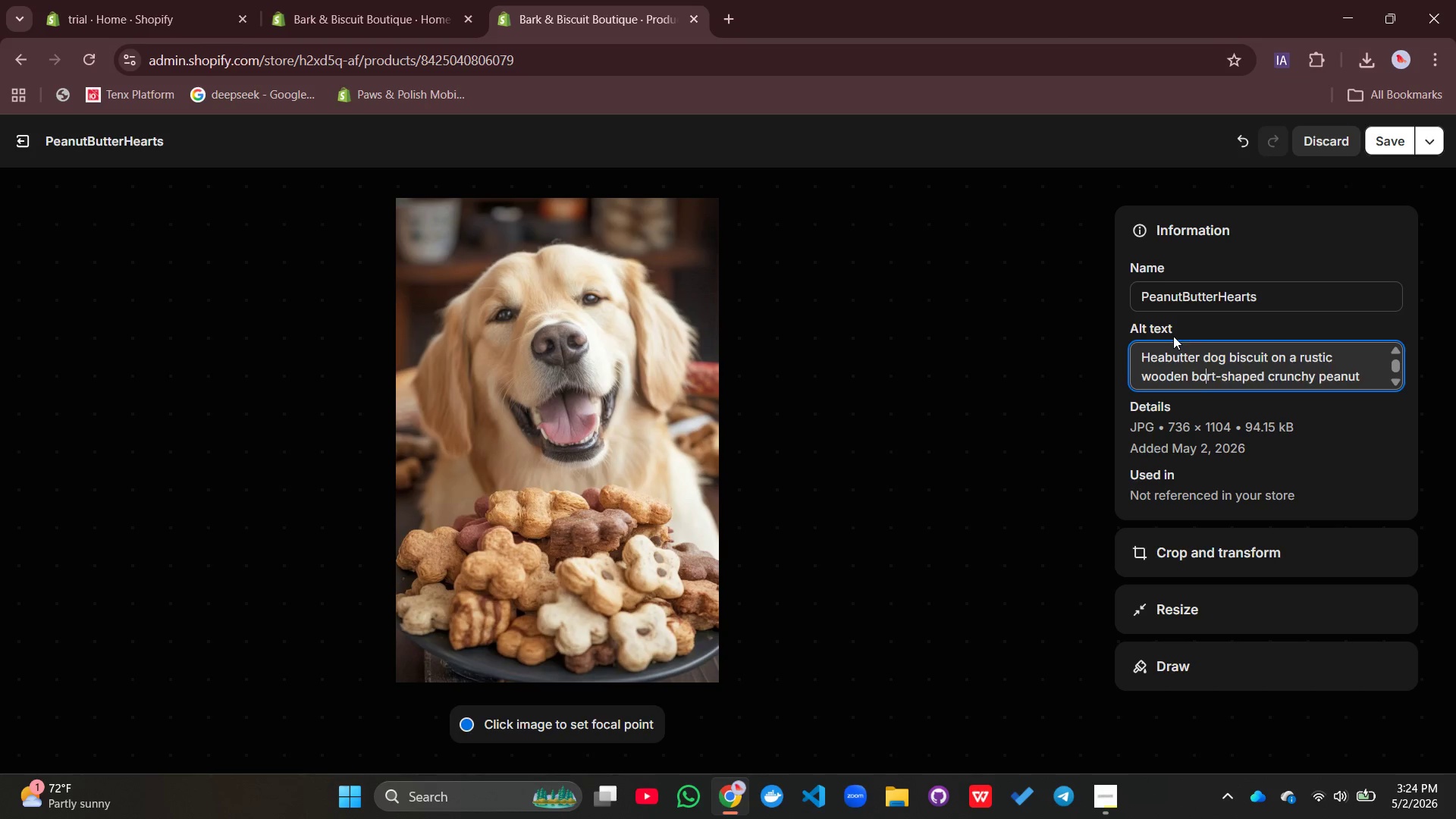 
key(Control+Z)
 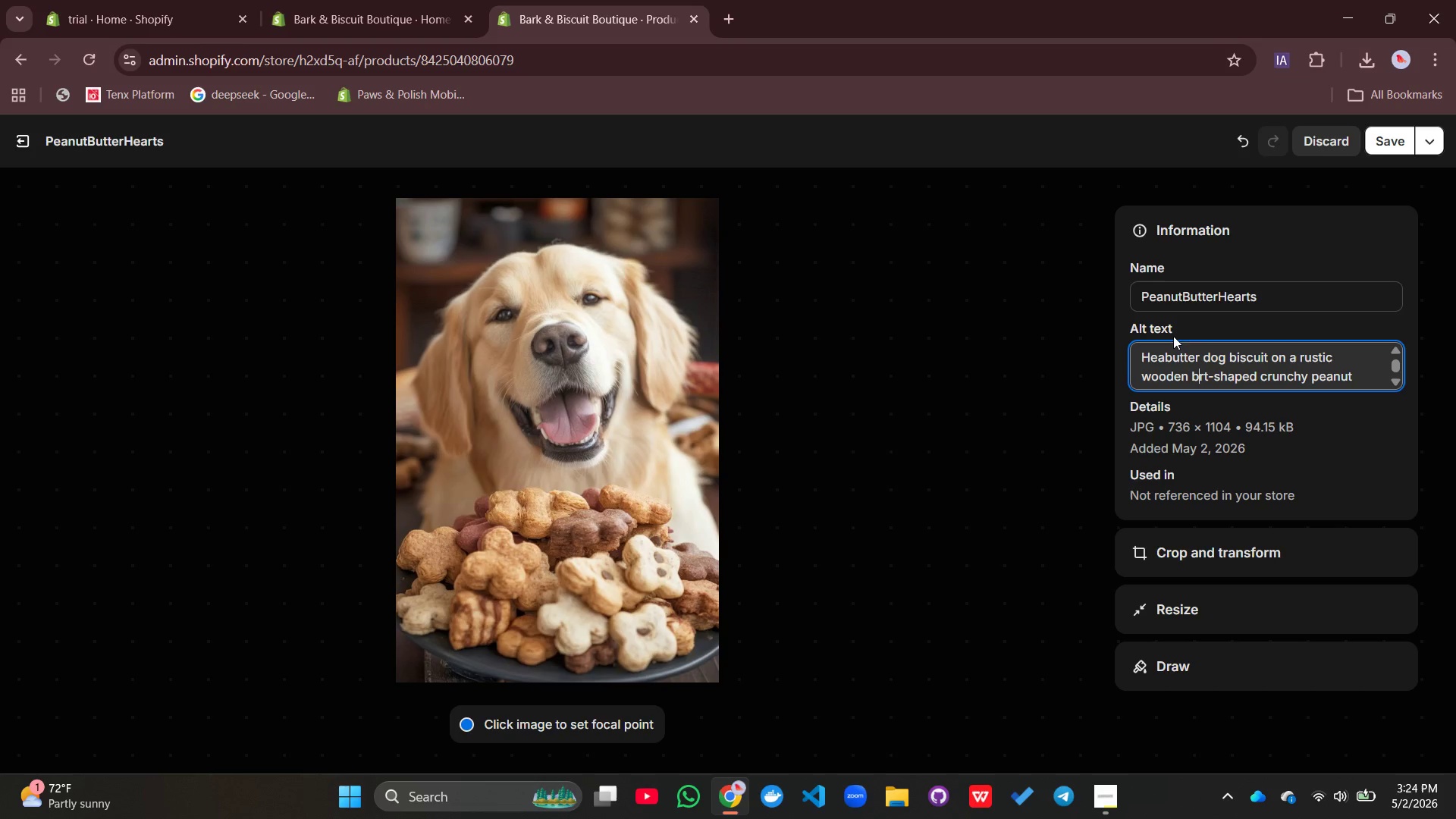 
key(Control+Z)
 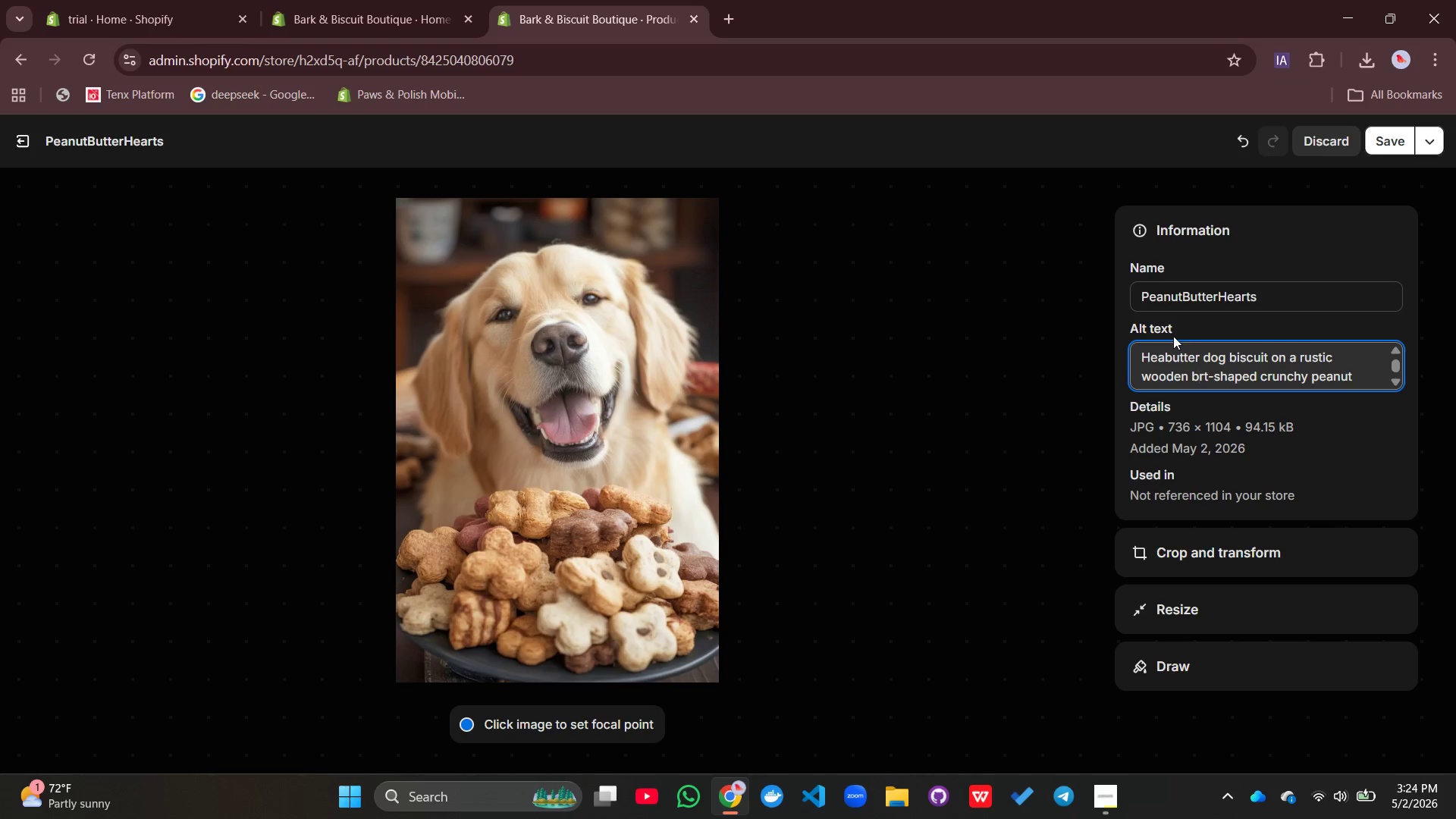 
key(Control+Z)
 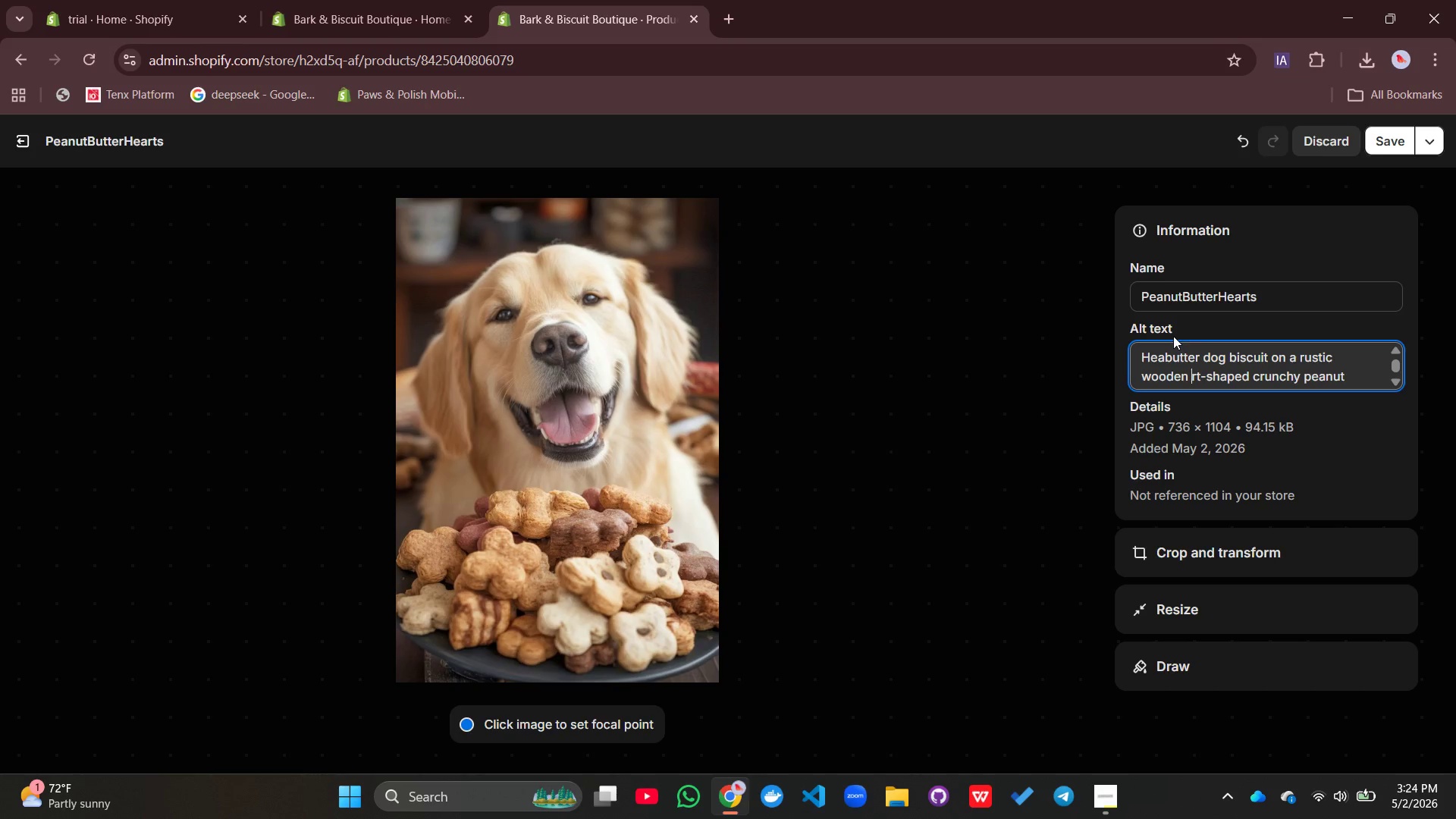 
key(Control+Z)
 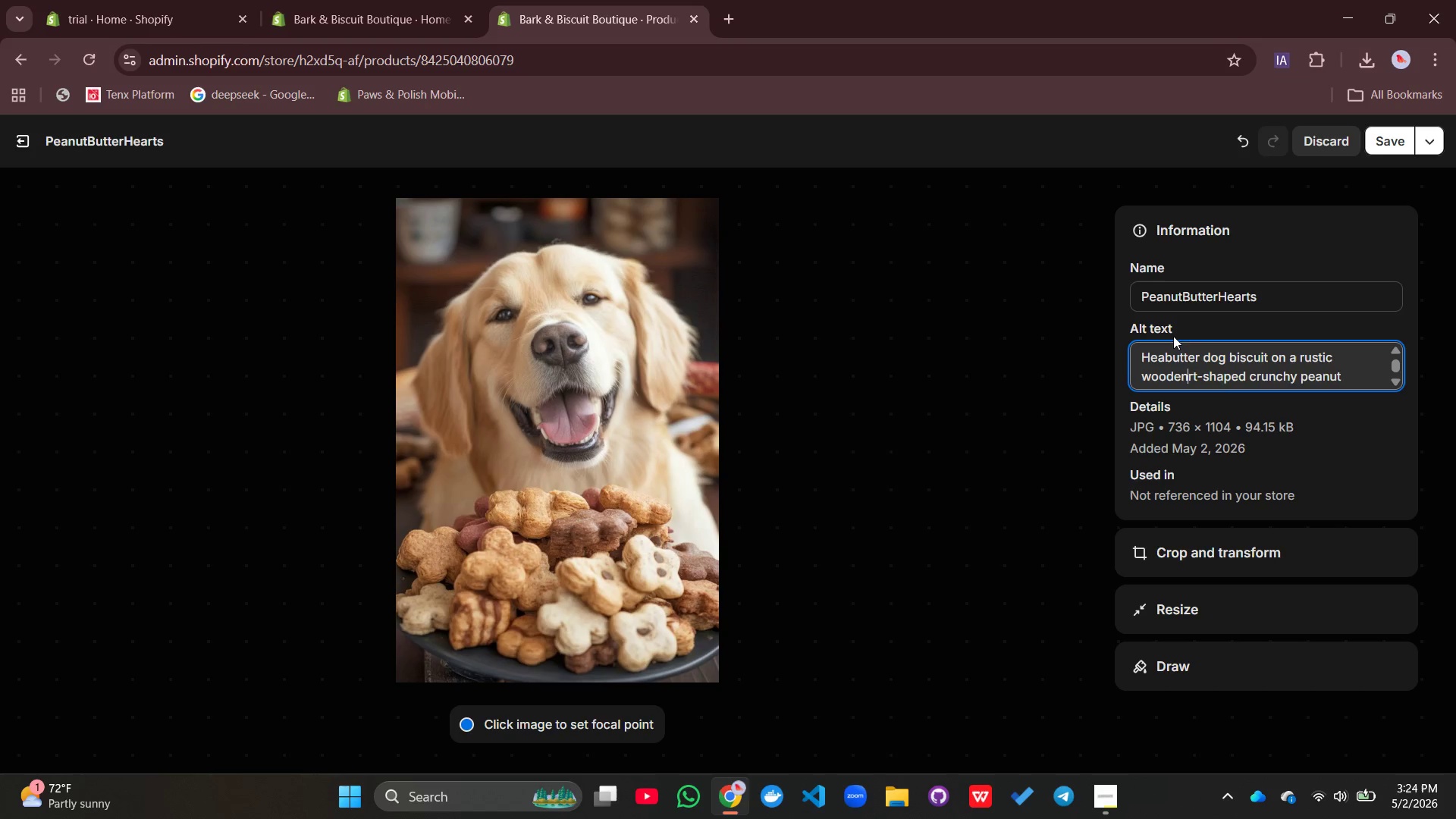 
key(Control+Z)
 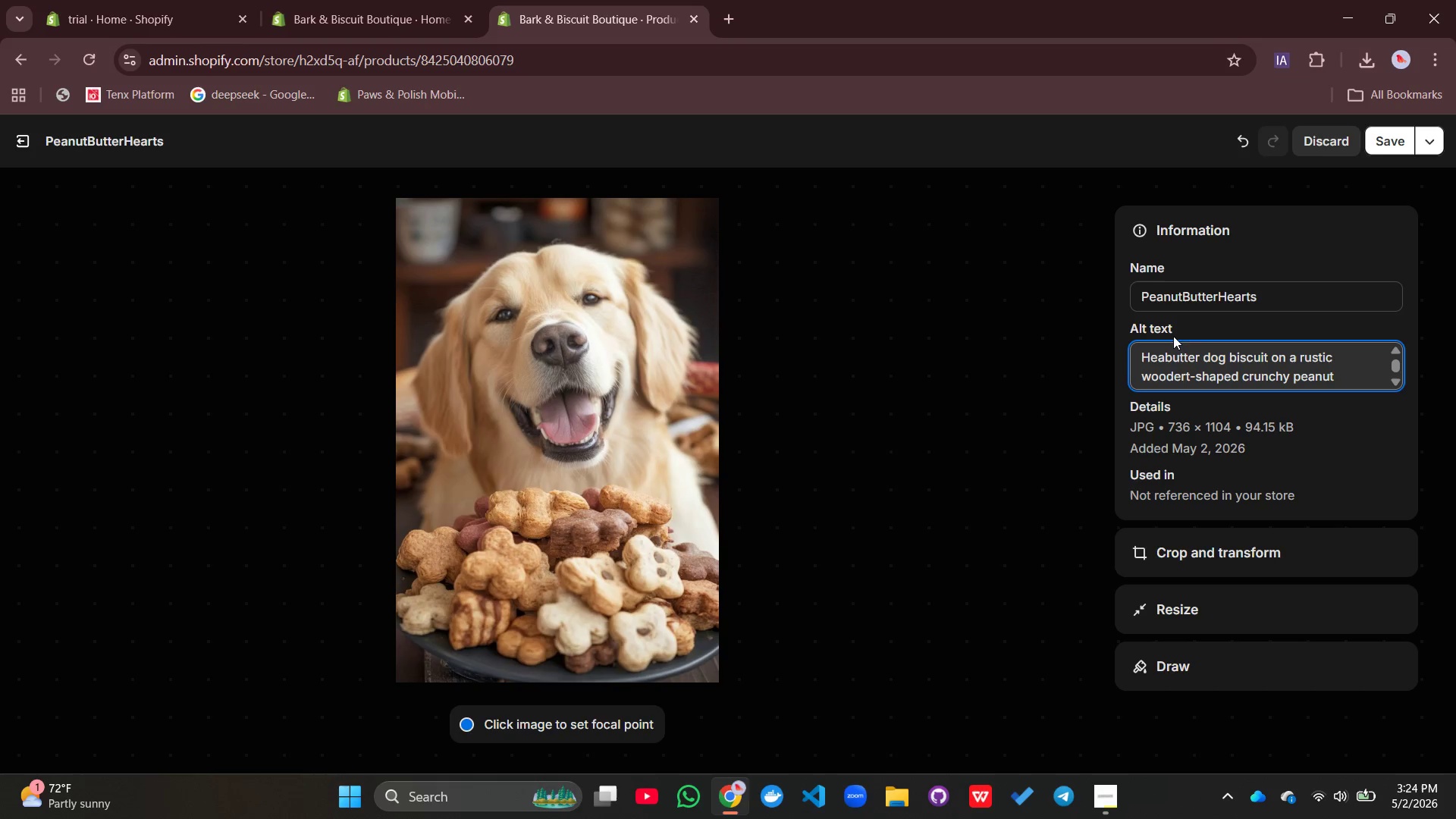 
key(Control+Z)
 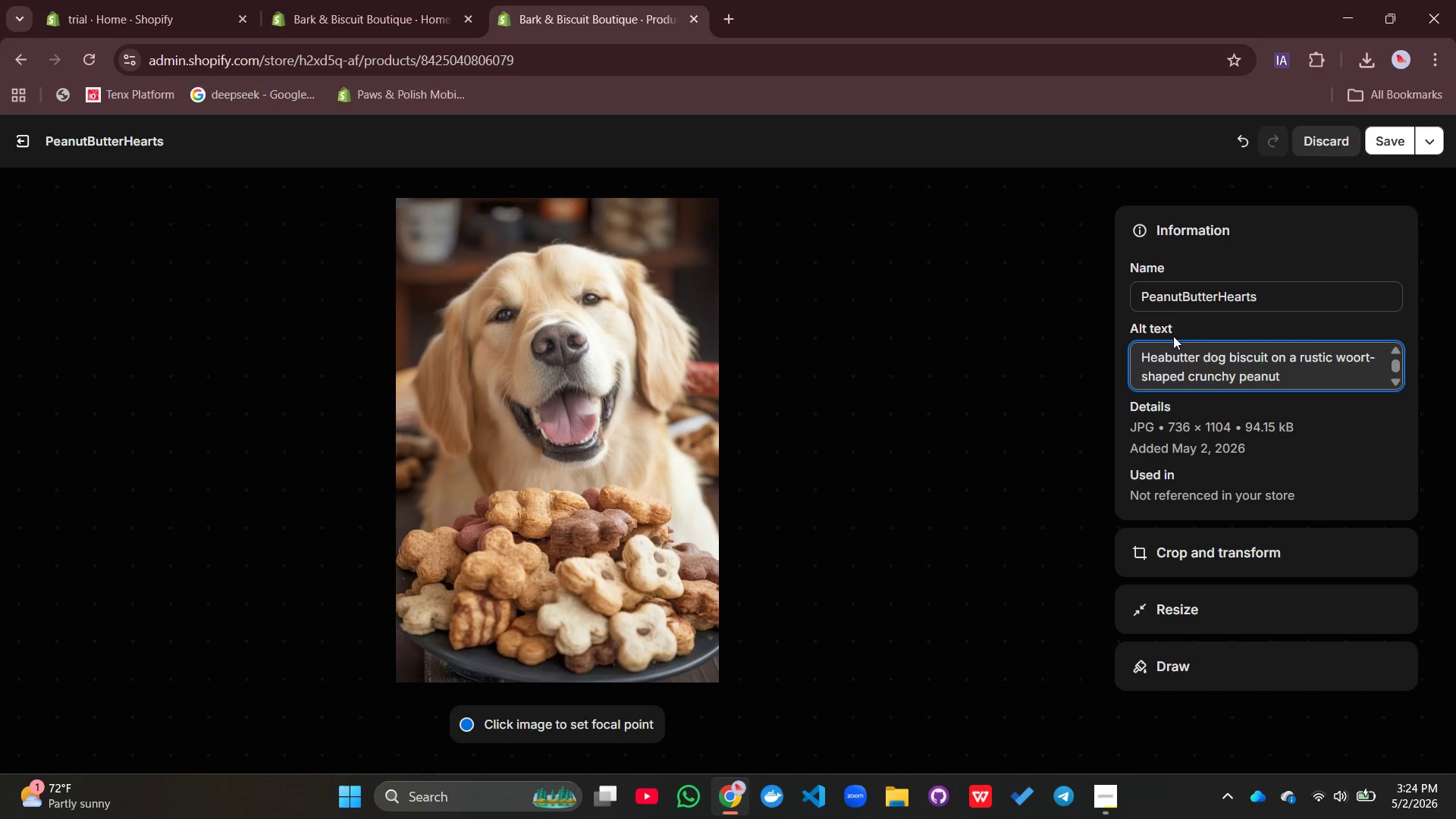 
key(Control+Z)
 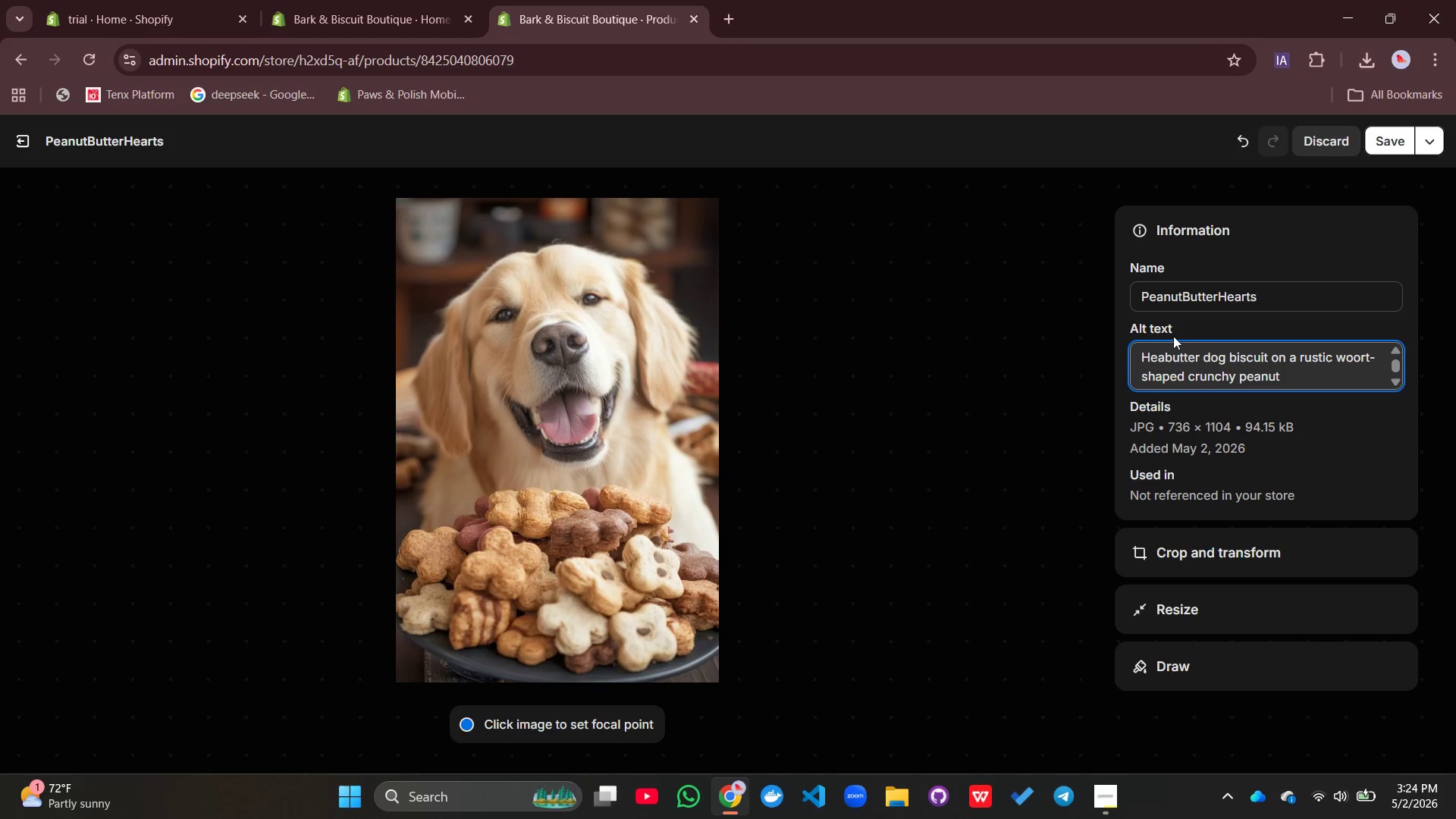 
key(Control+Z)
 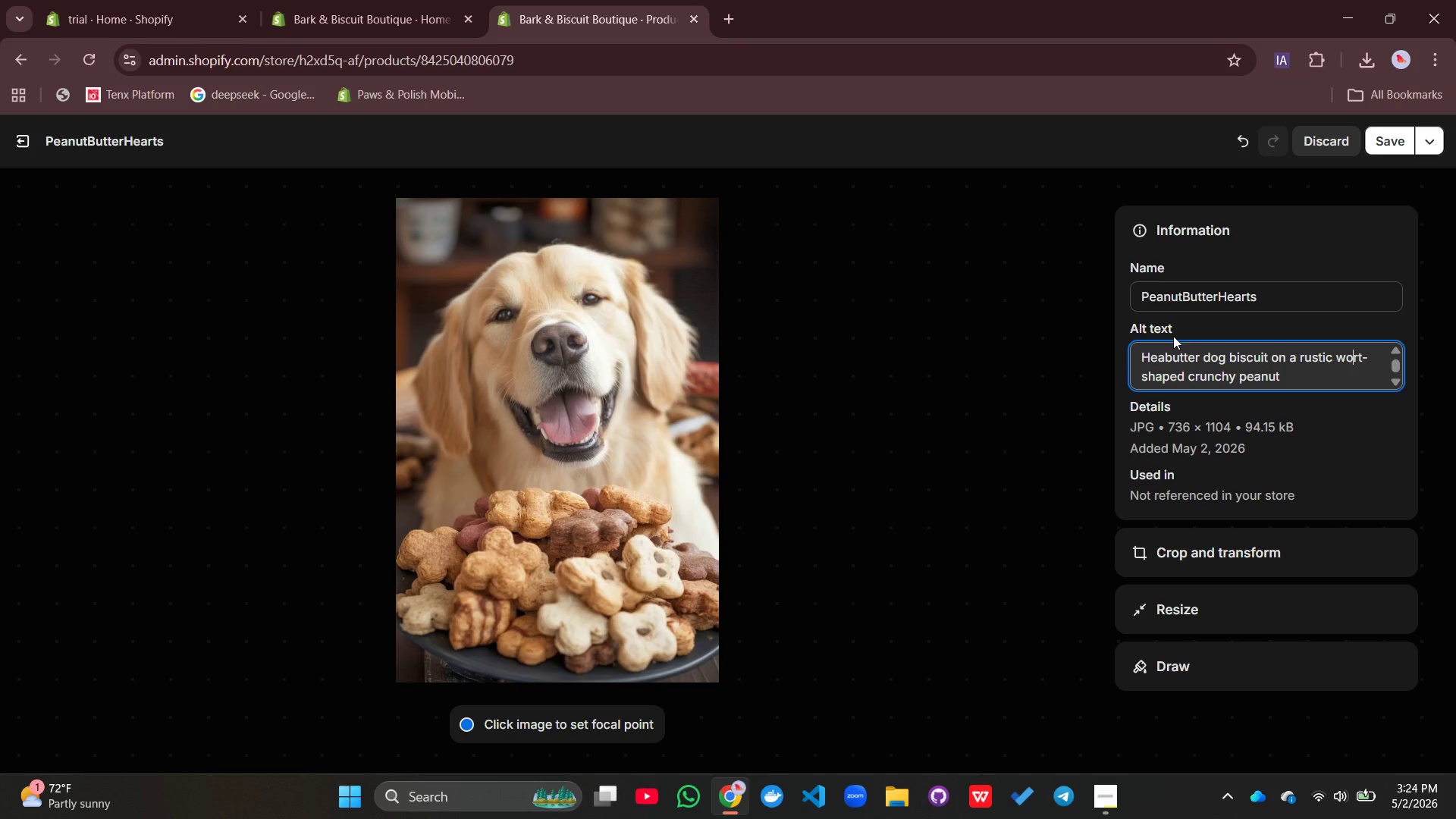 
key(Control+Z)
 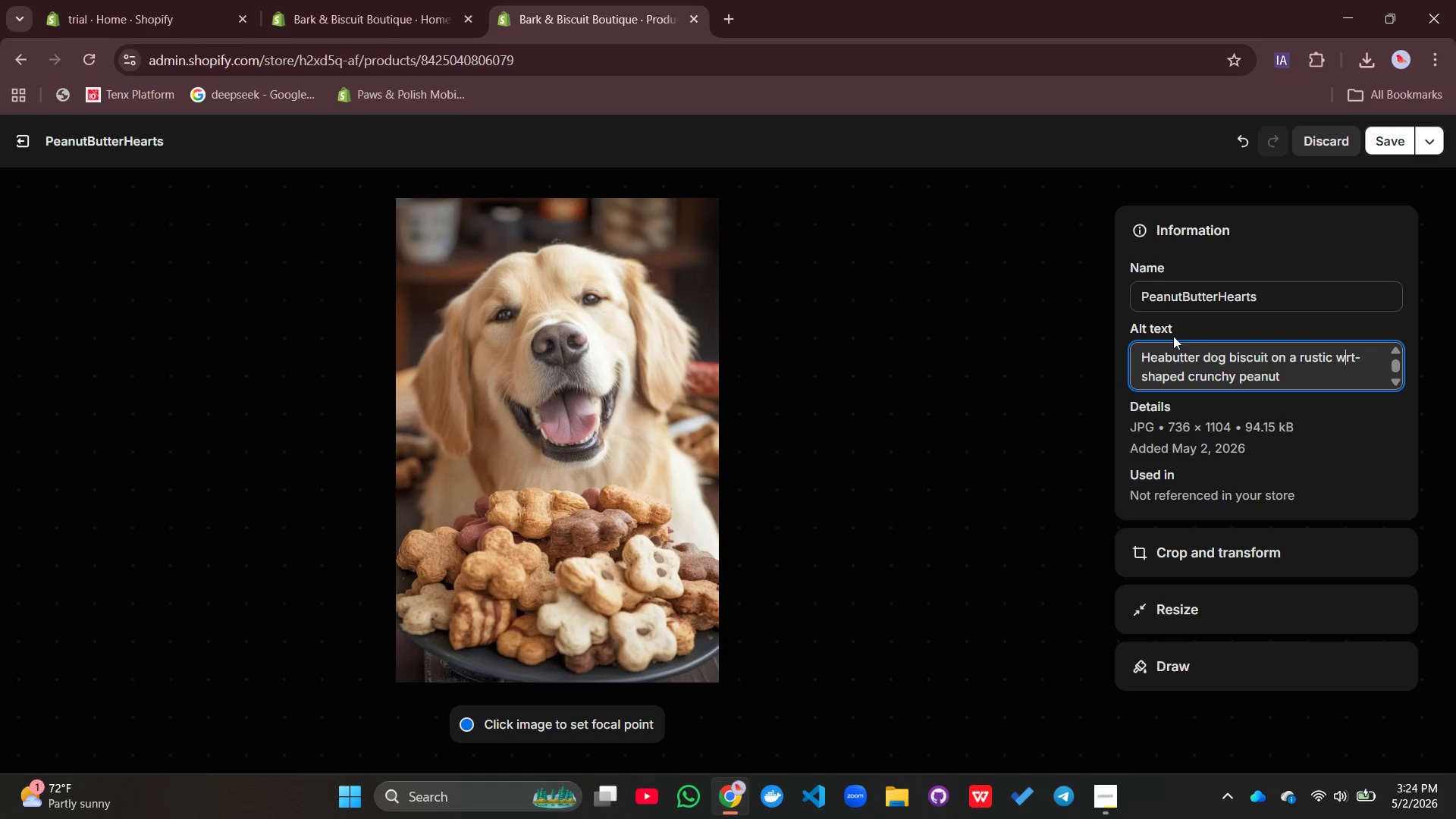 
key(Control+Z)
 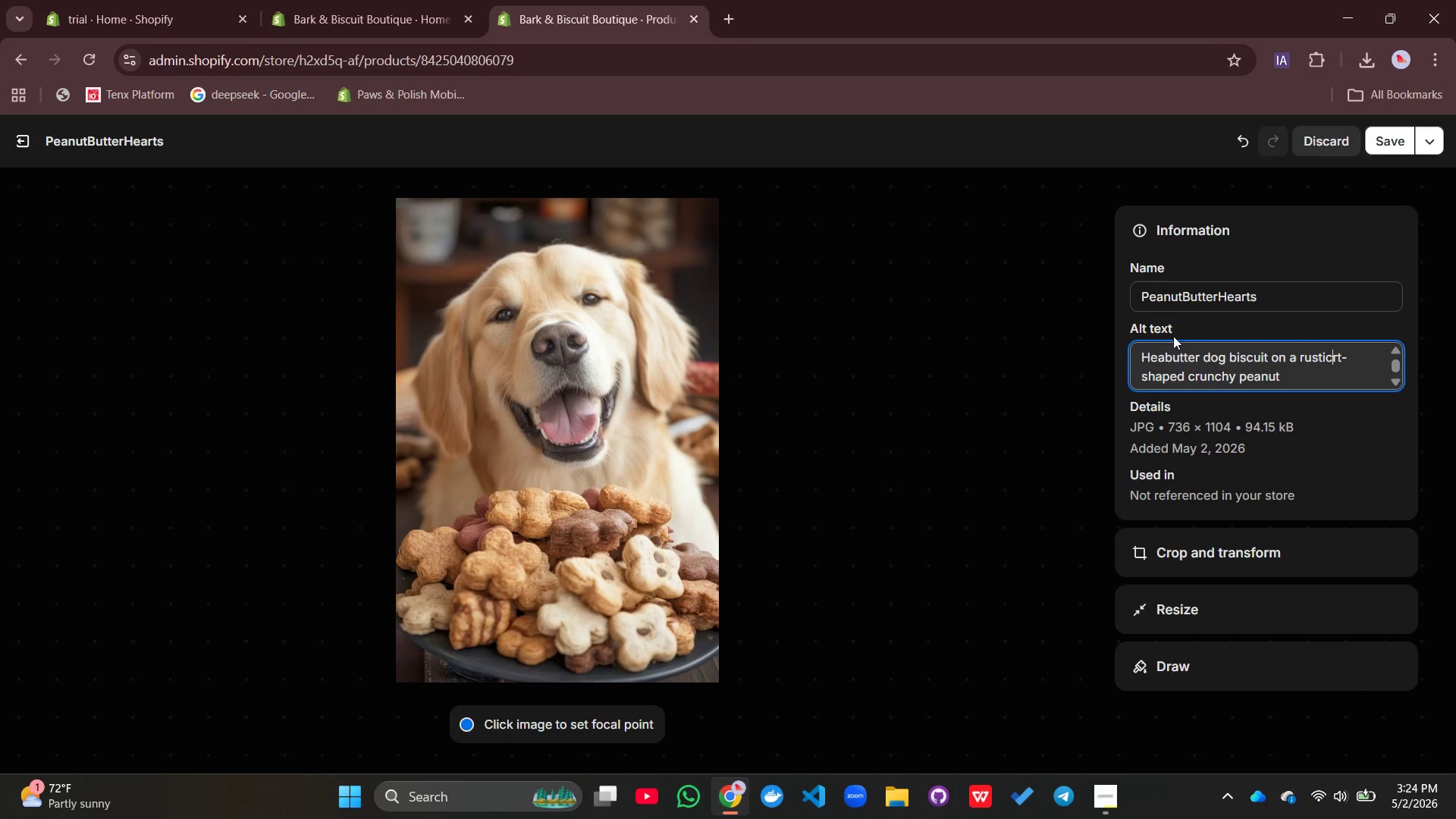 
key(Control+Z)
 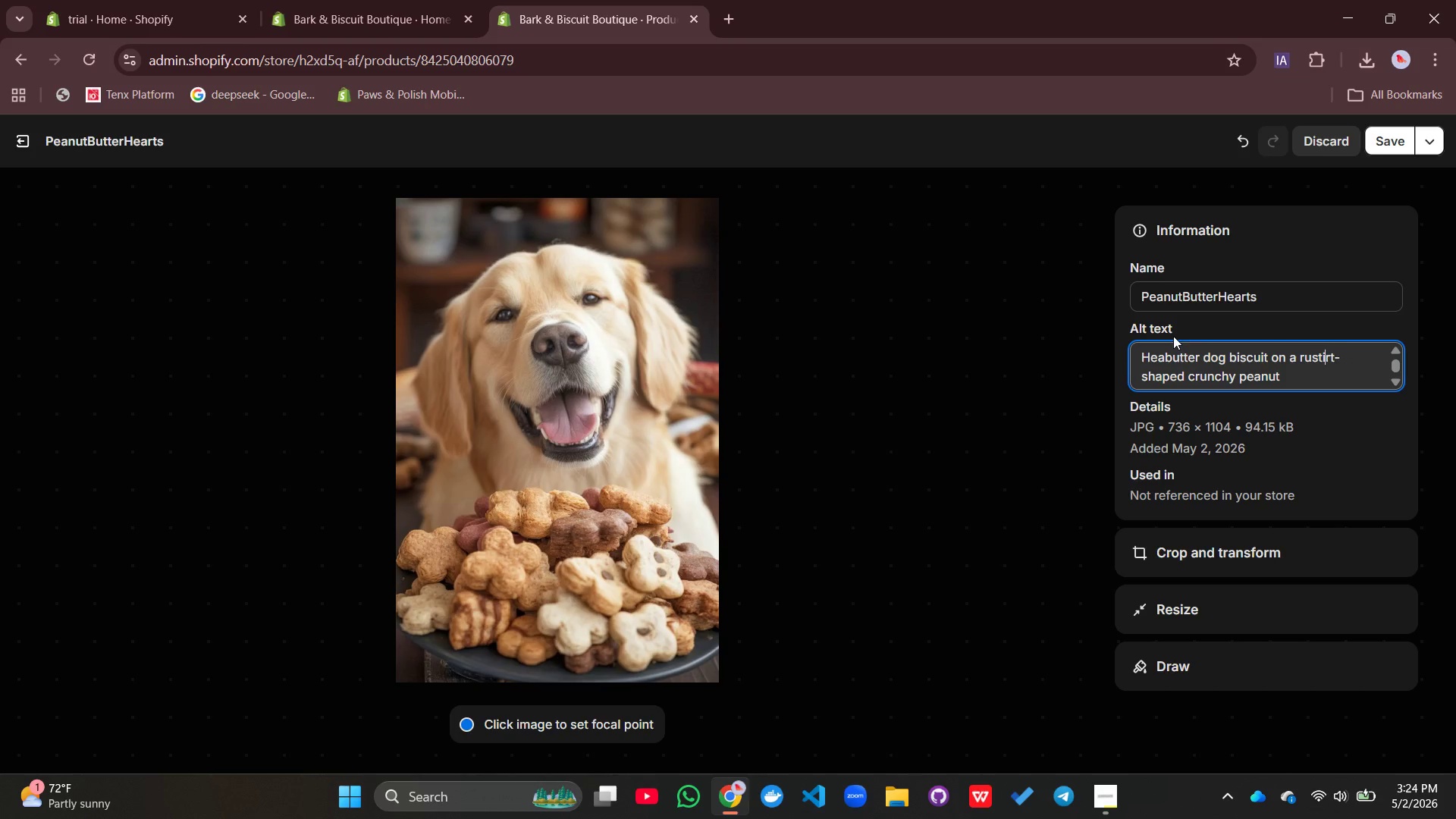 
key(Control+Z)
 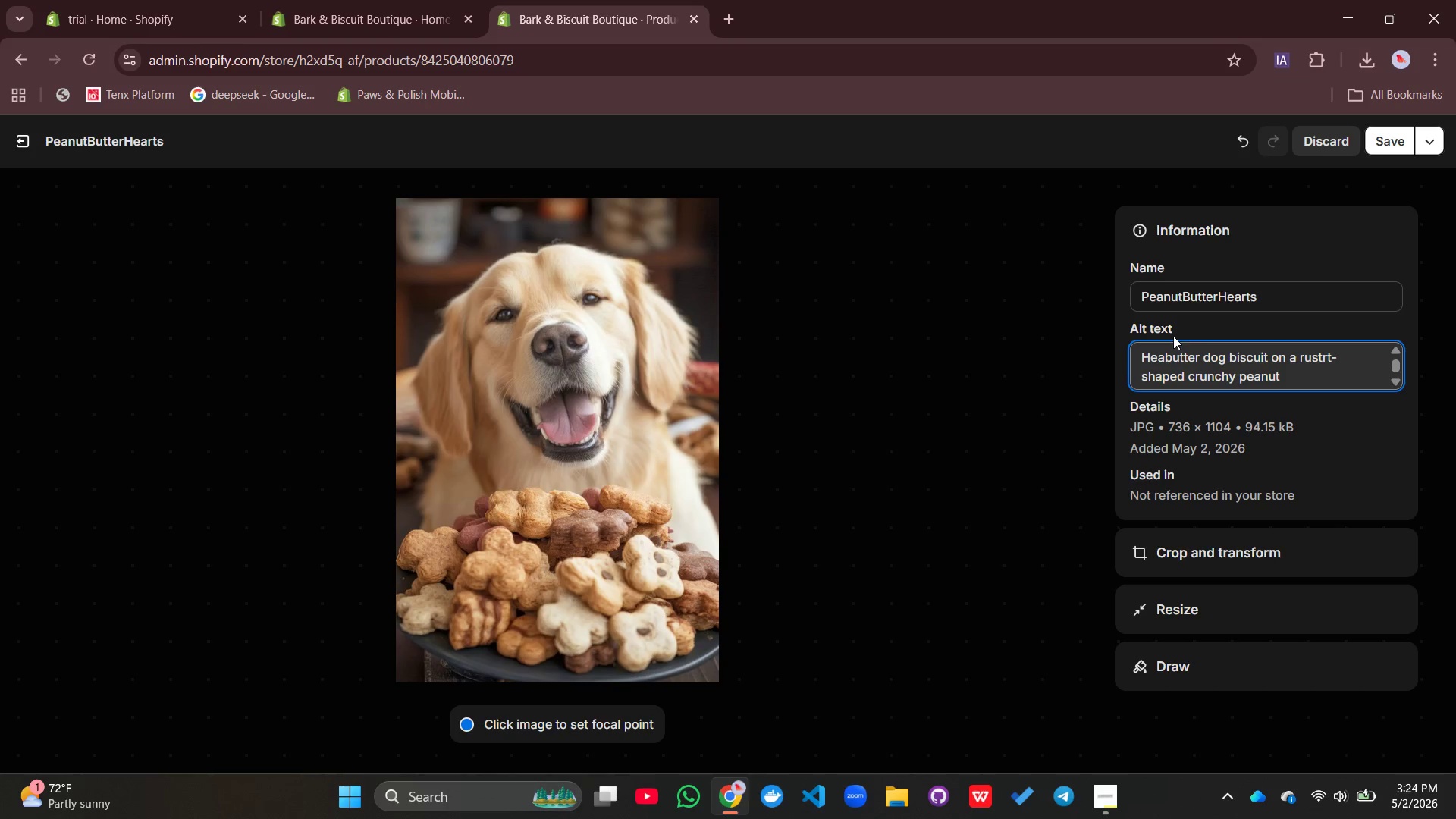 
key(Control+Z)
 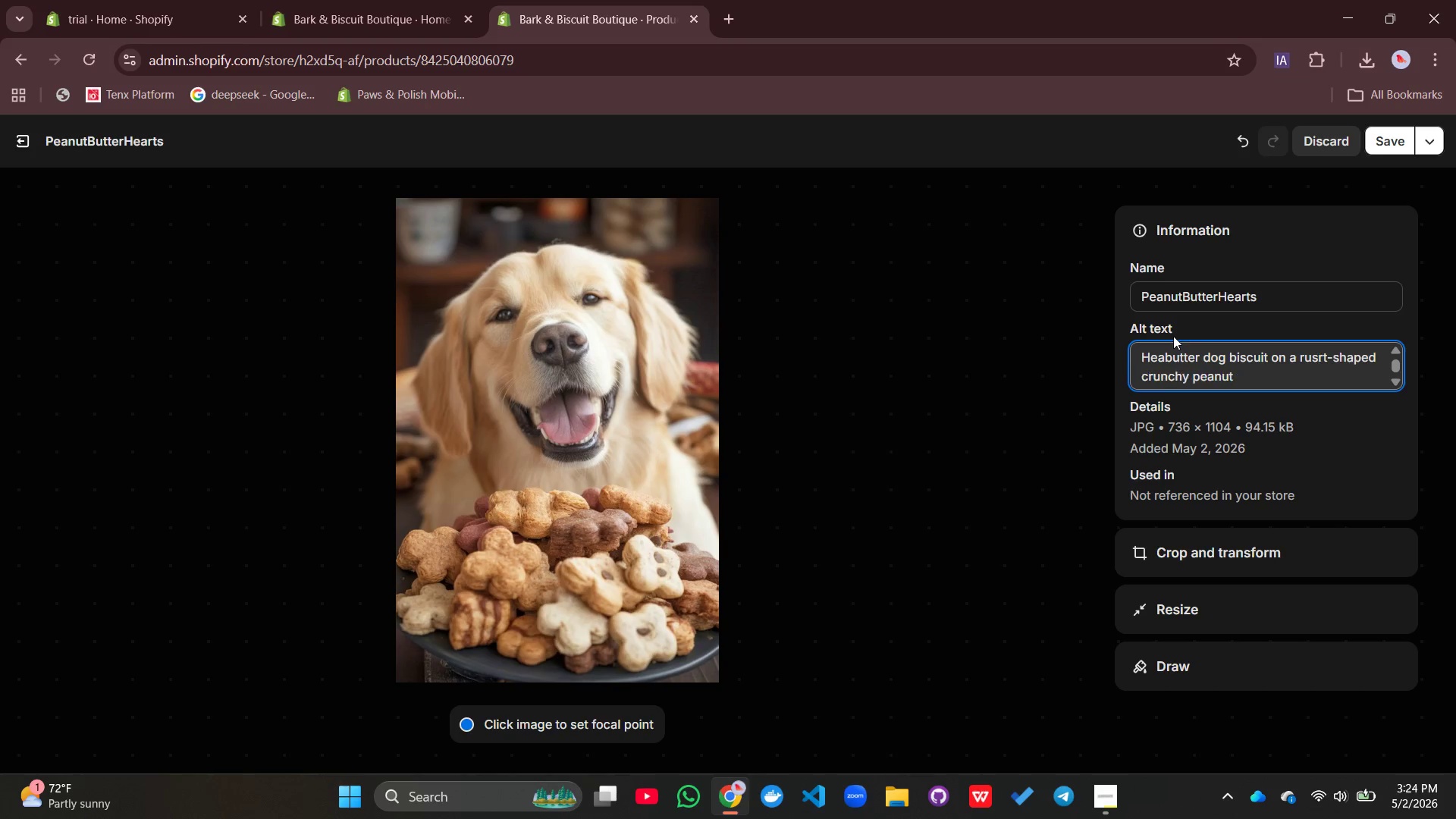 
key(Control+Z)
 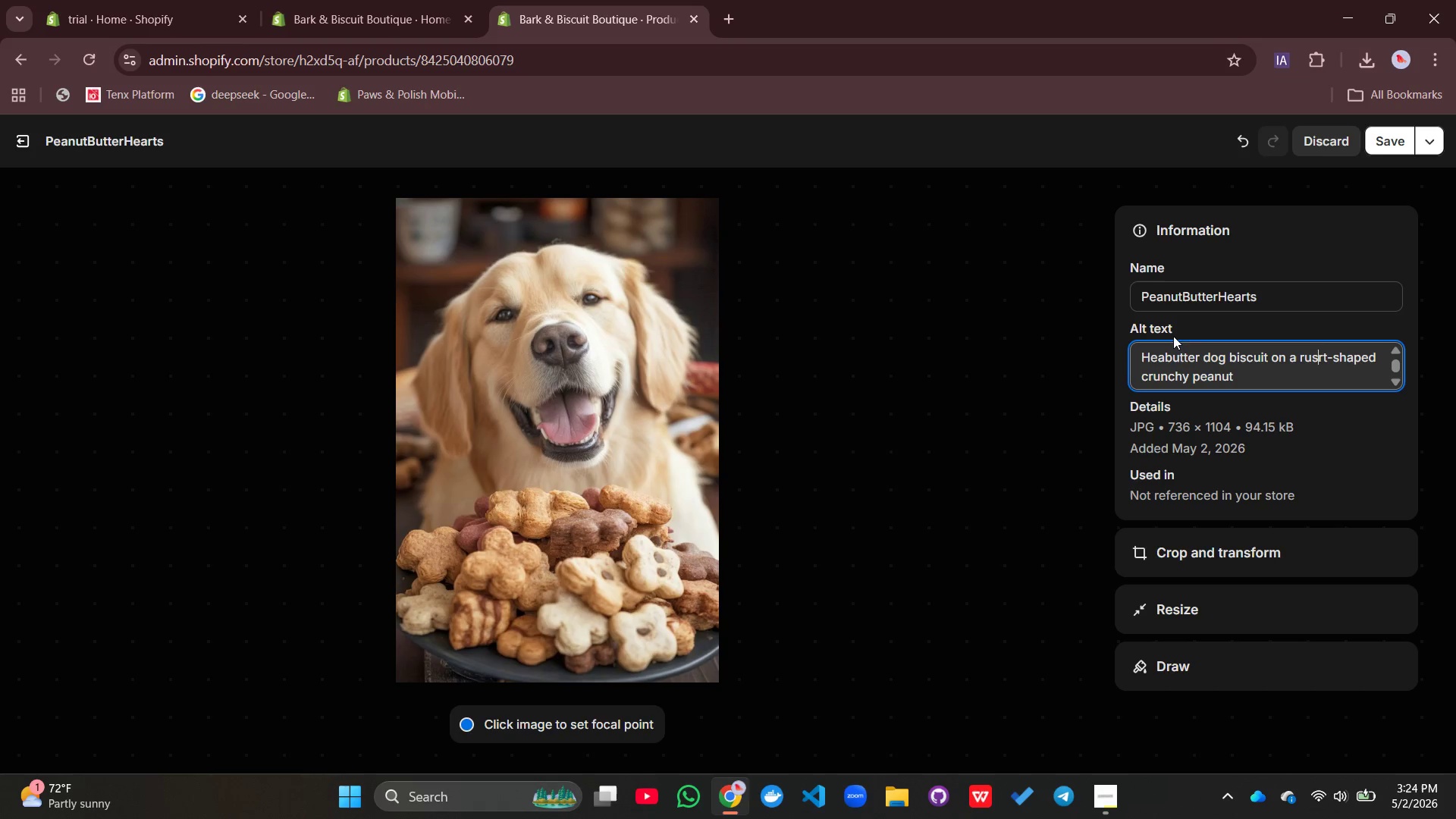 
key(Control+Z)
 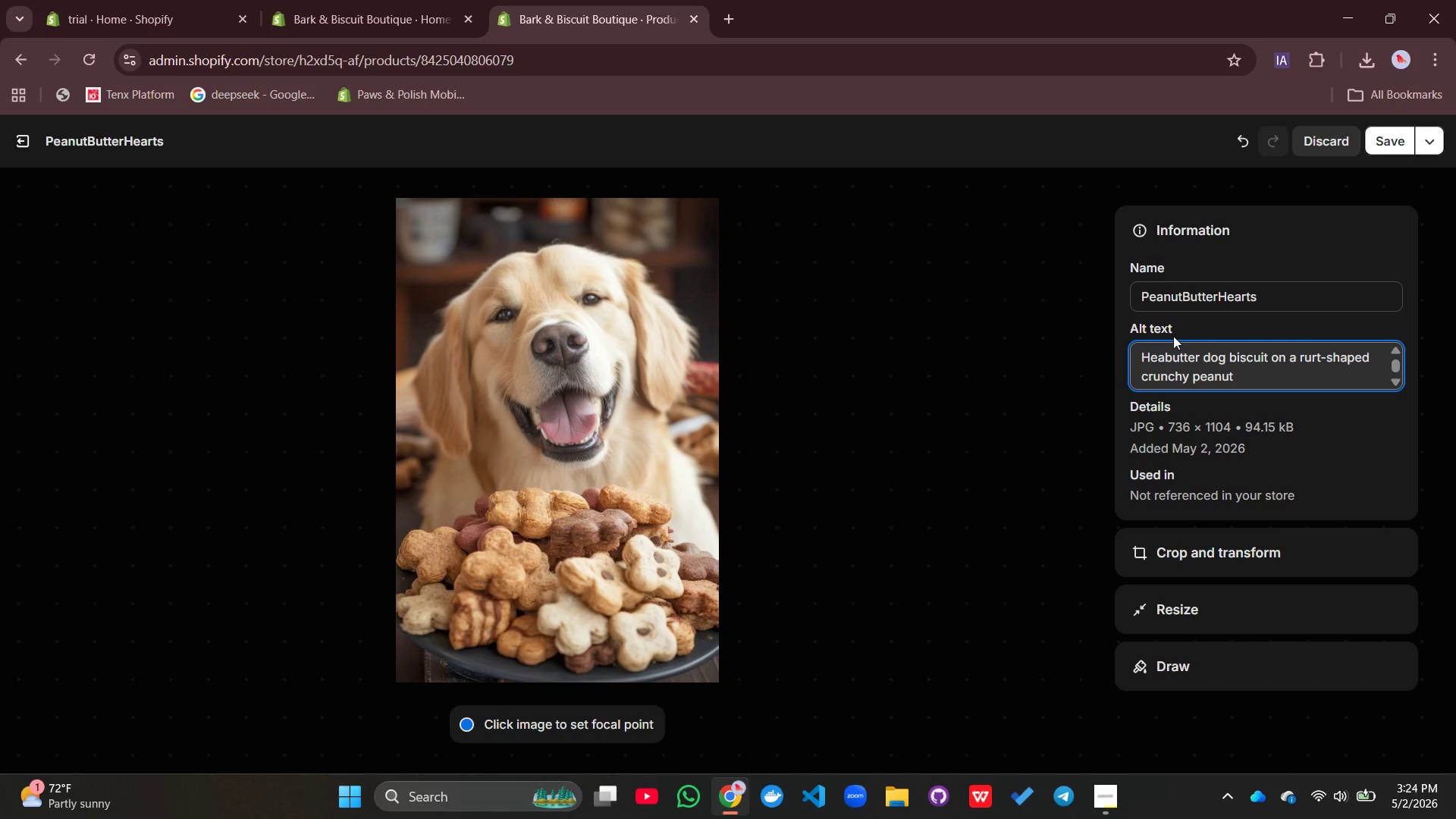 
key(Control+Z)
 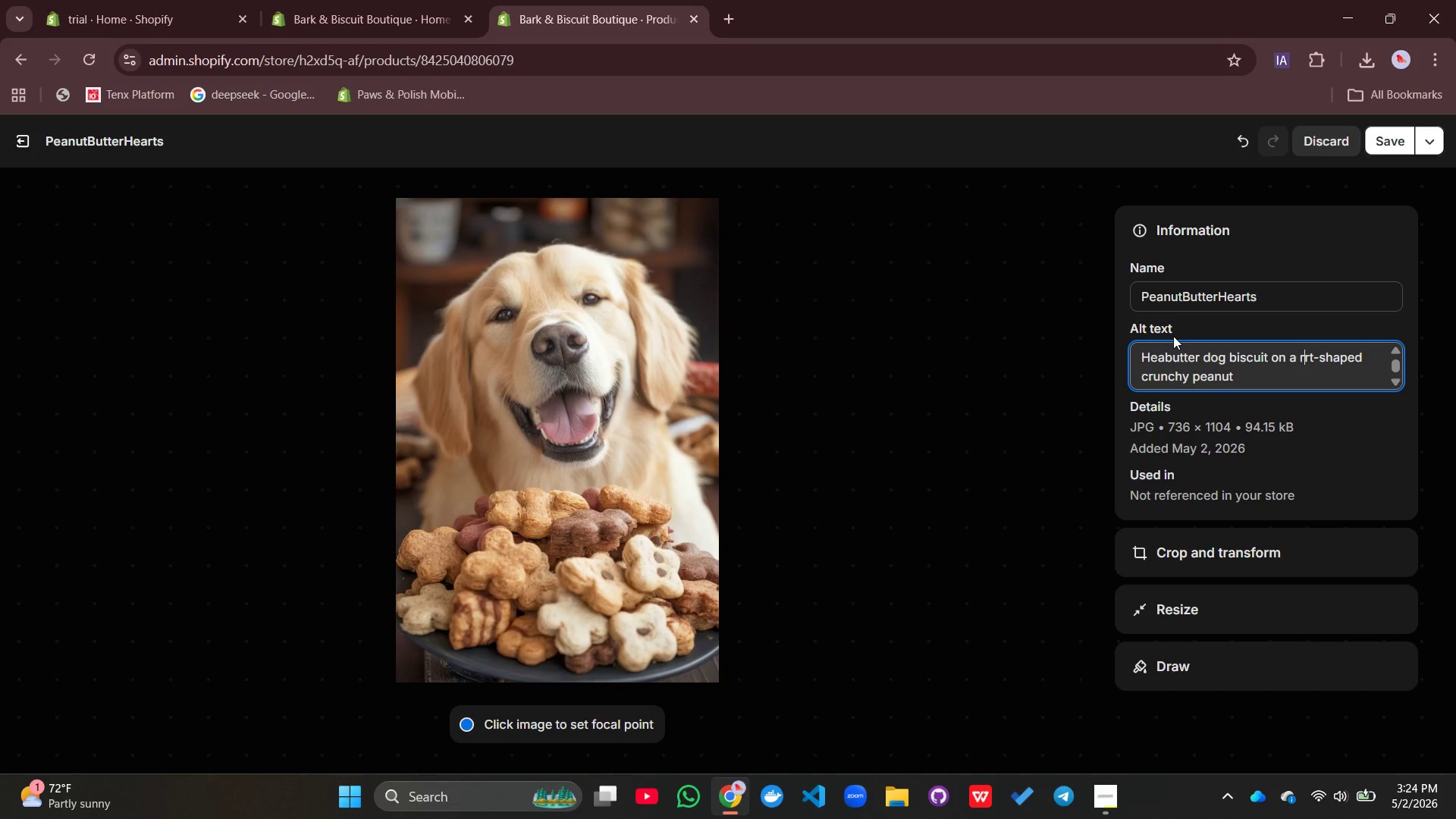 
key(Control+Z)
 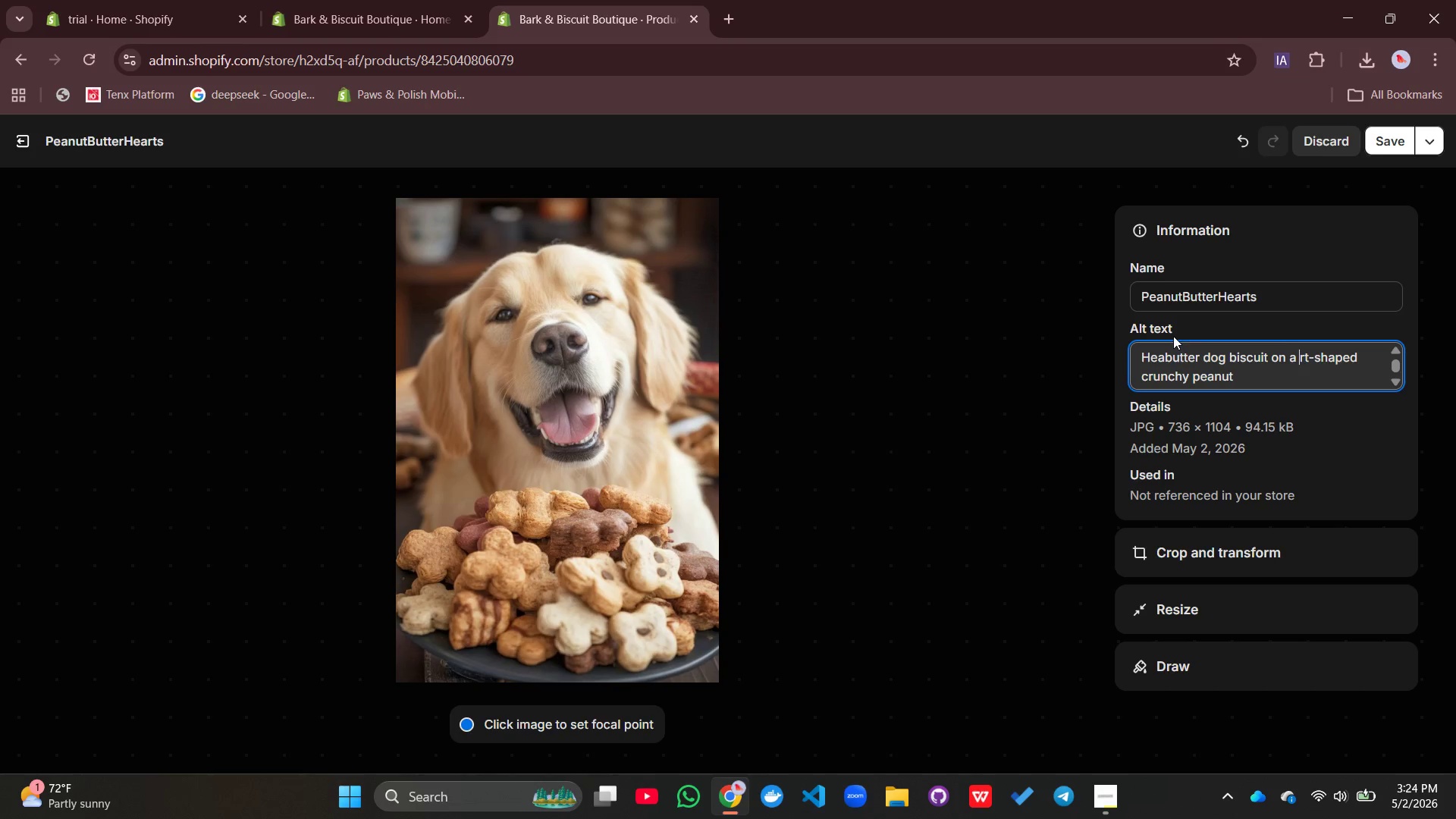 
key(Control+Z)
 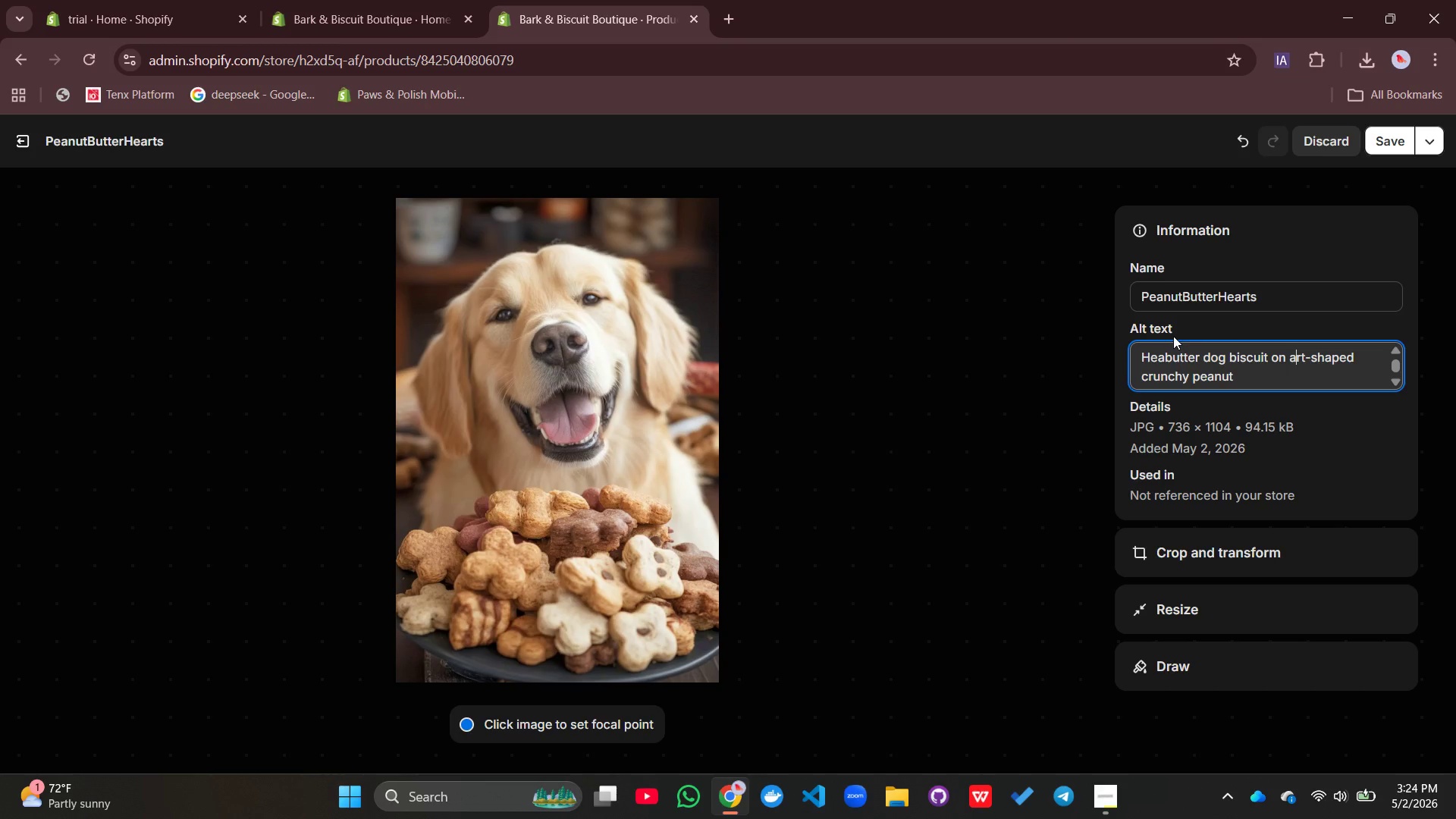 
key(Control+Z)
 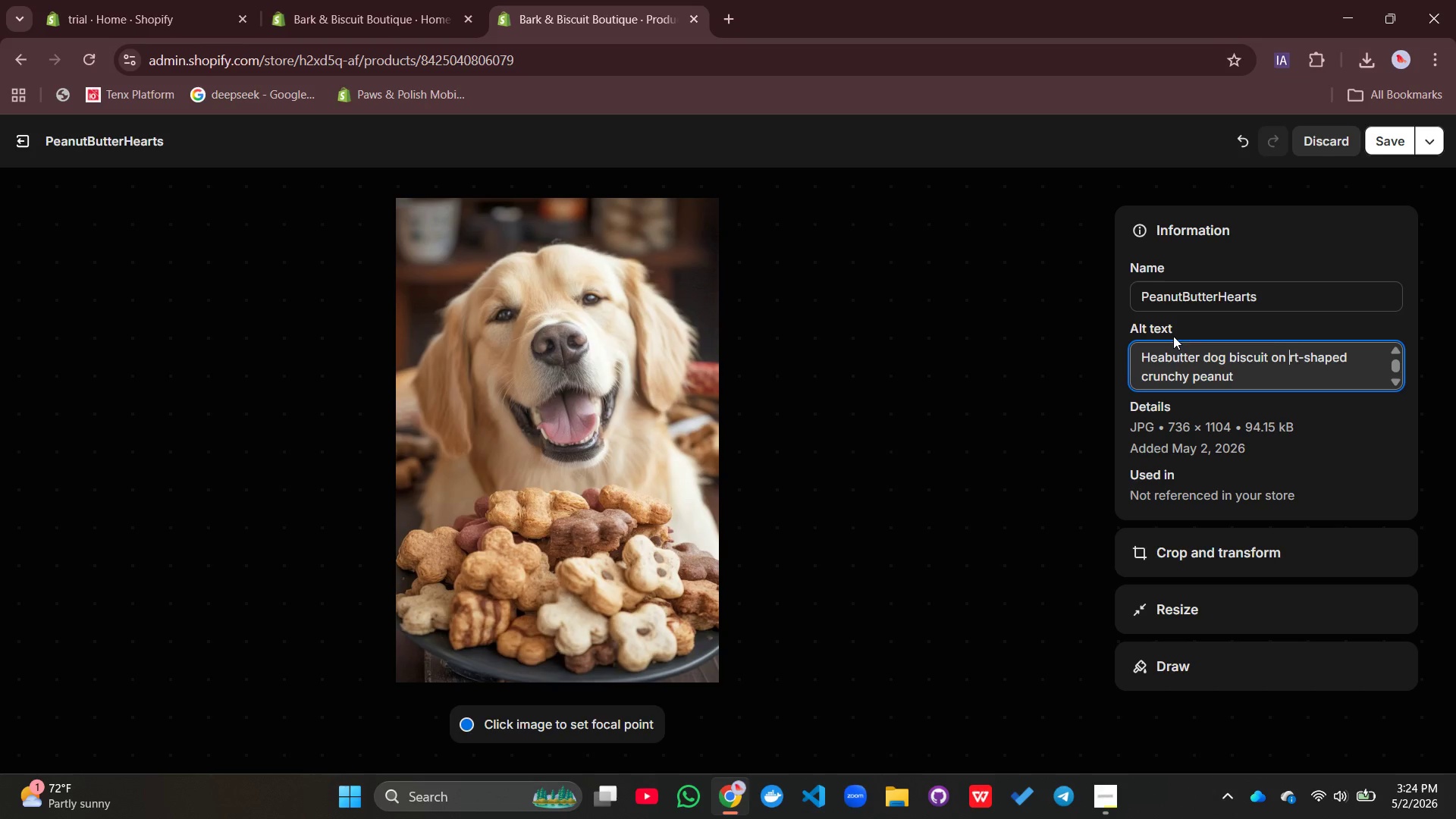 
key(Control+Z)
 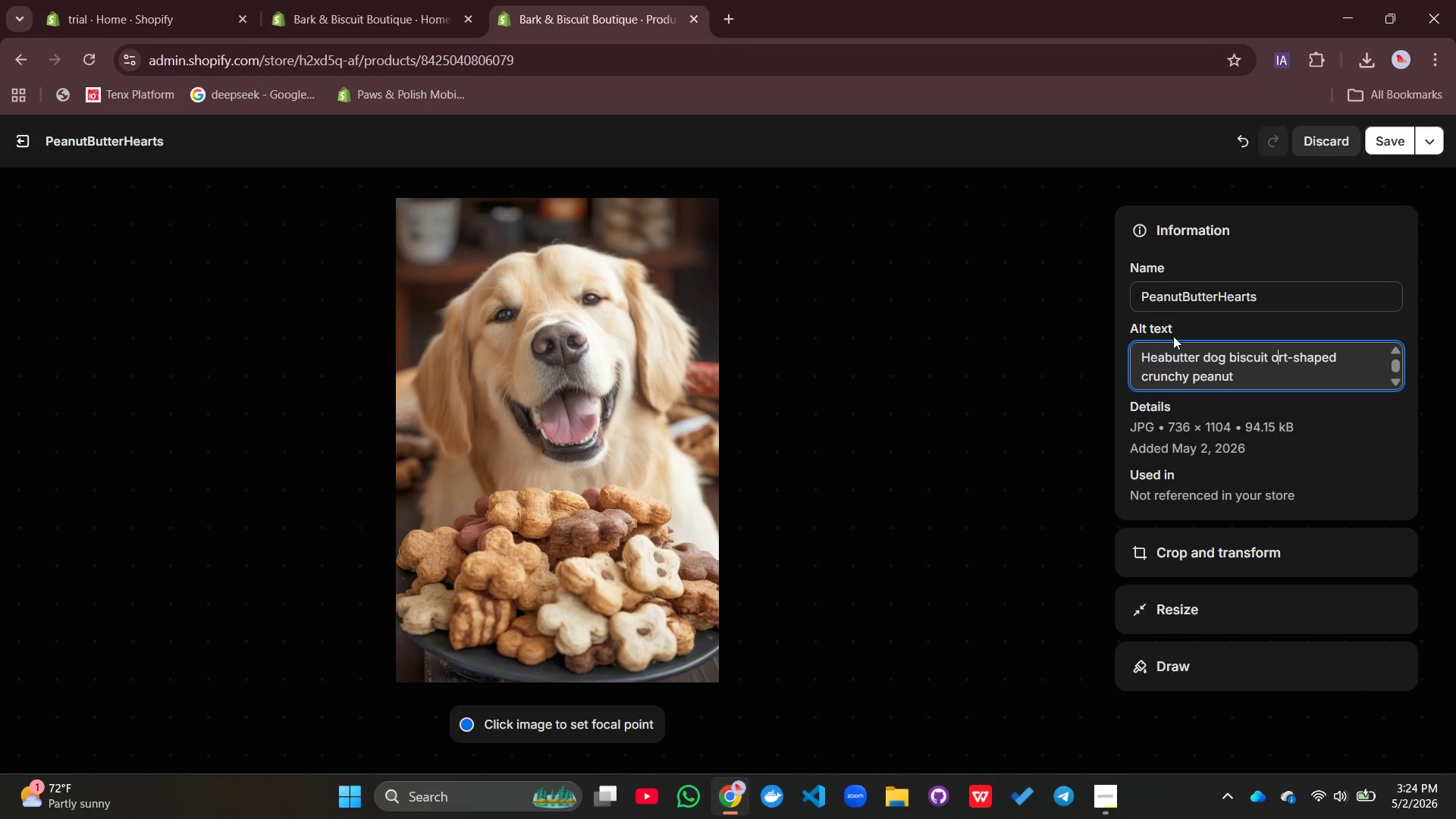 
key(Control+Z)
 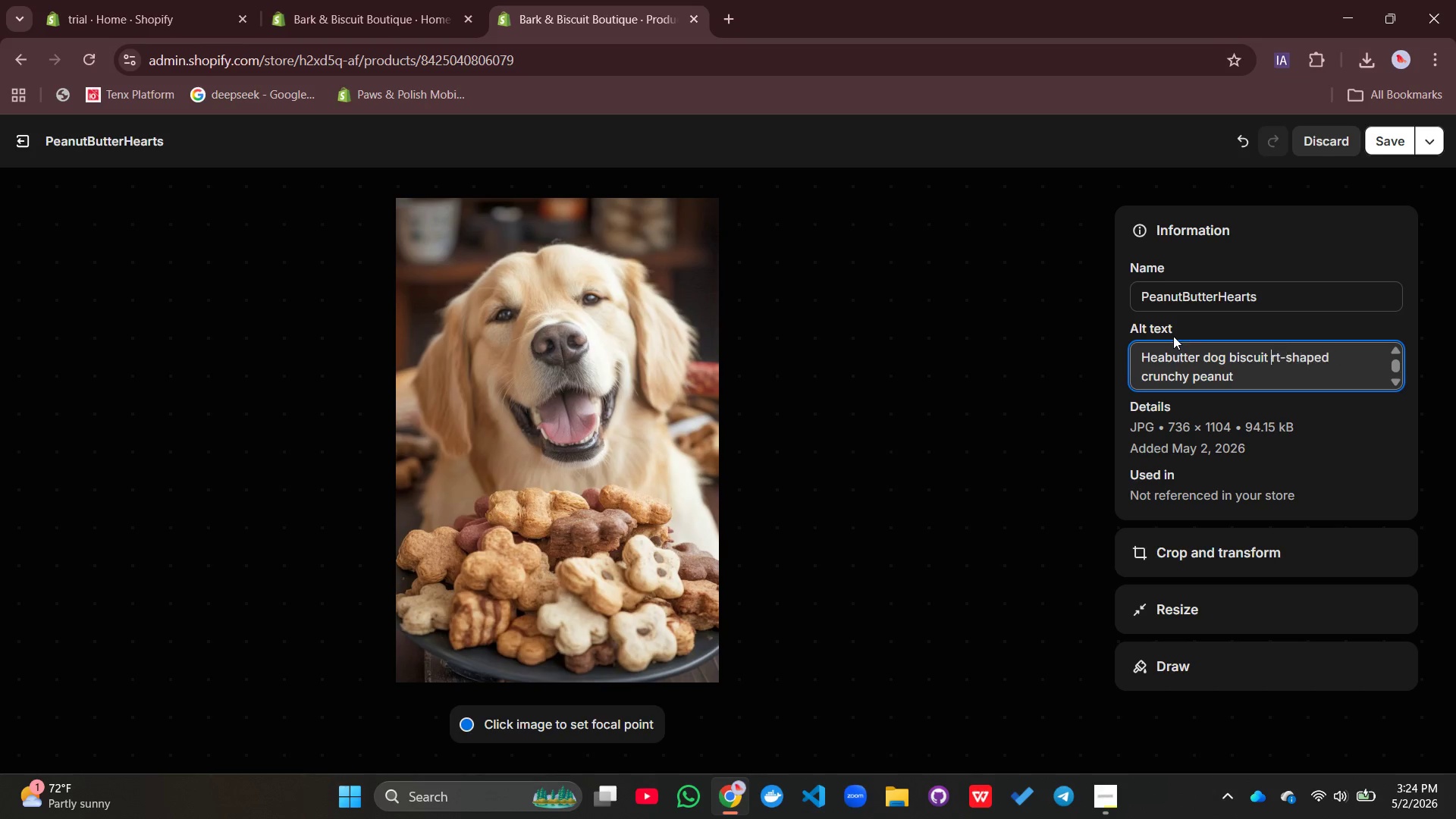 
key(Control+Z)
 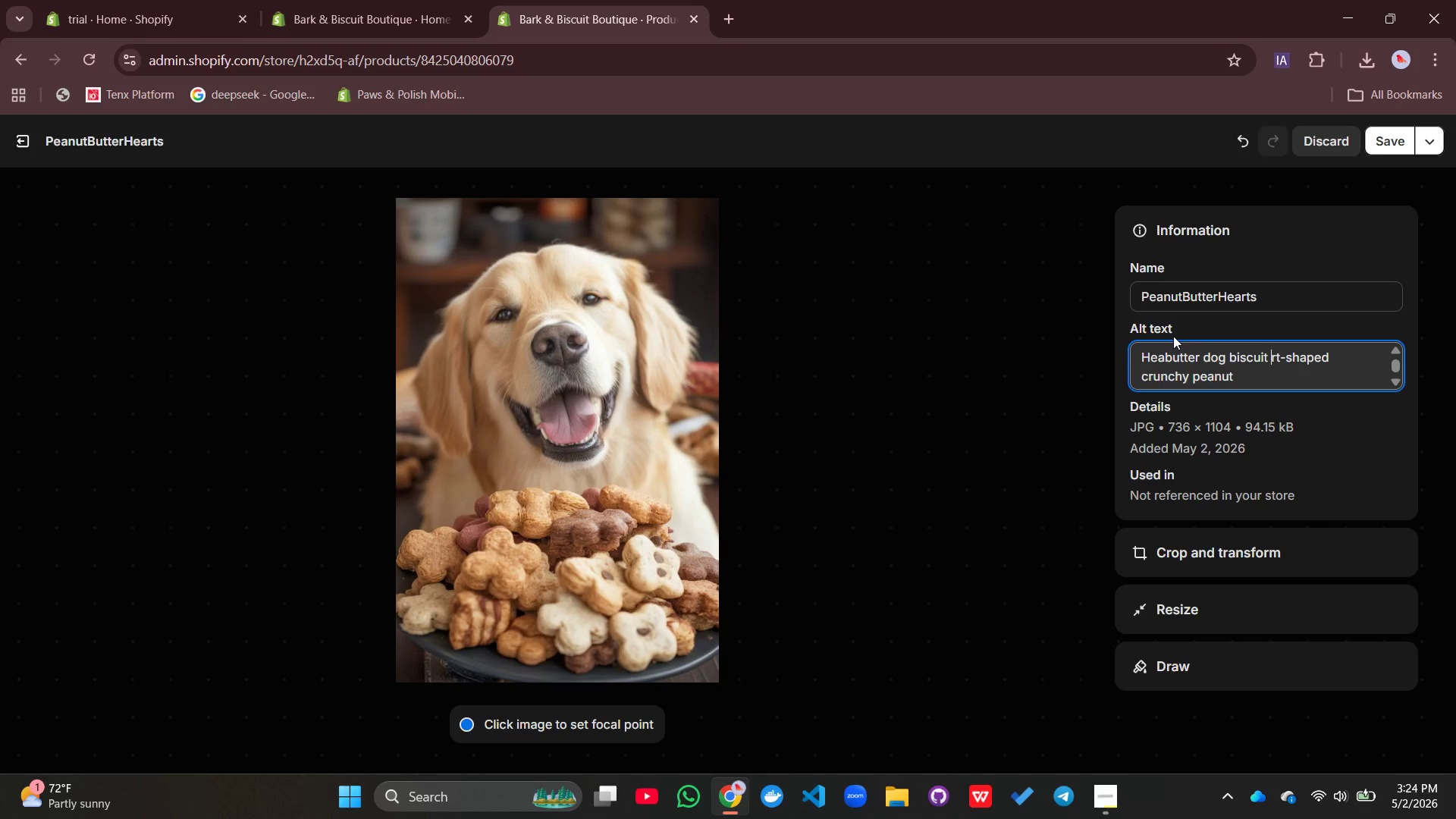 
key(Control+Z)
 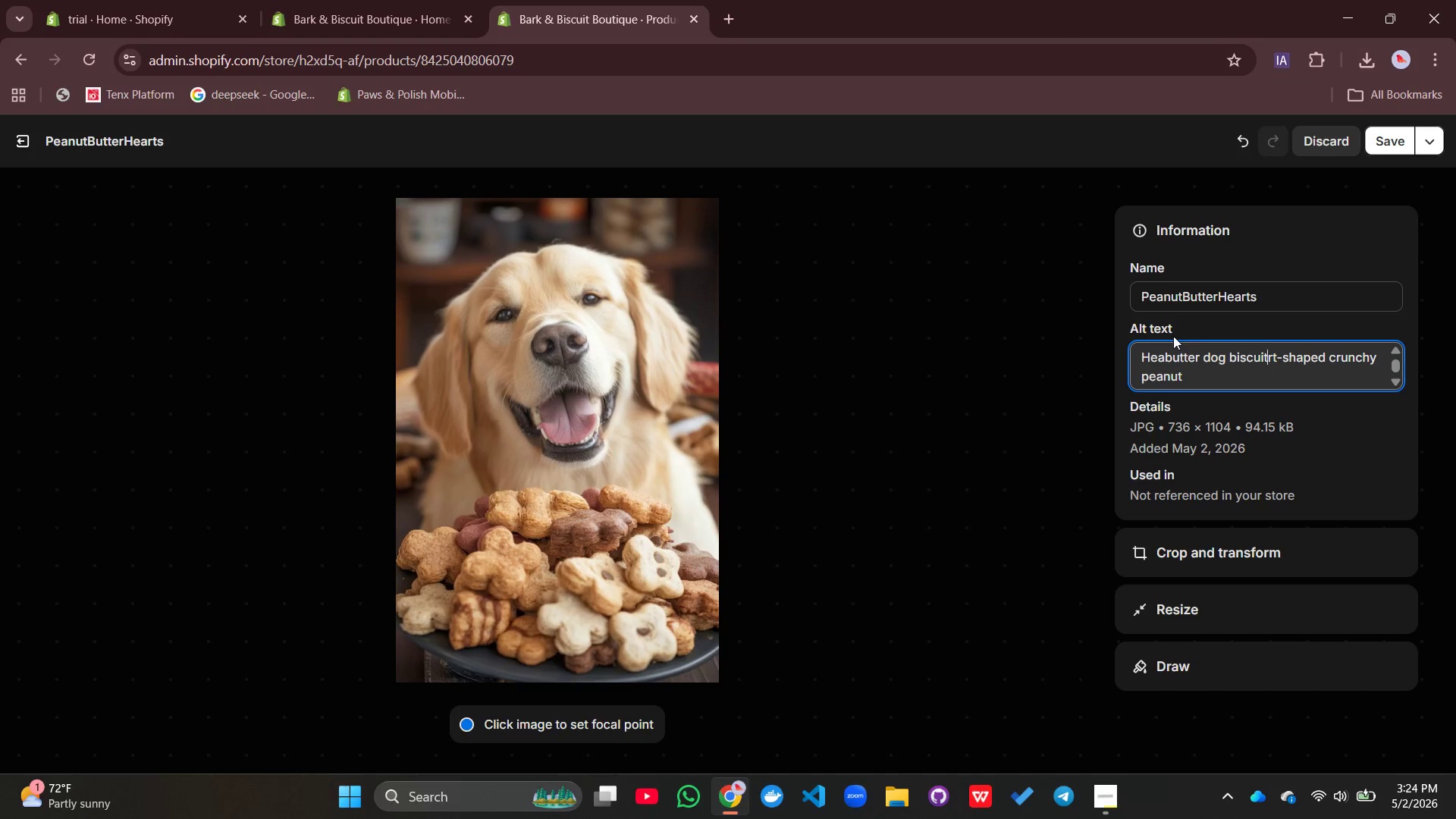 
key(Control+Z)
 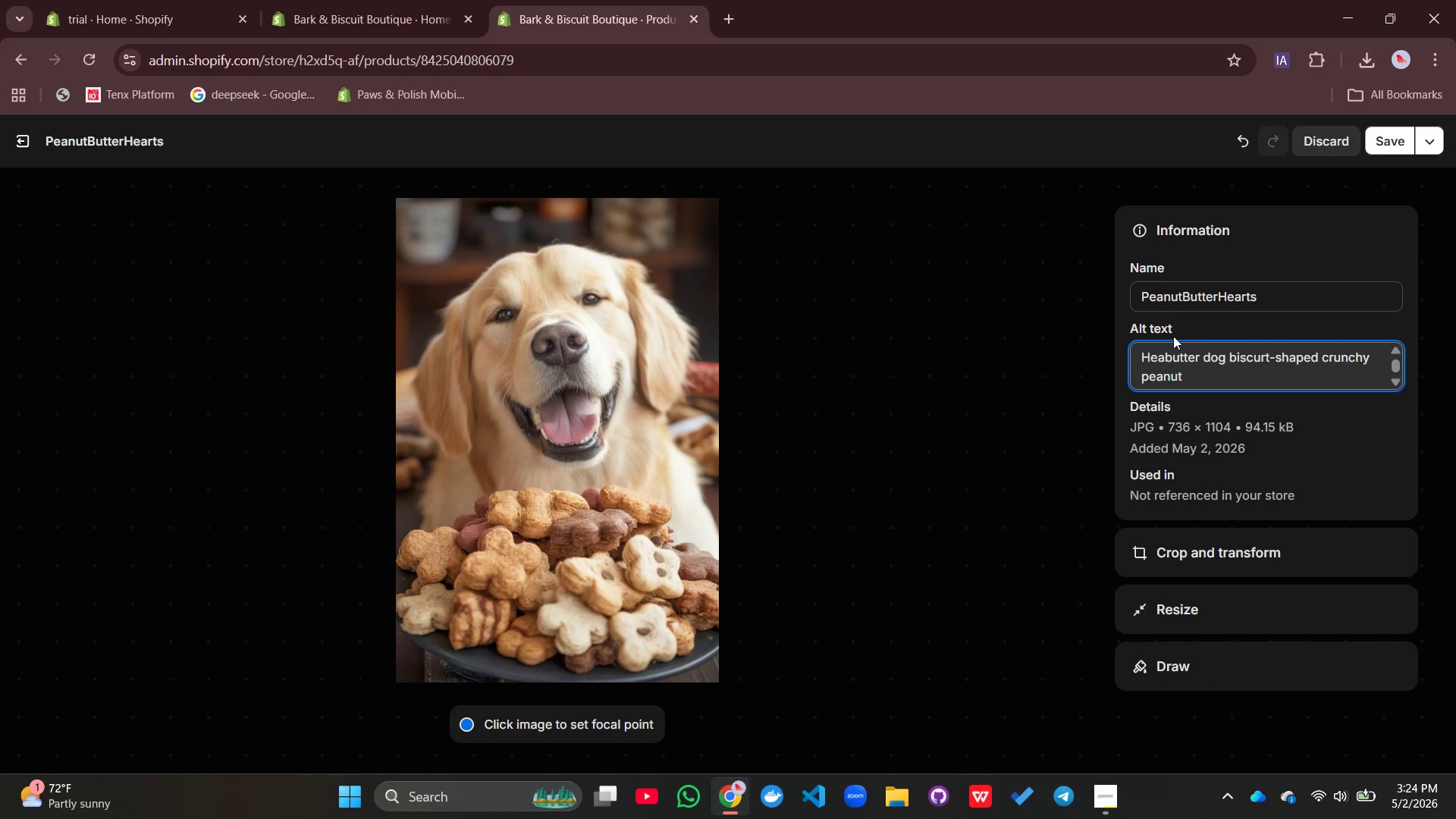 
key(Control+Z)
 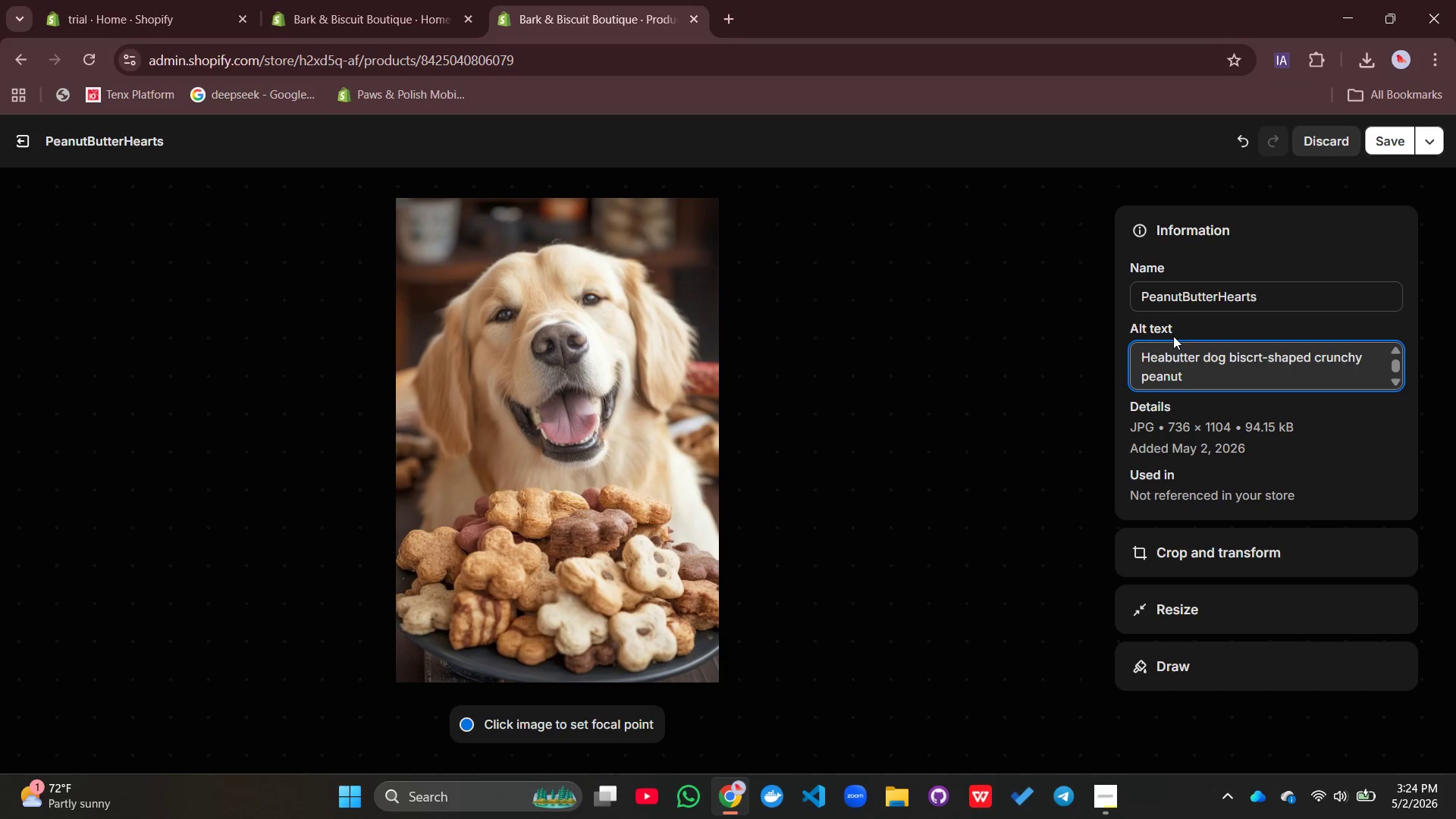 
key(Control+Z)
 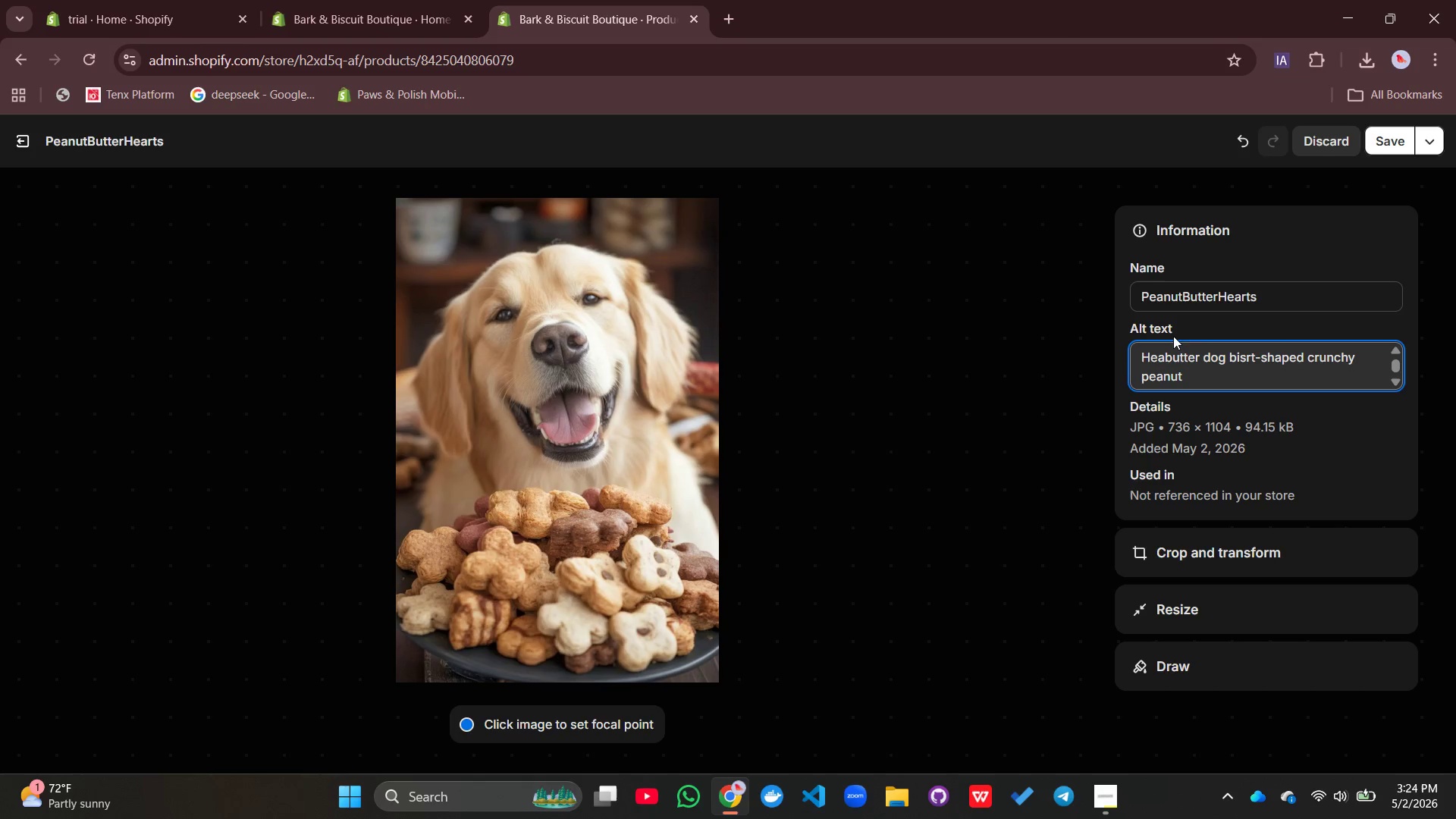 
key(Control+Z)
 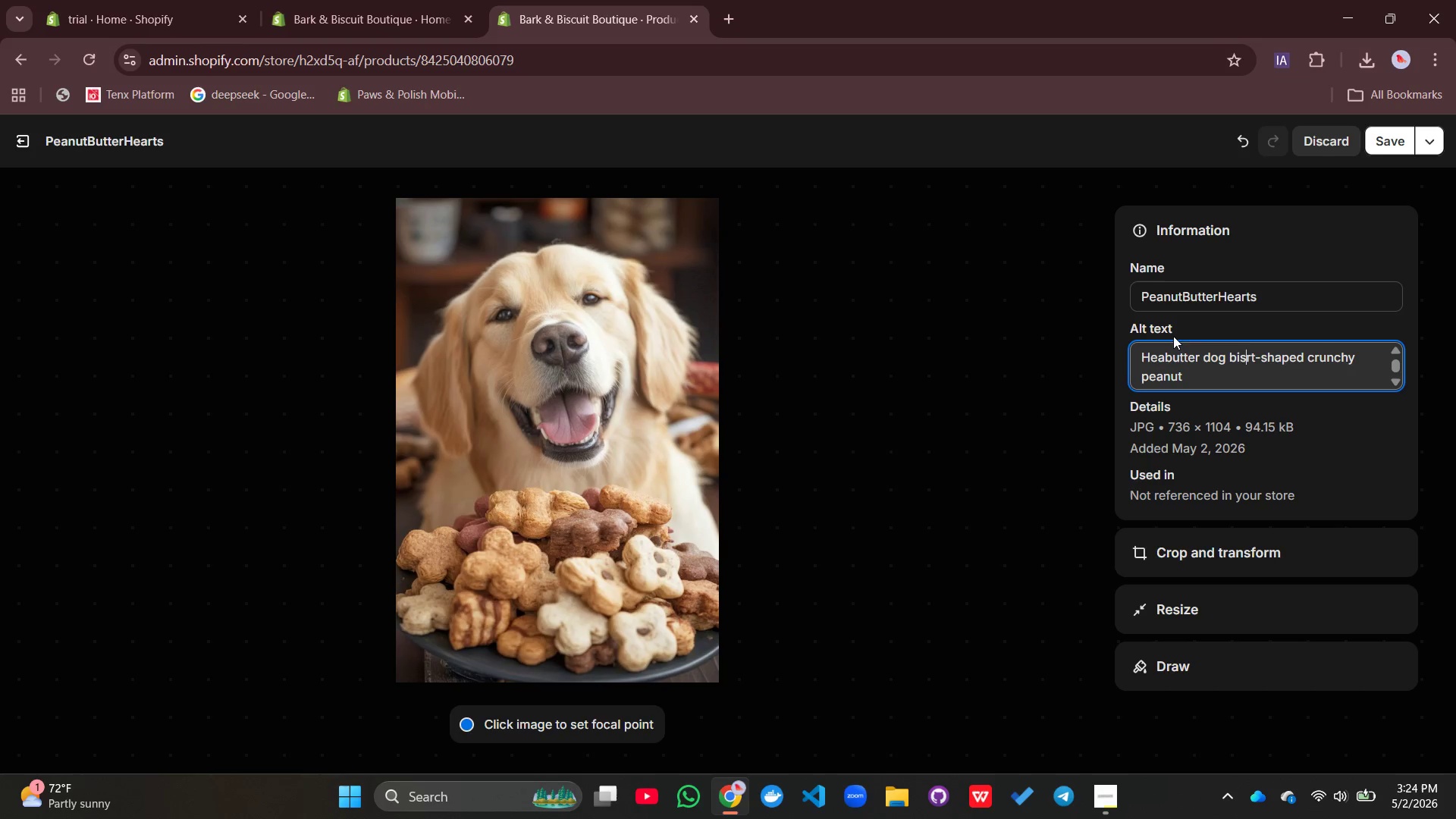 
key(Control+Z)
 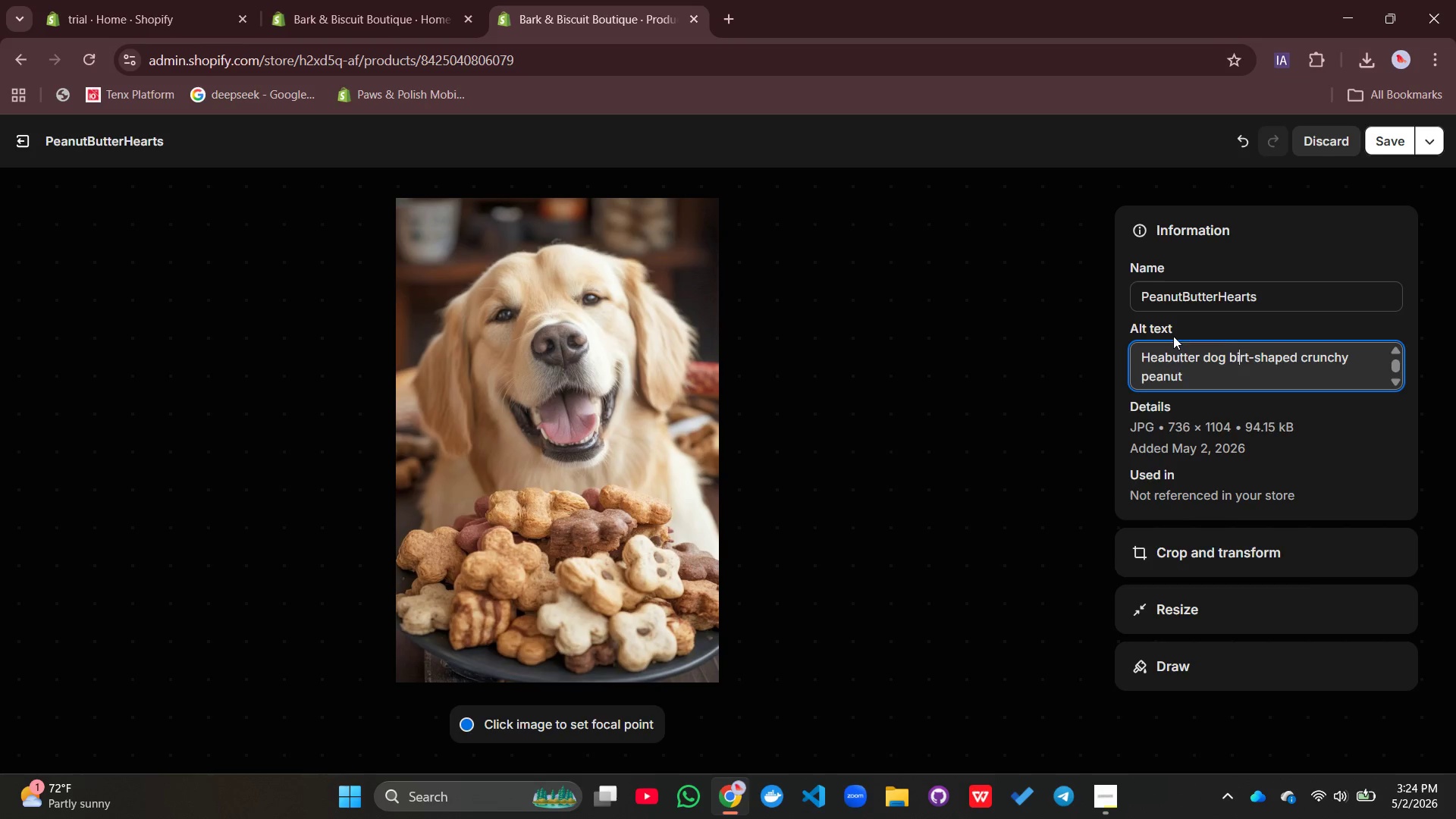 
key(Control+Z)
 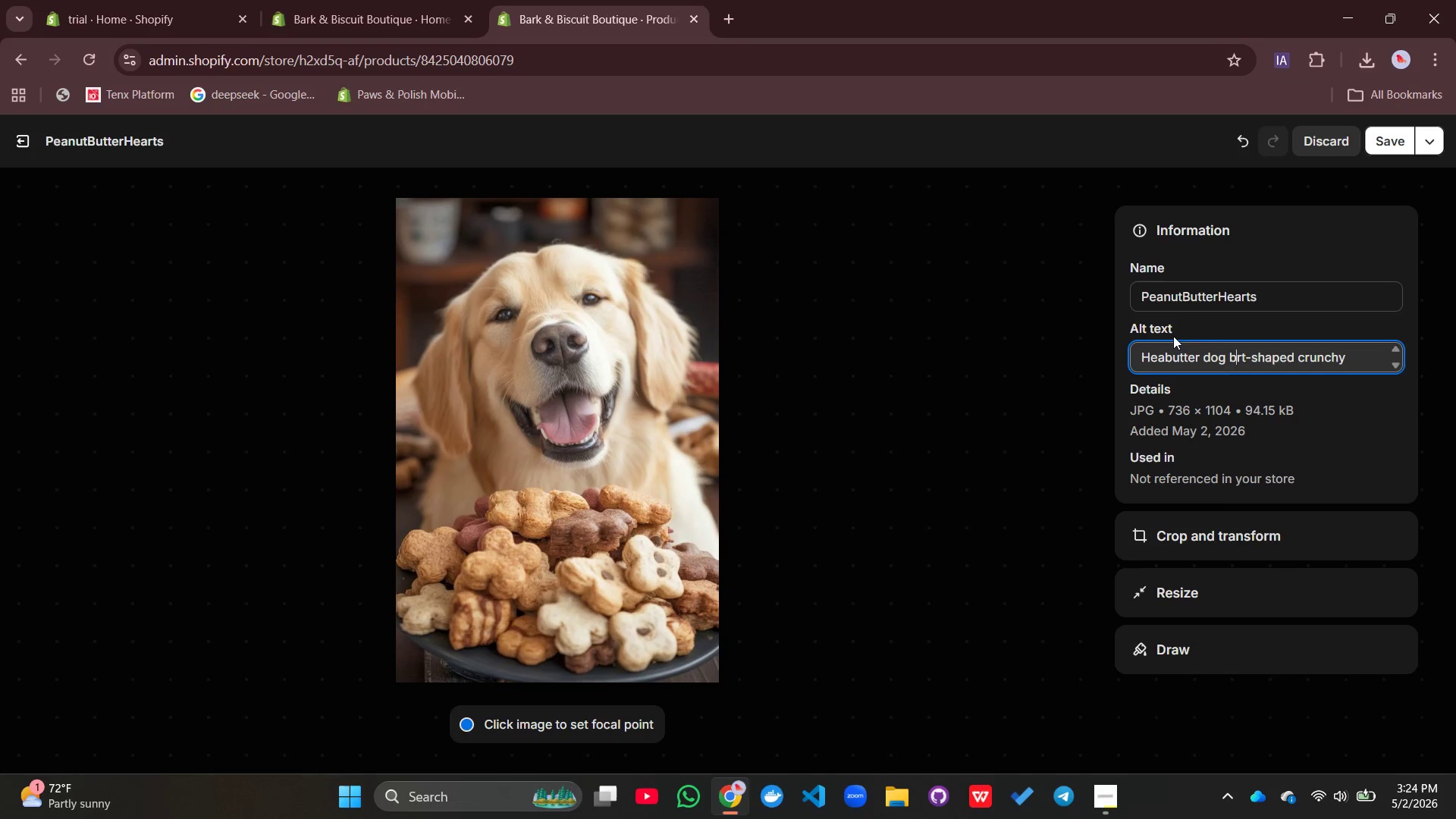 
key(Control+Z)
 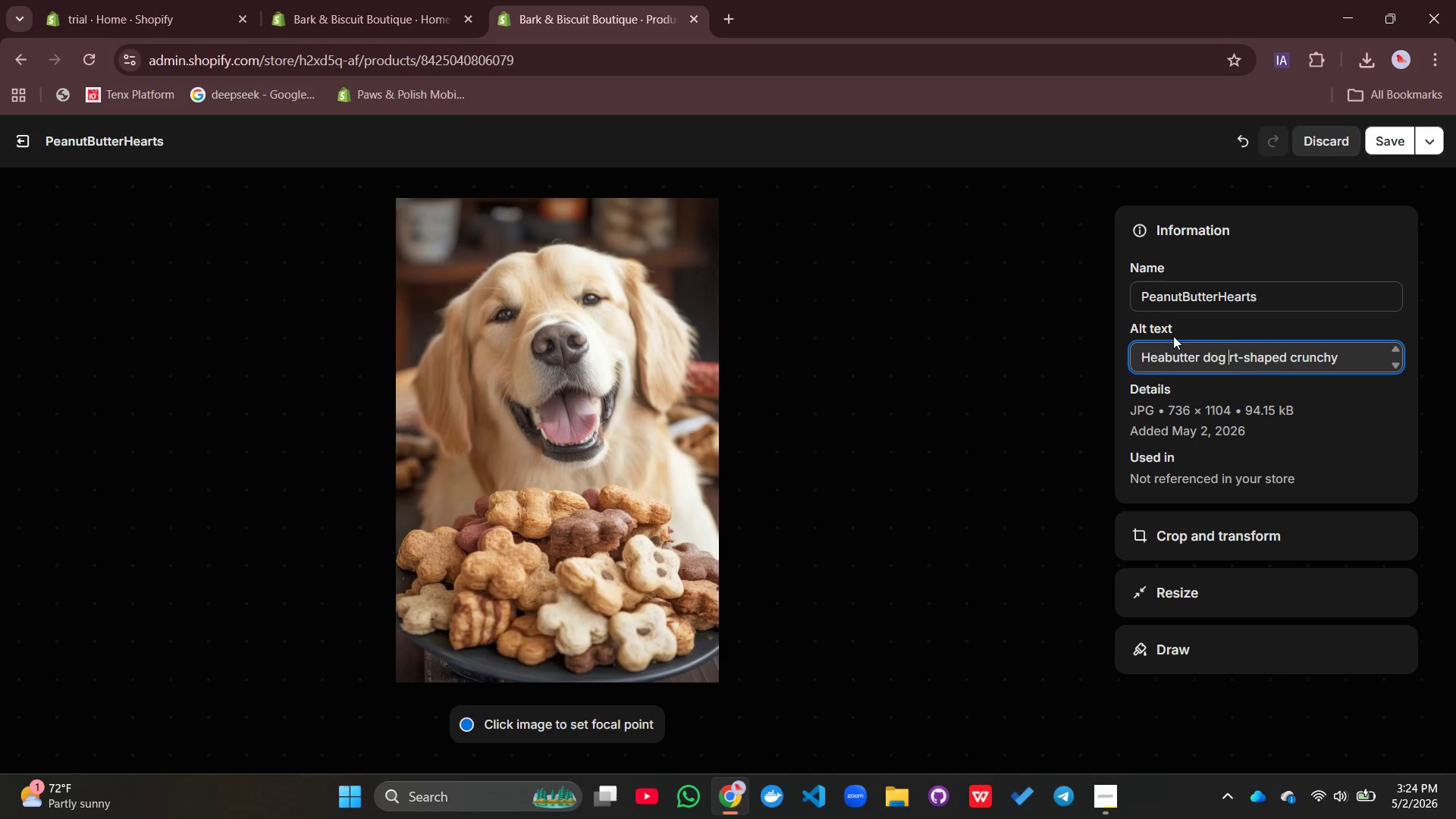 
hold_key(key=Z, duration=1.52)
 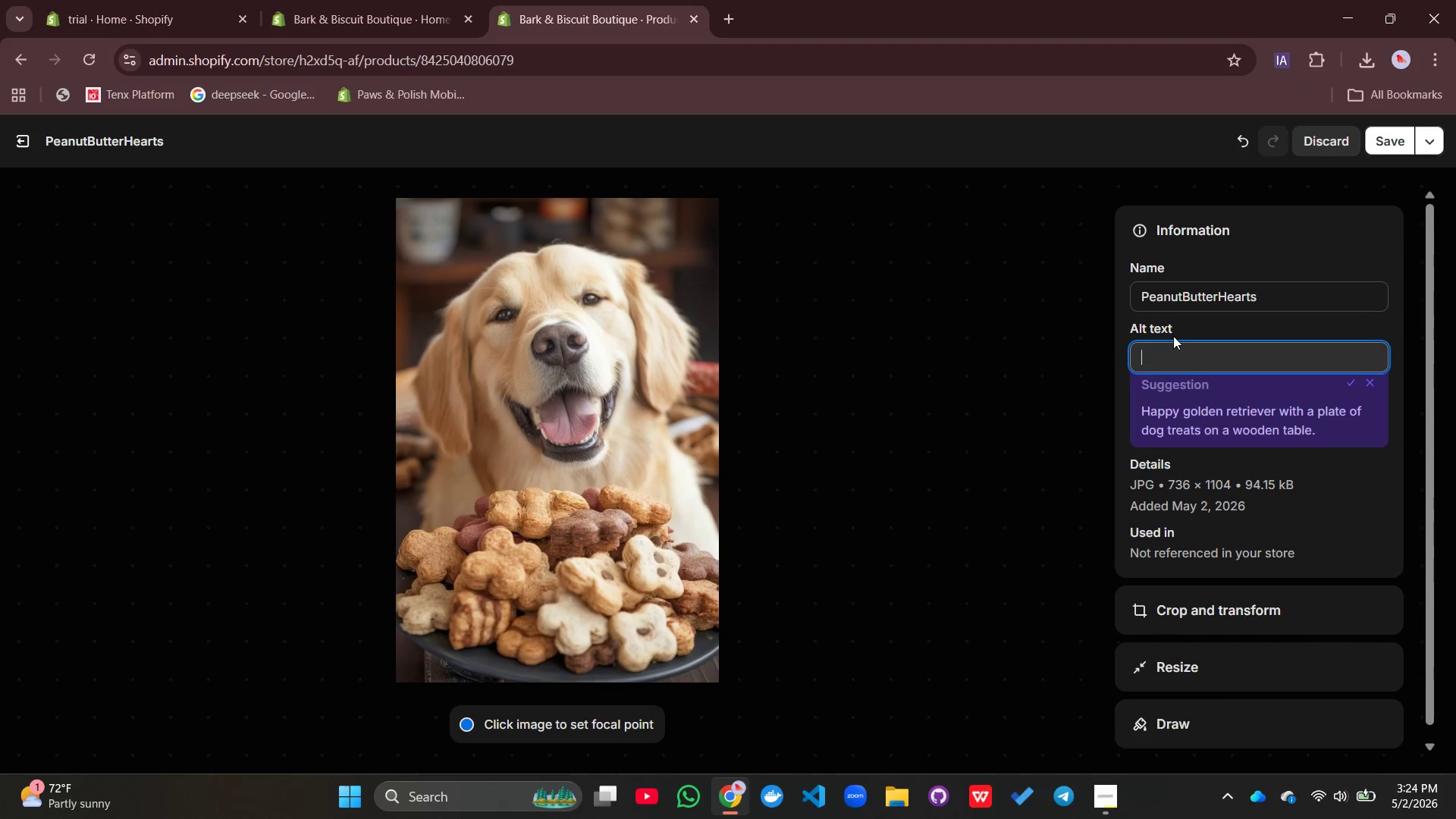 
key(Control+Z)
 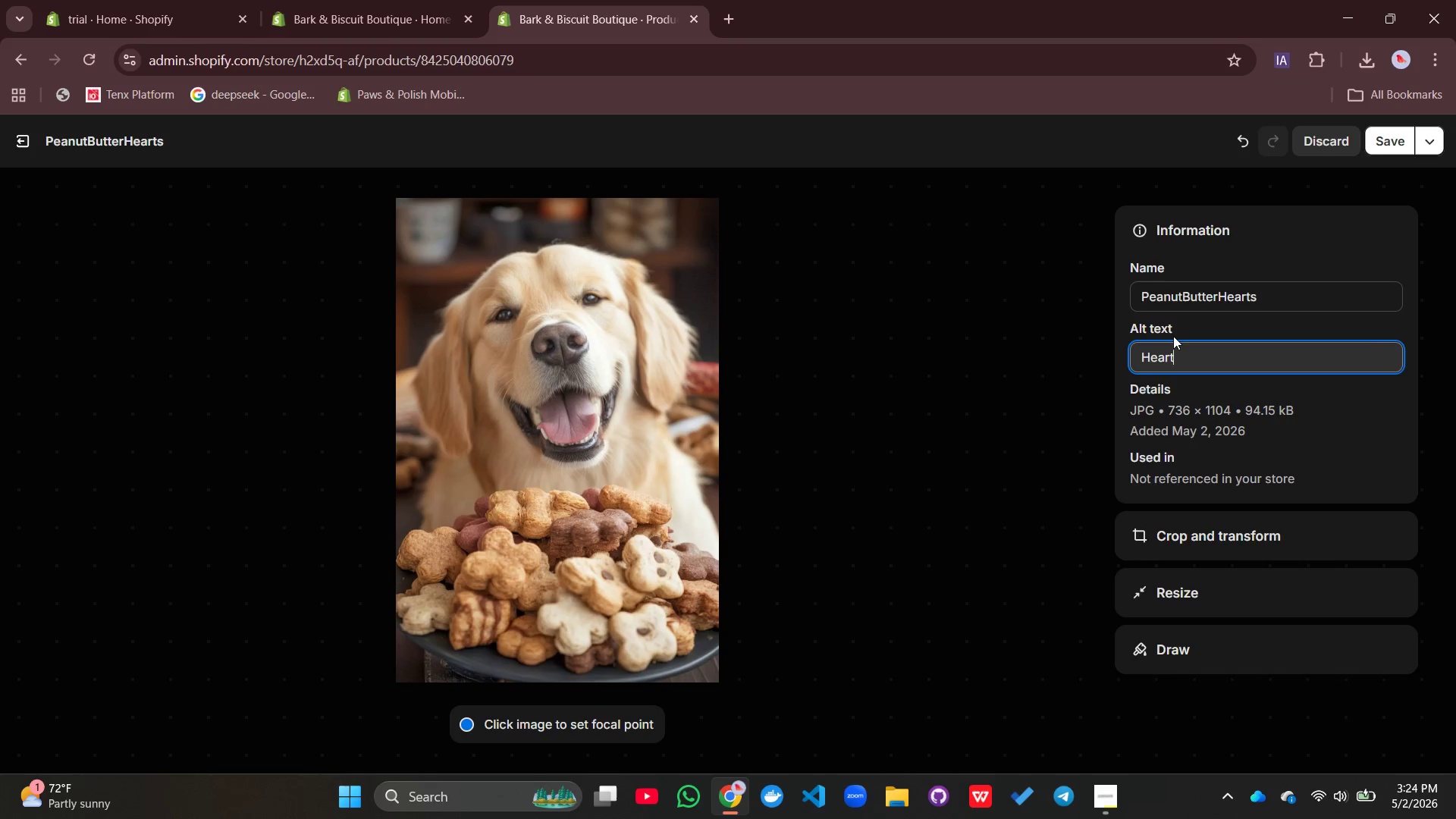 
key(Control+Z)
 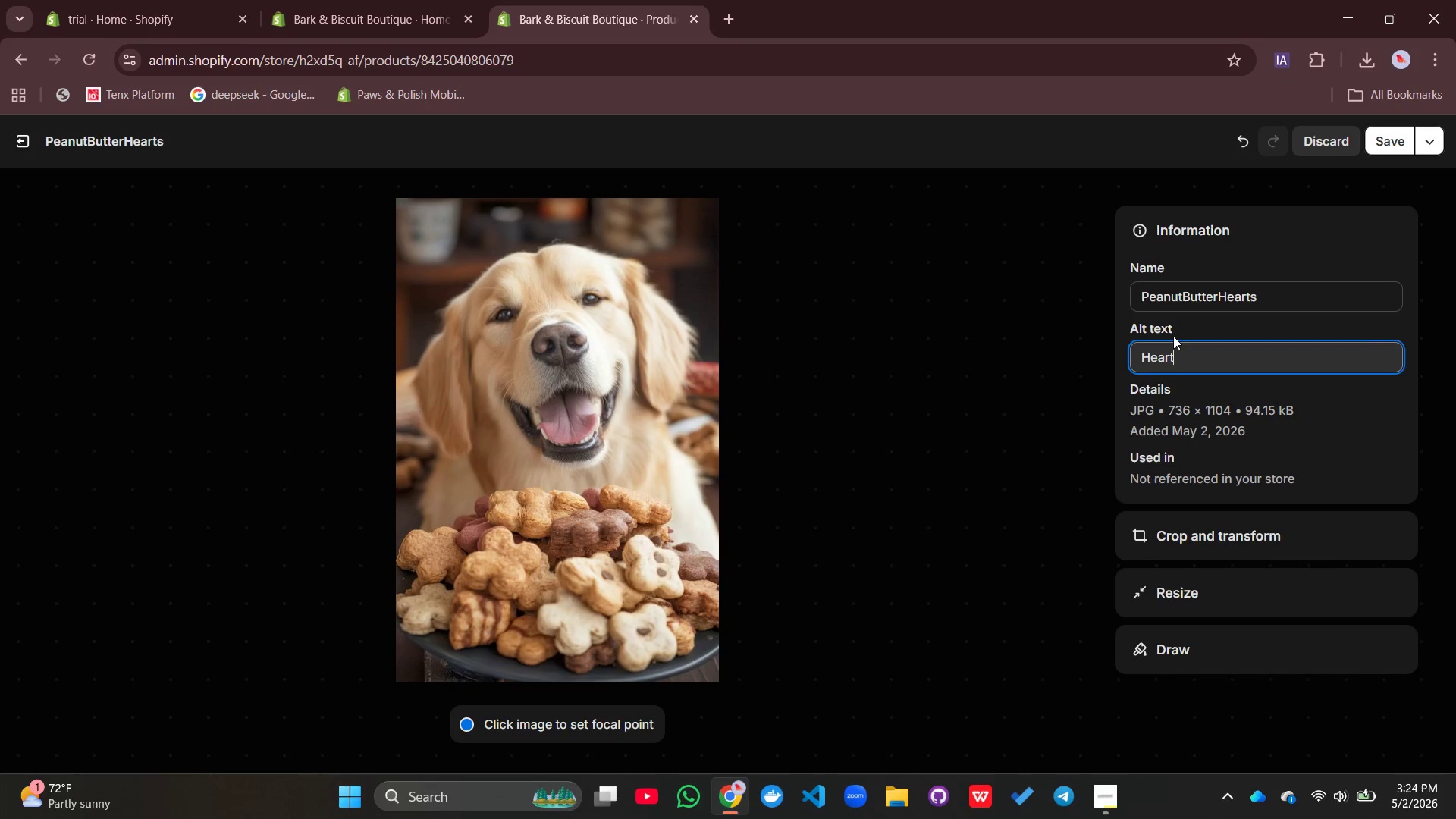 
key(Control+Z)
 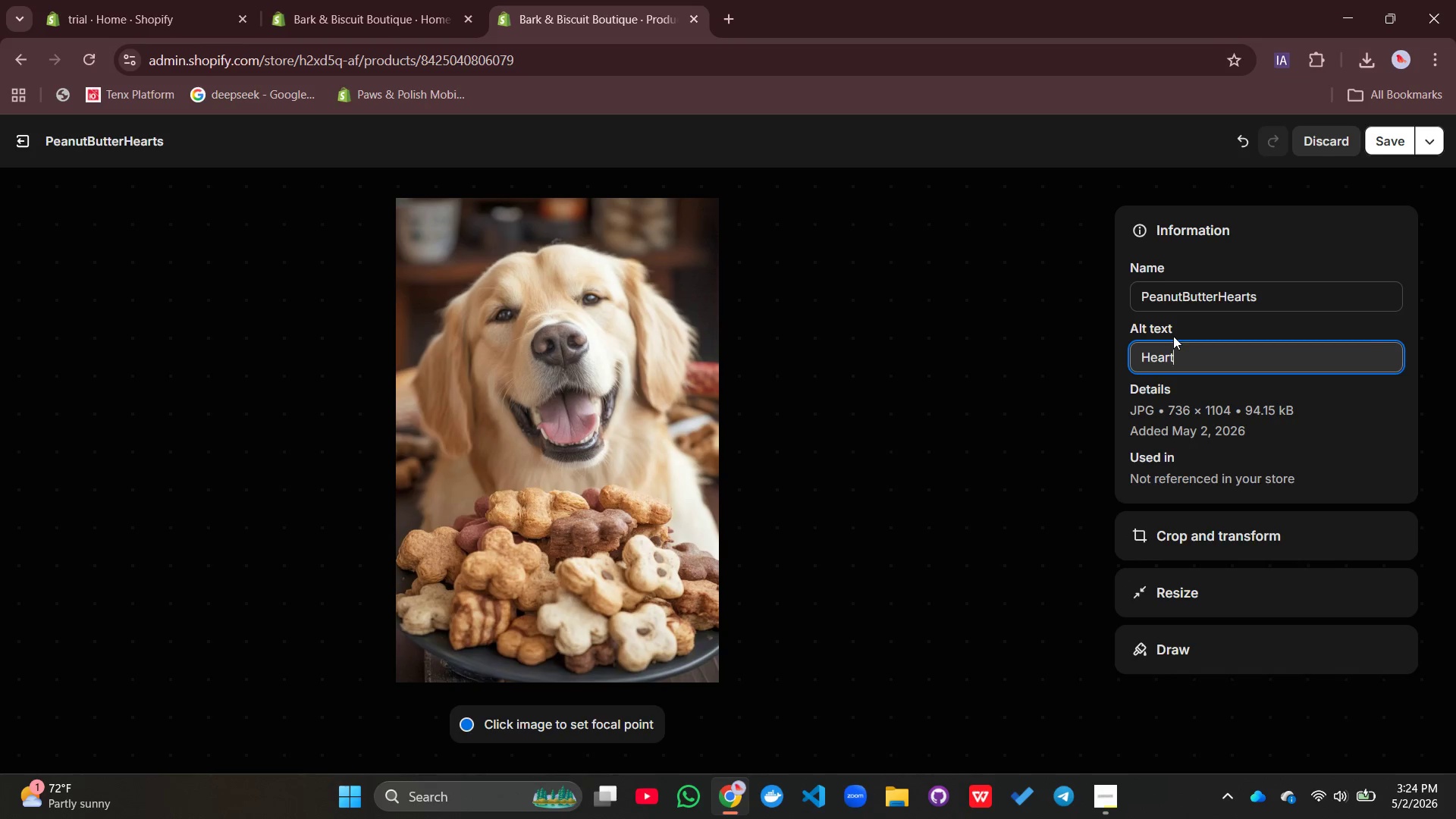 
key(Control+Z)
 